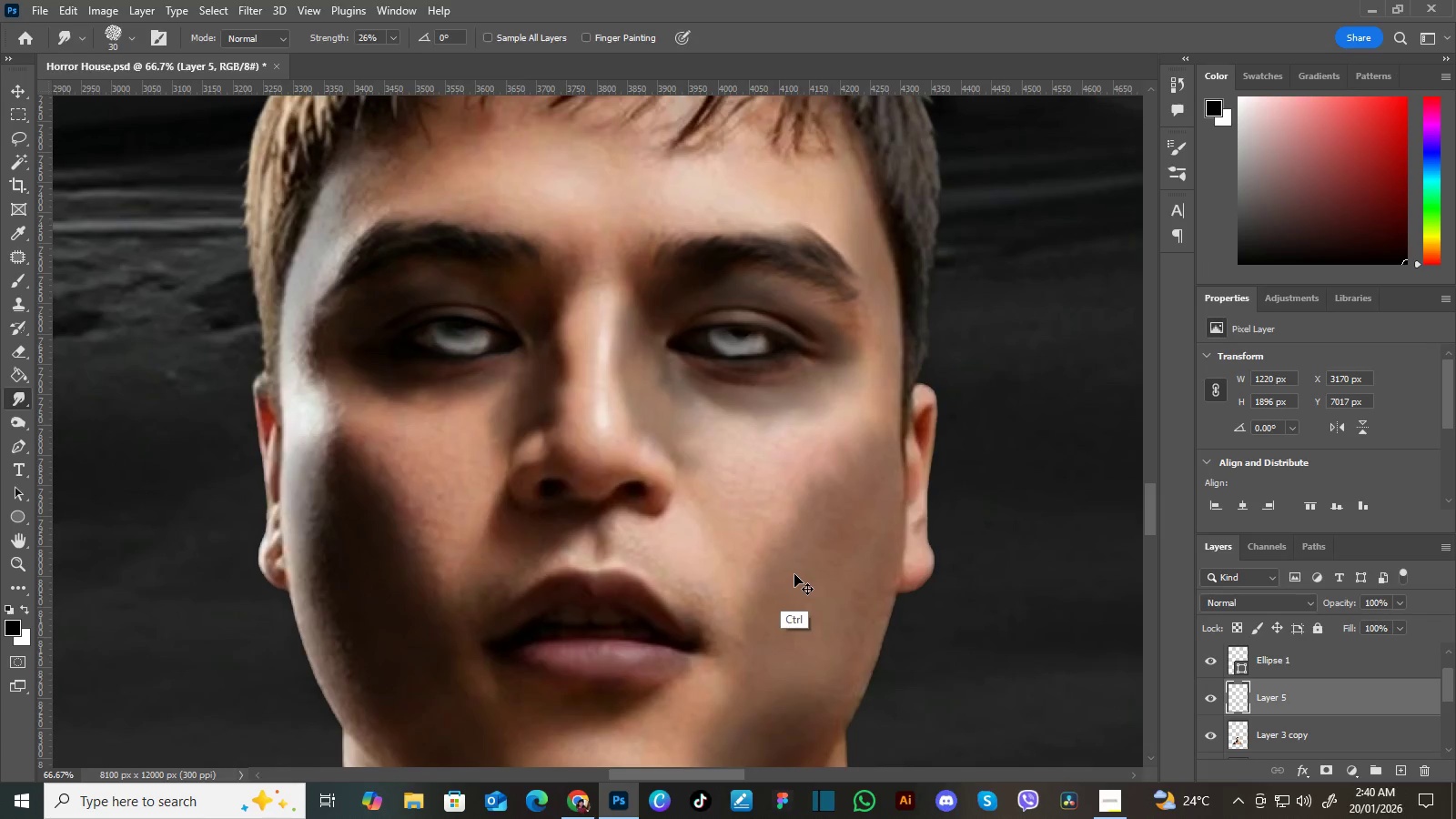 
key(Control+Equal)
 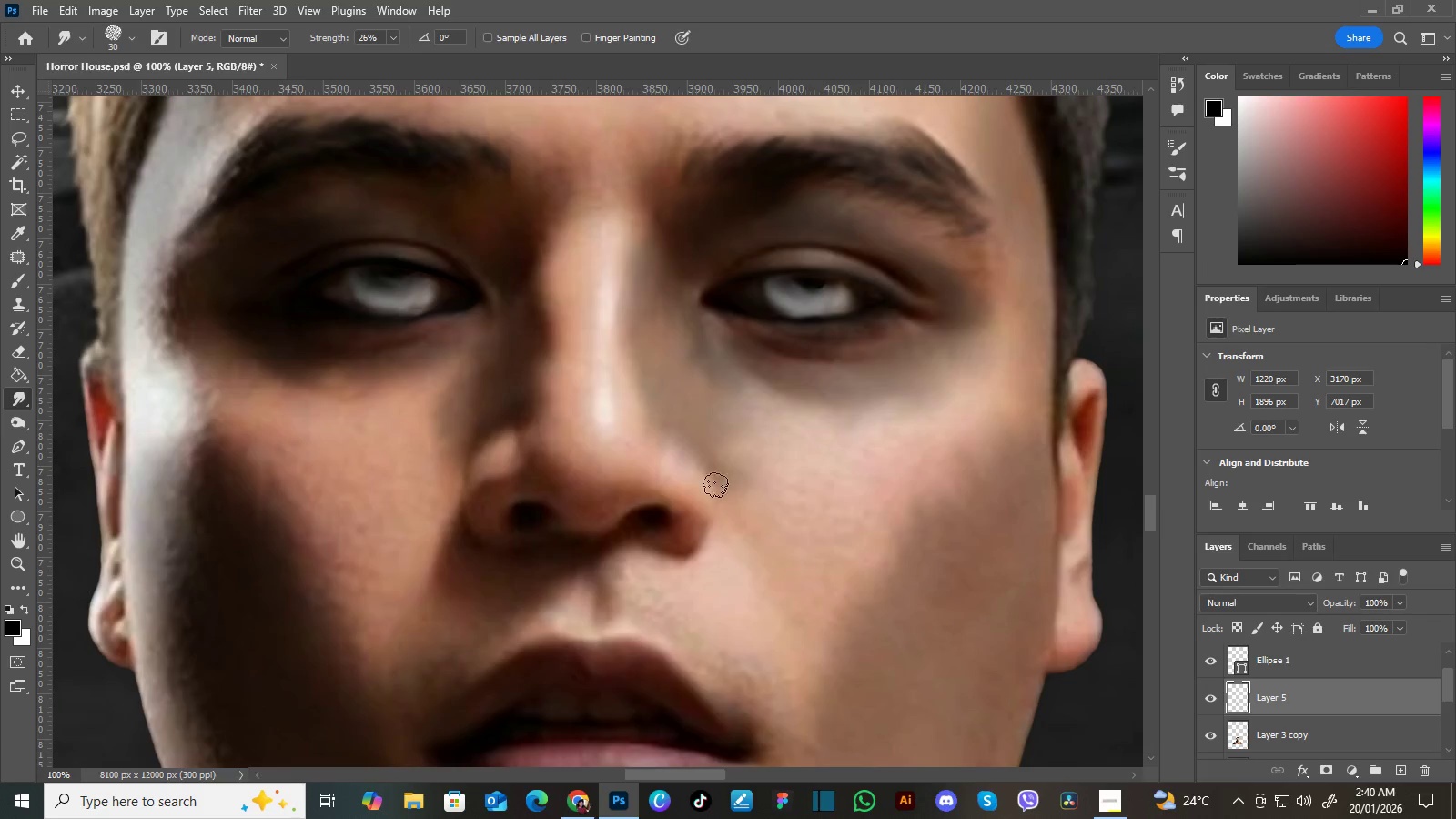 
hold_key(key=Space, duration=0.73)
 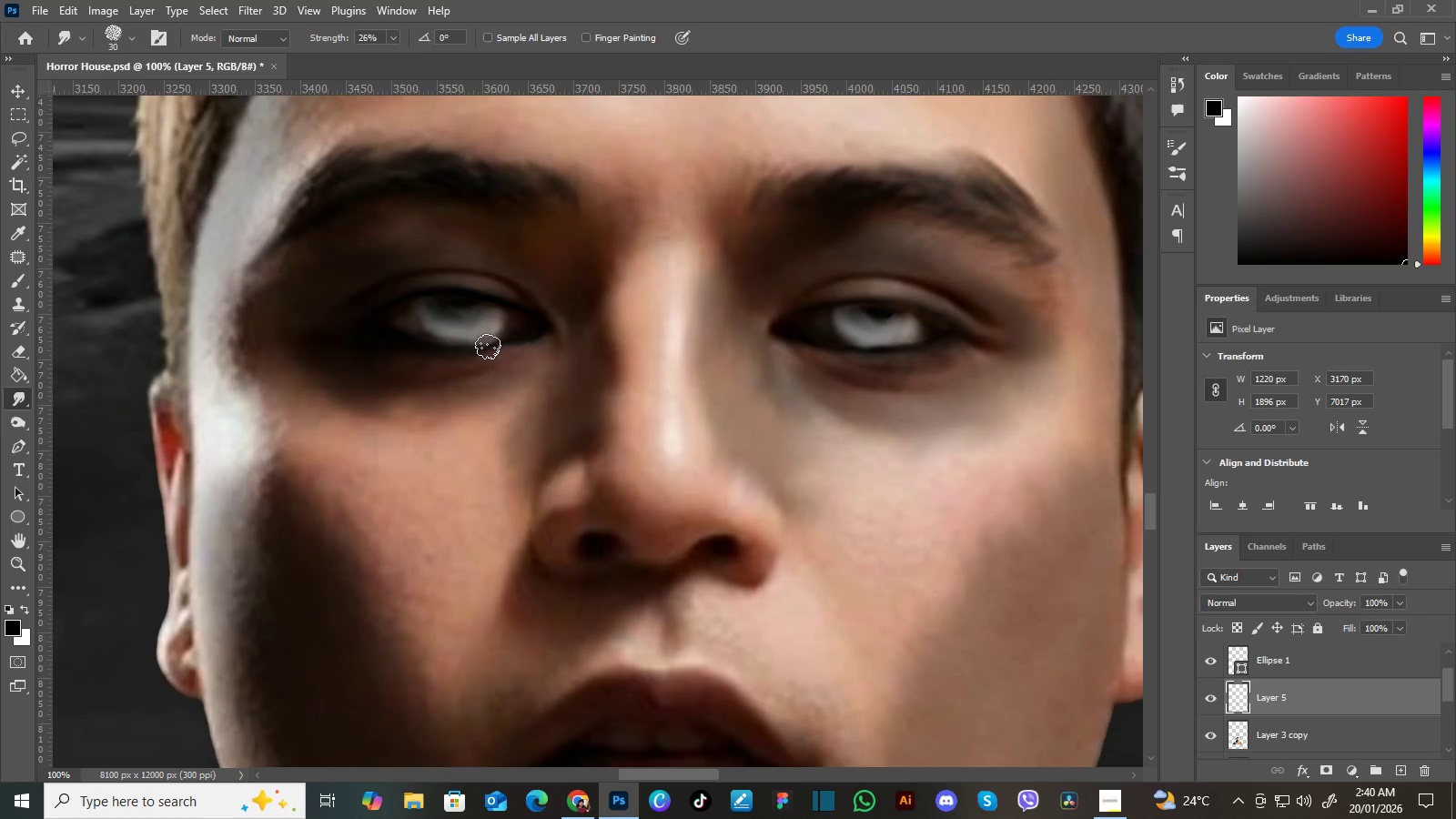 
left_click_drag(start_coordinate=[371, 290], to_coordinate=[439, 320])
 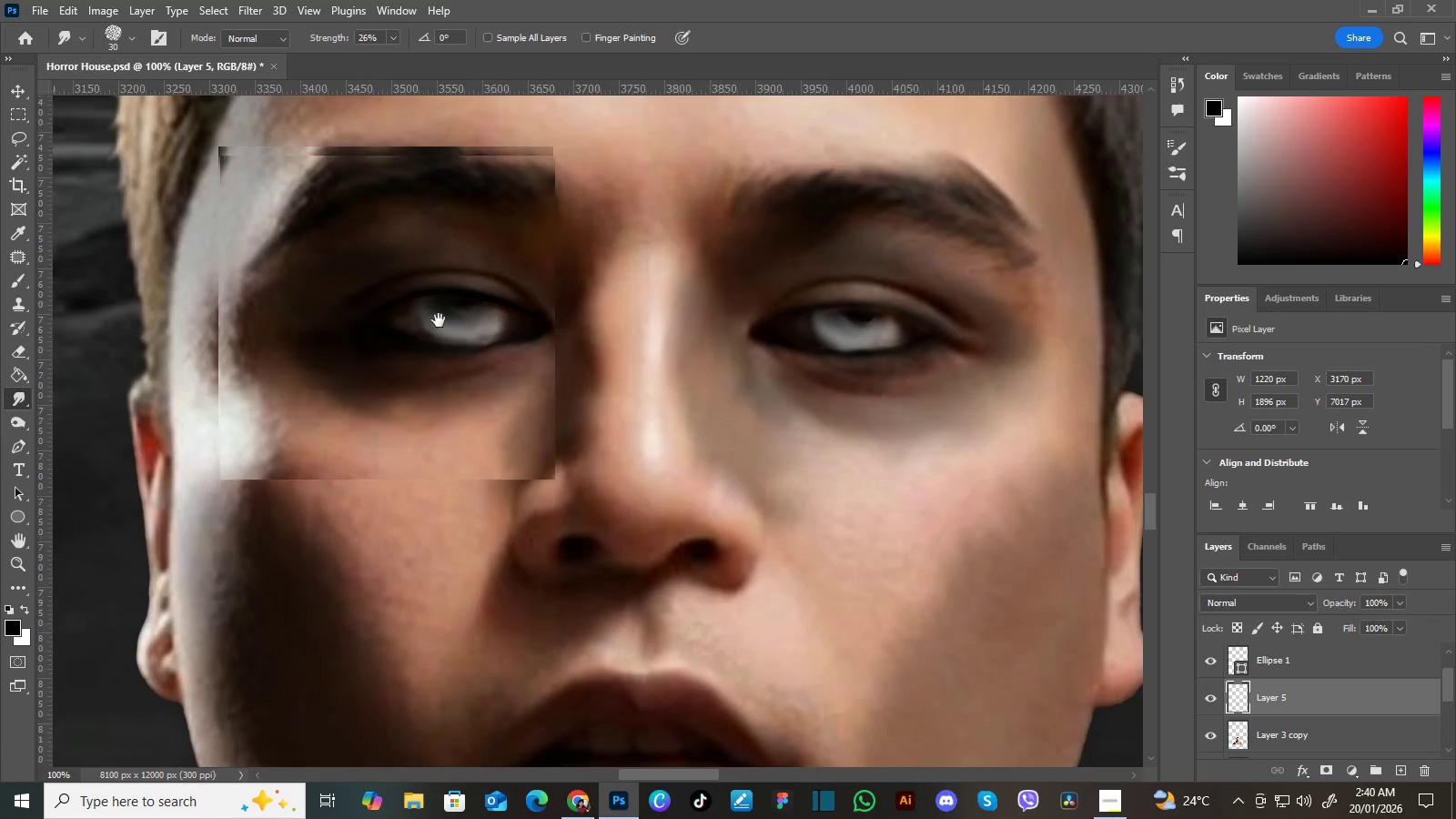 
wait(14.53)
 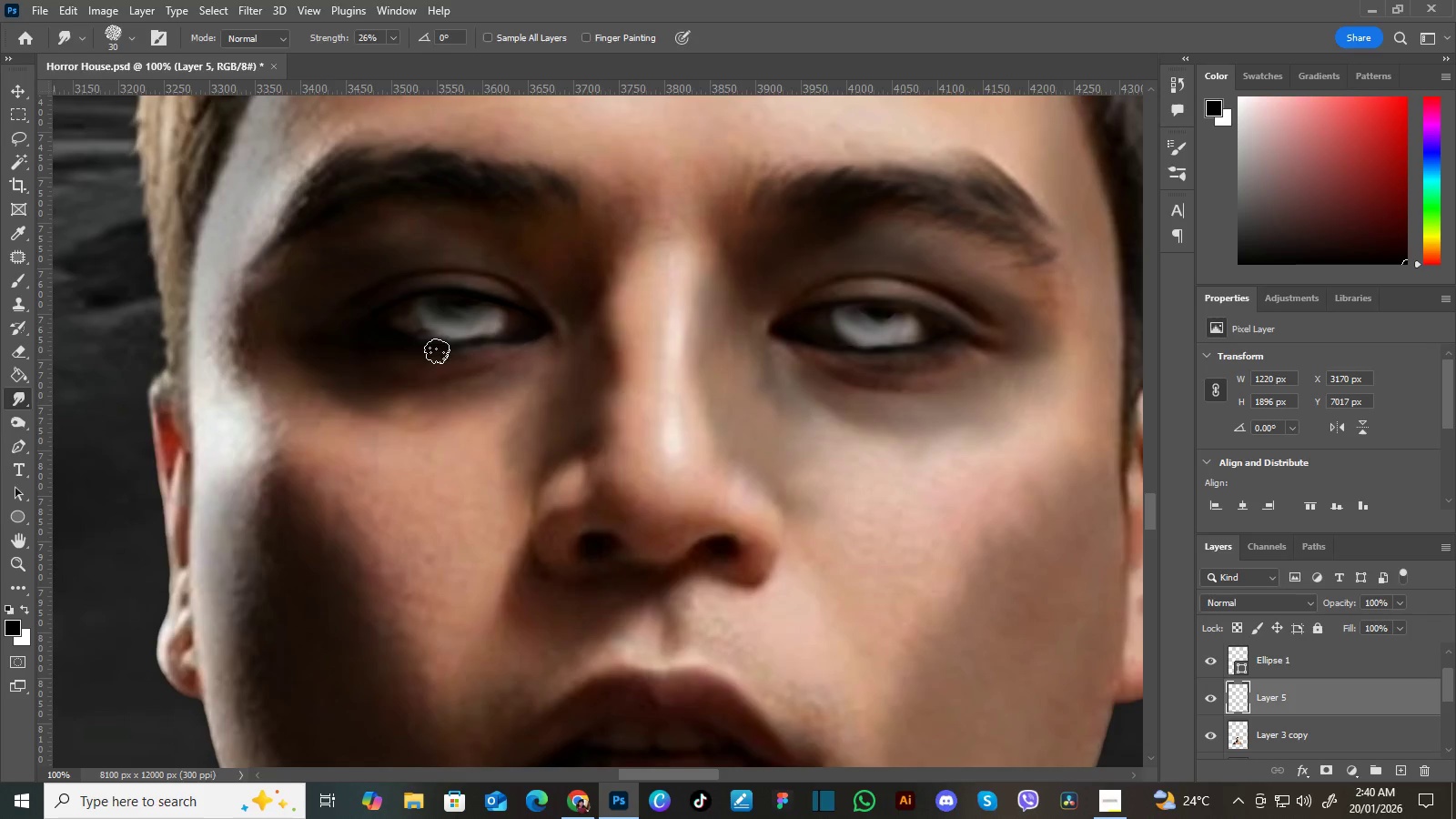 
key(BracketLeft)
 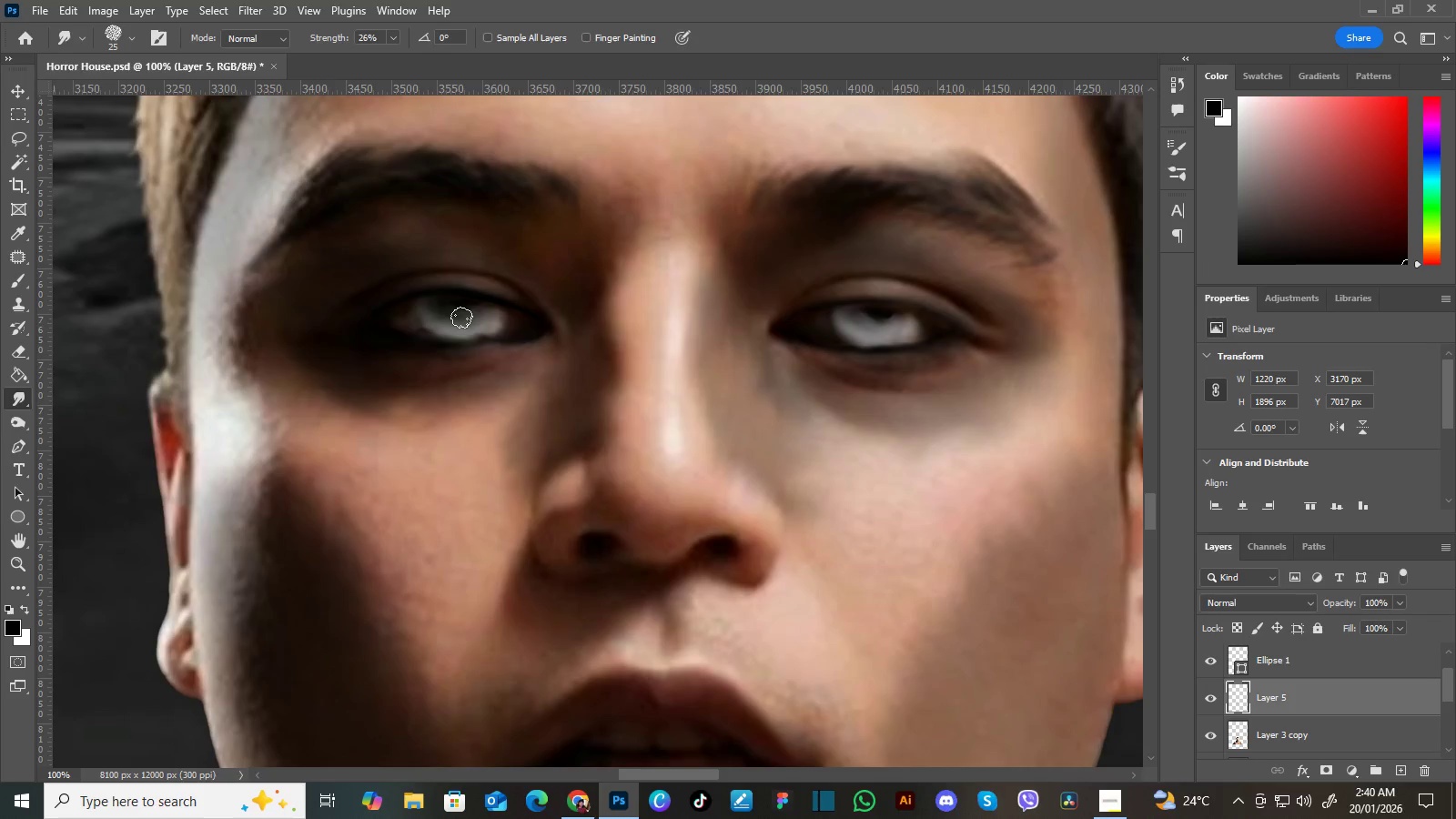 
key(BracketLeft)
 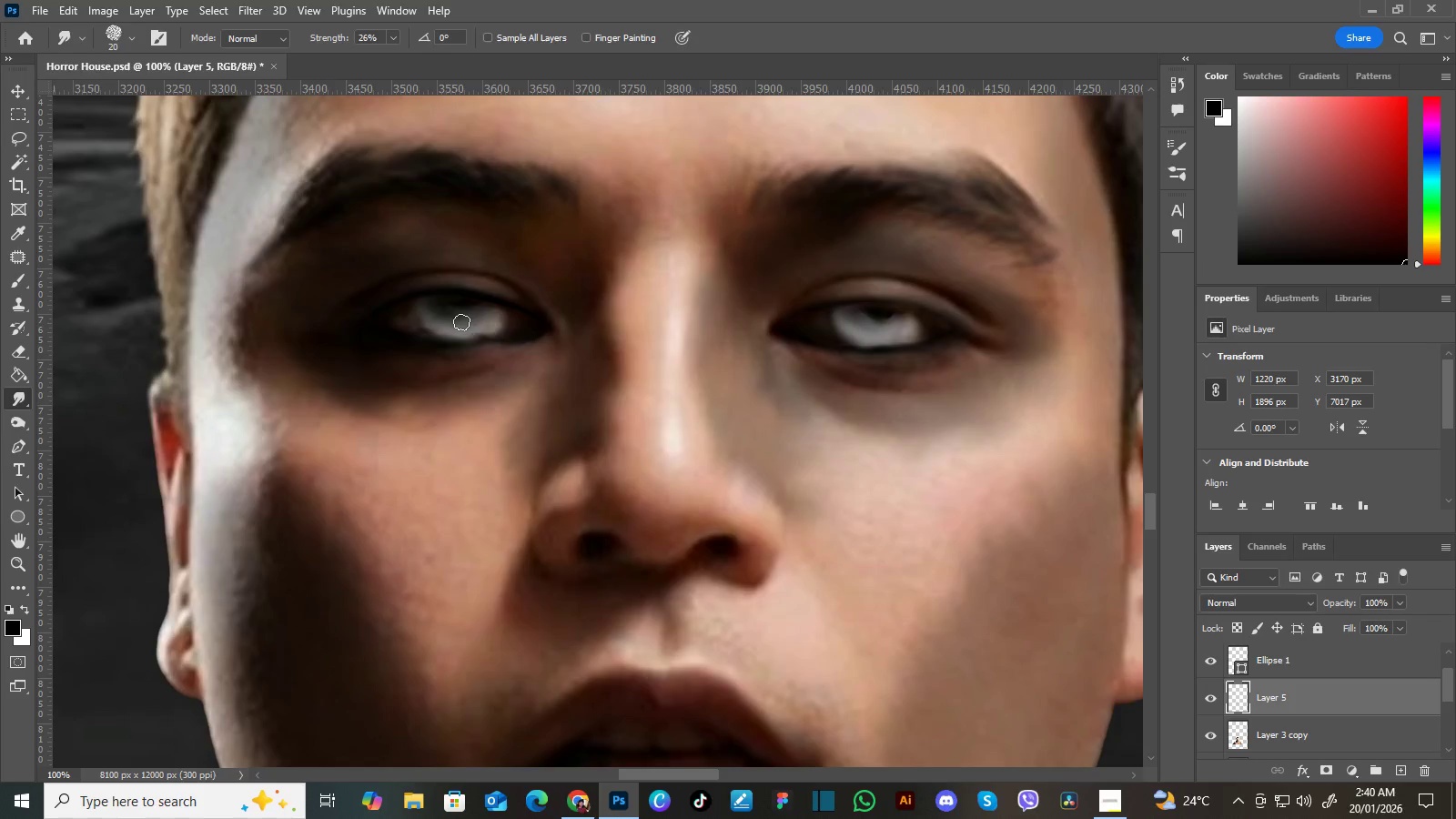 
key(BracketLeft)
 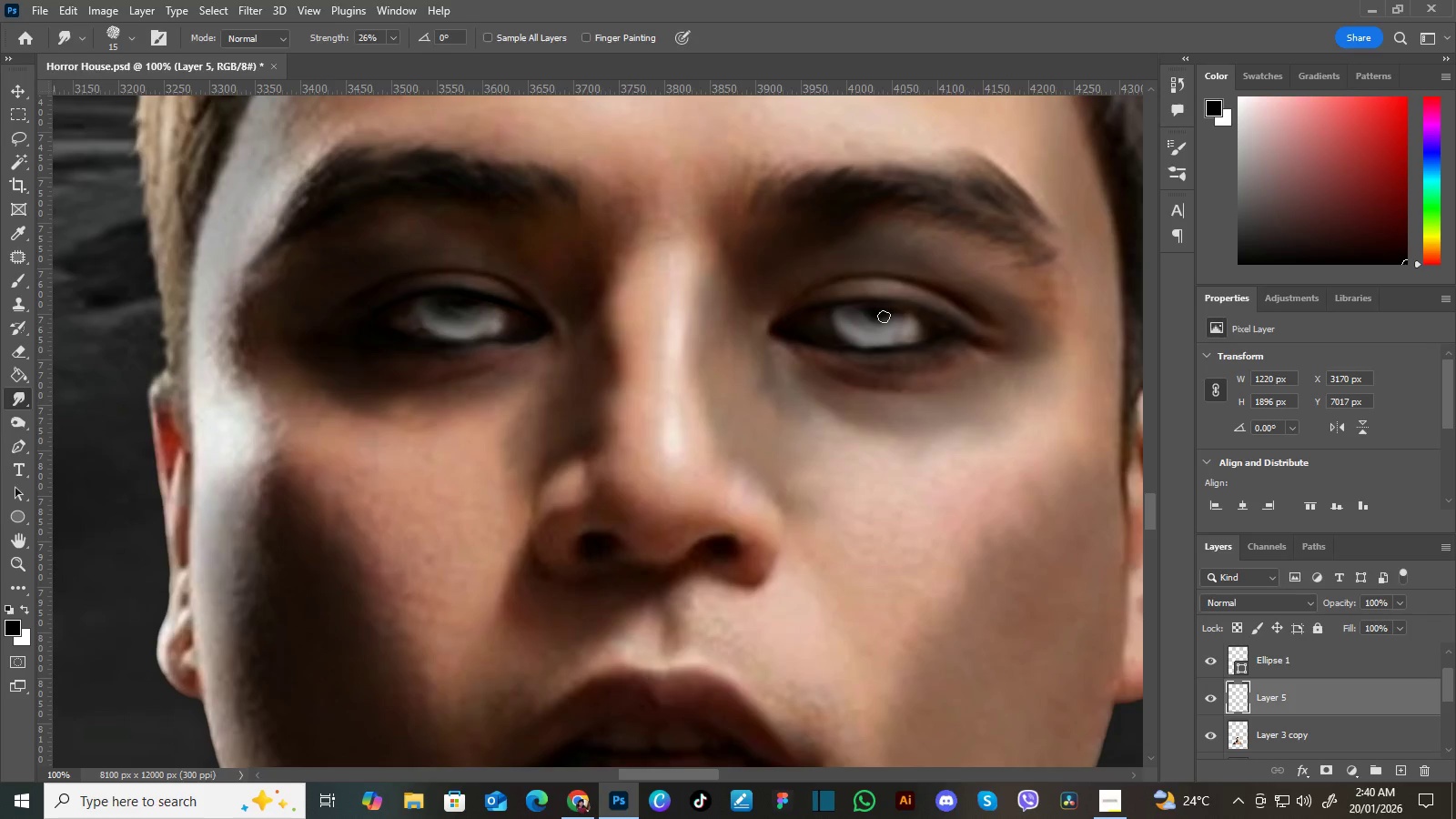 
wait(16.08)
 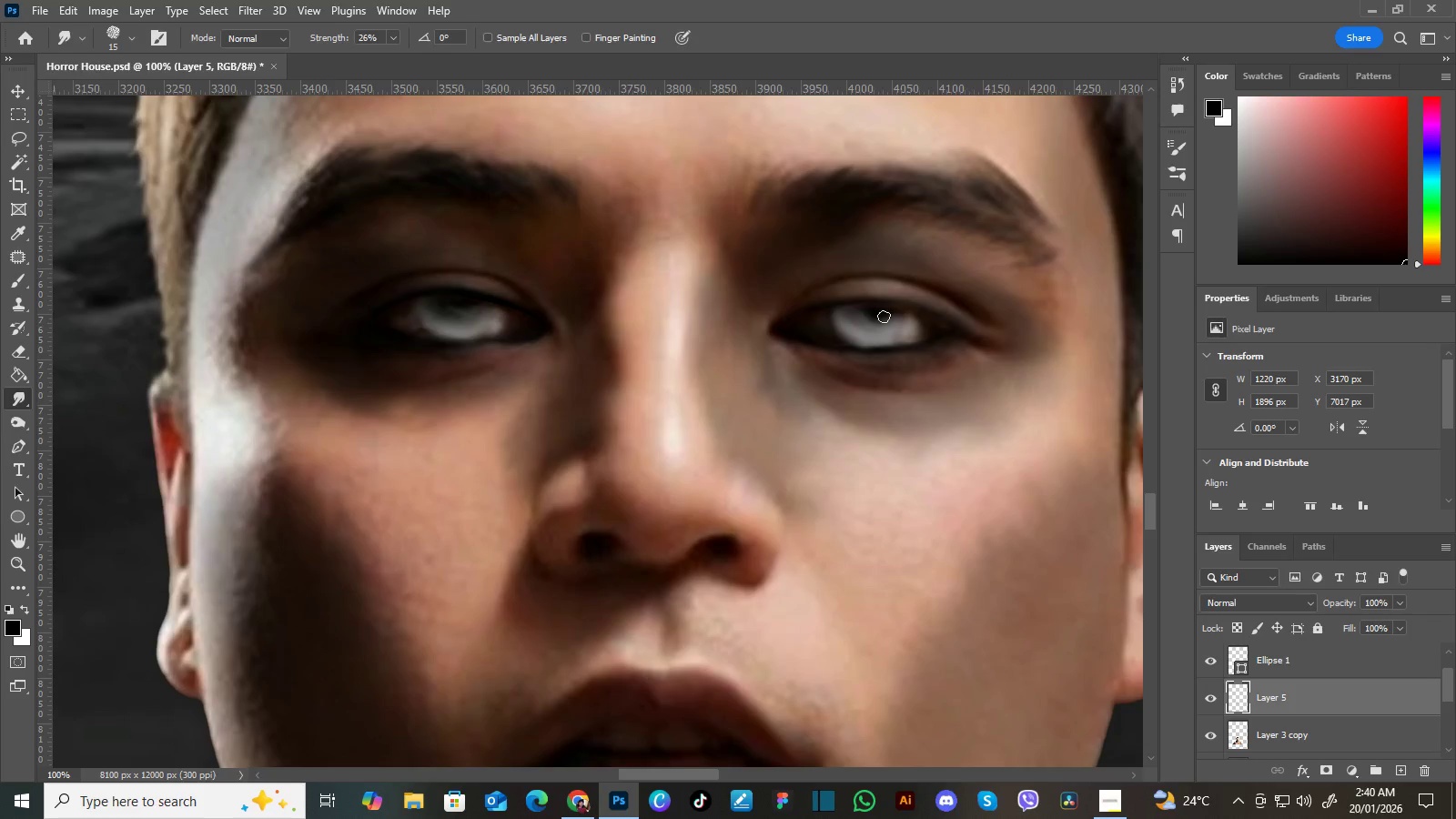 
hold_key(key=Space, duration=0.61)
 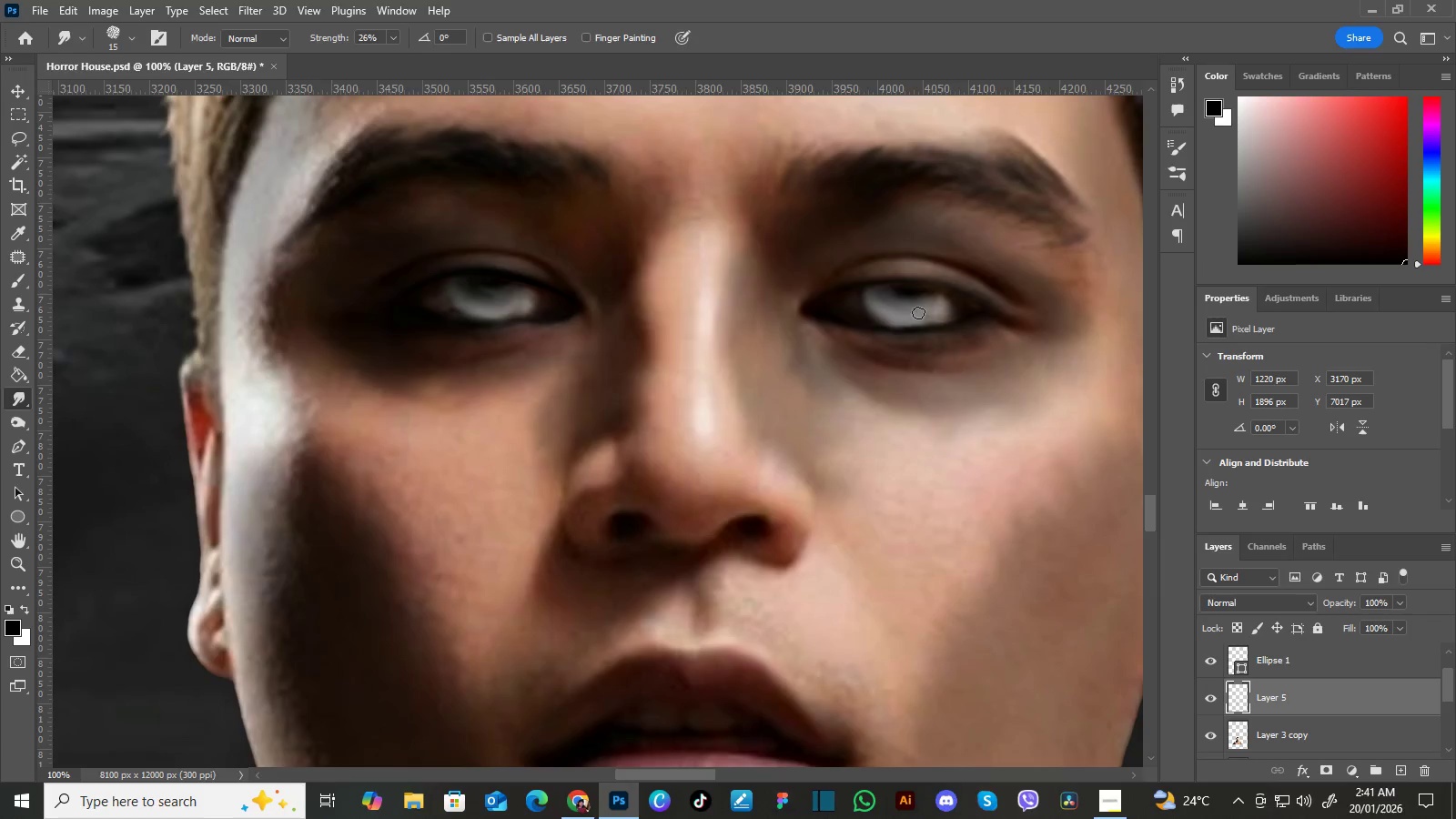 
left_click_drag(start_coordinate=[884, 348], to_coordinate=[915, 328])
 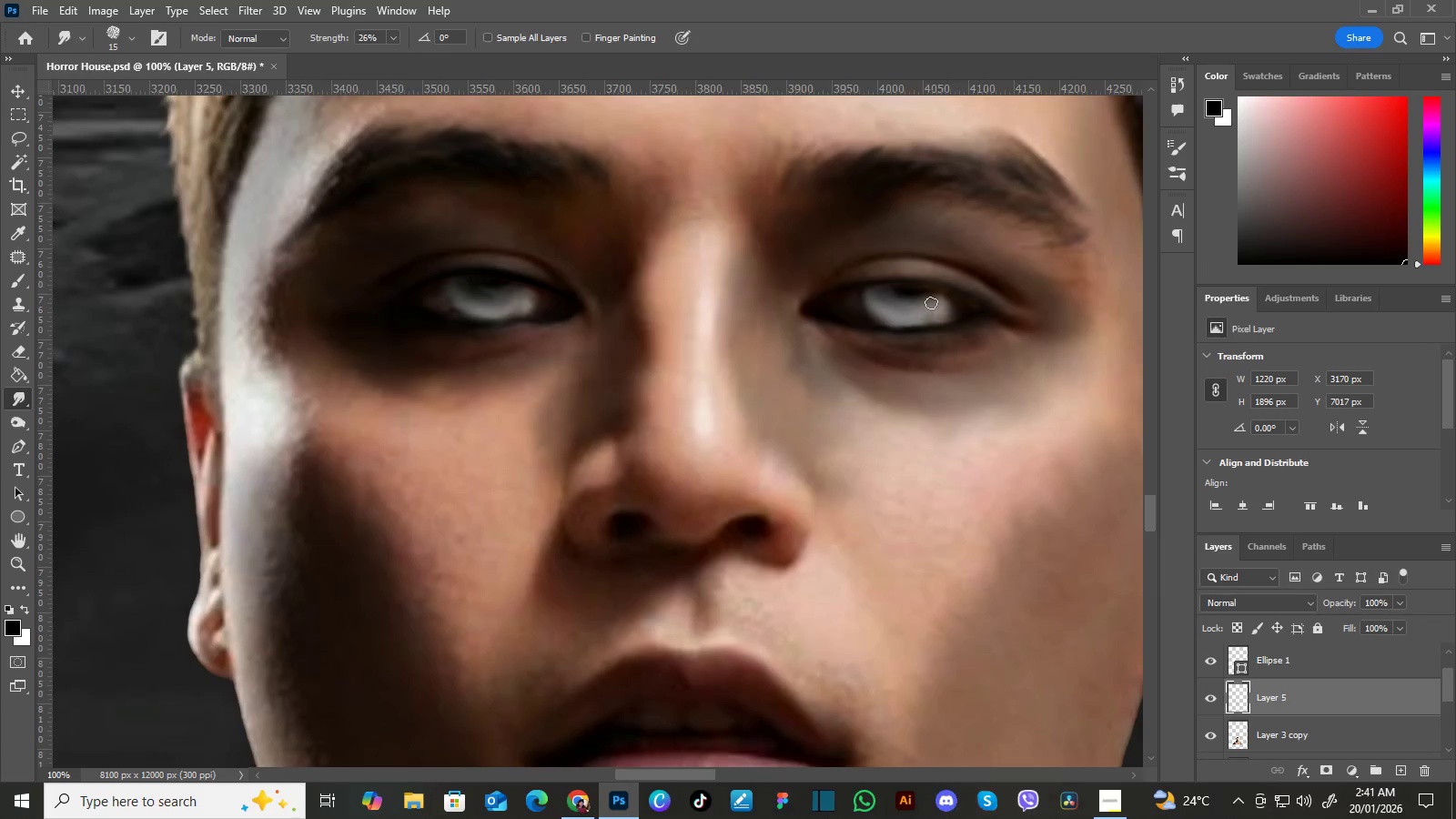 
wait(31.14)
 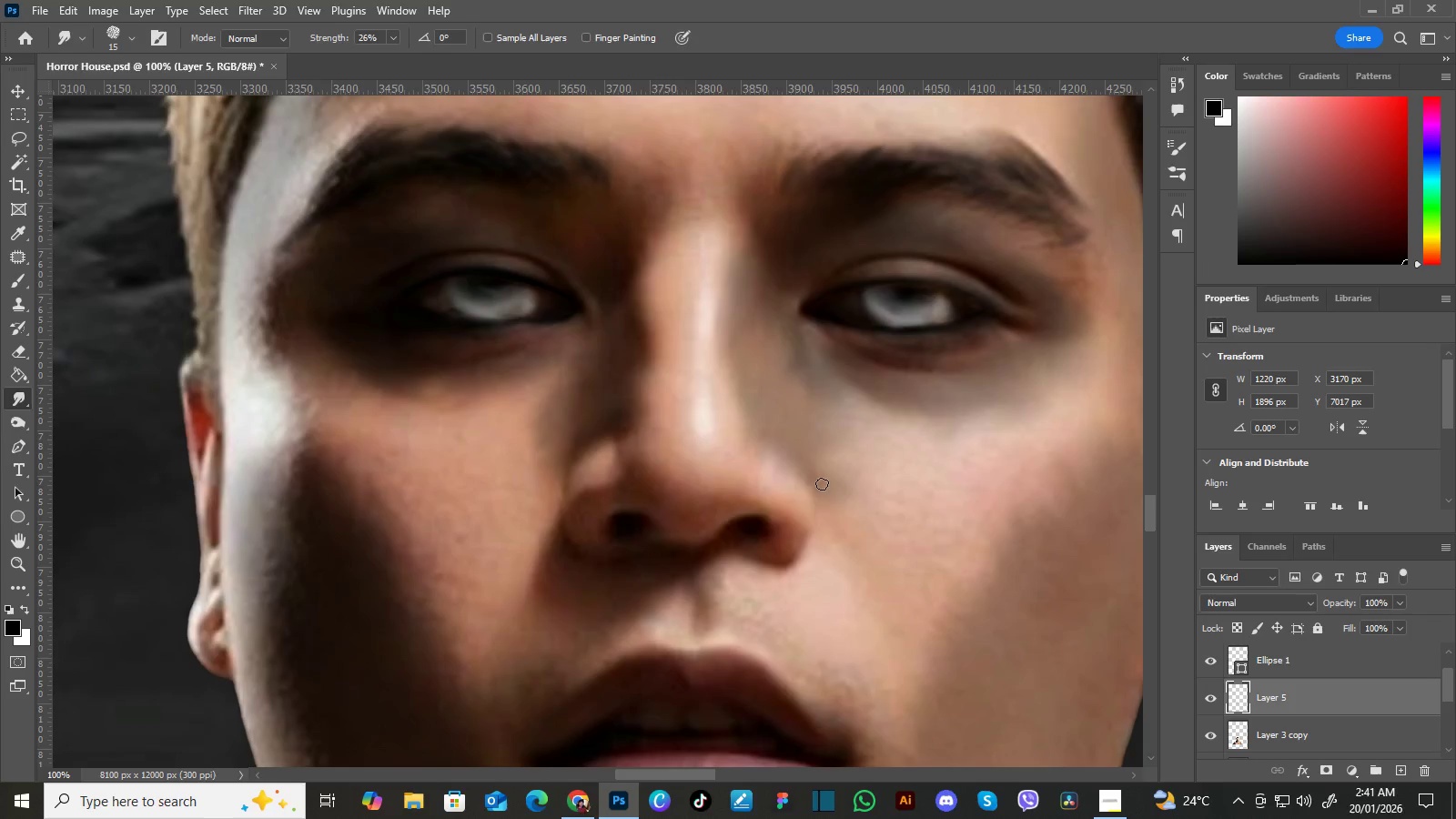 
hold_key(key=Space, duration=0.75)
 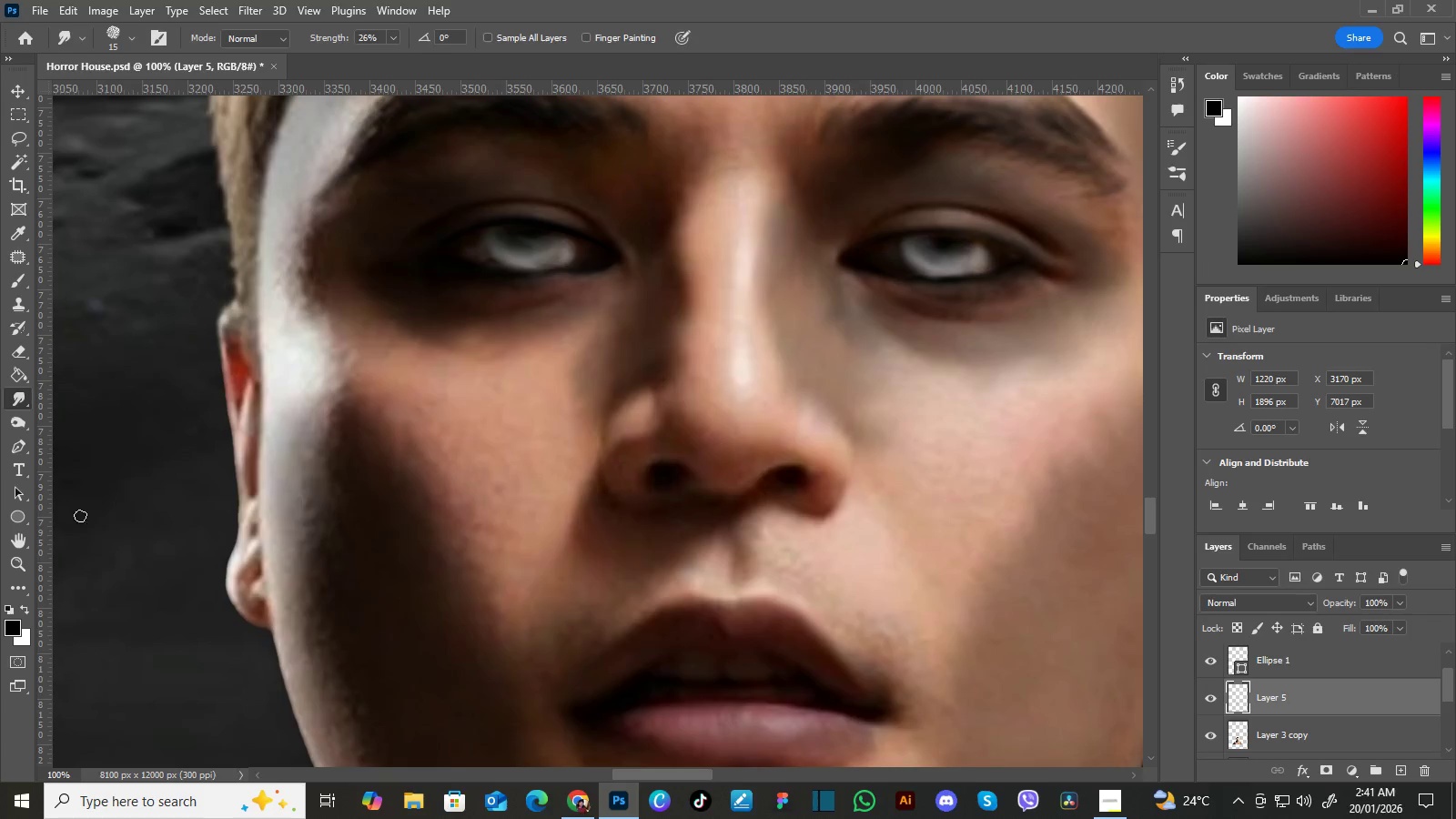 
left_click_drag(start_coordinate=[874, 568], to_coordinate=[913, 518])
 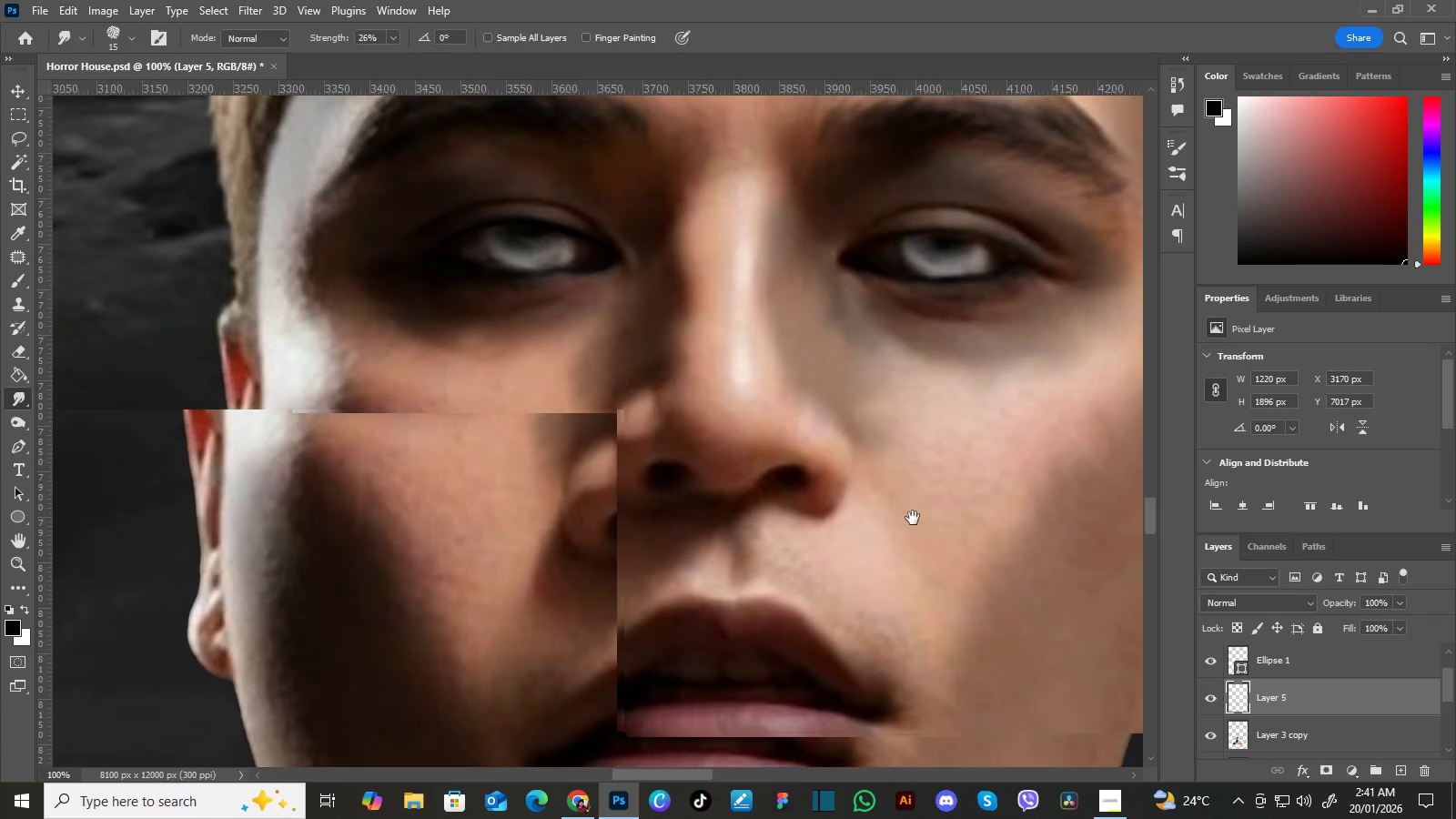 
key(B)
 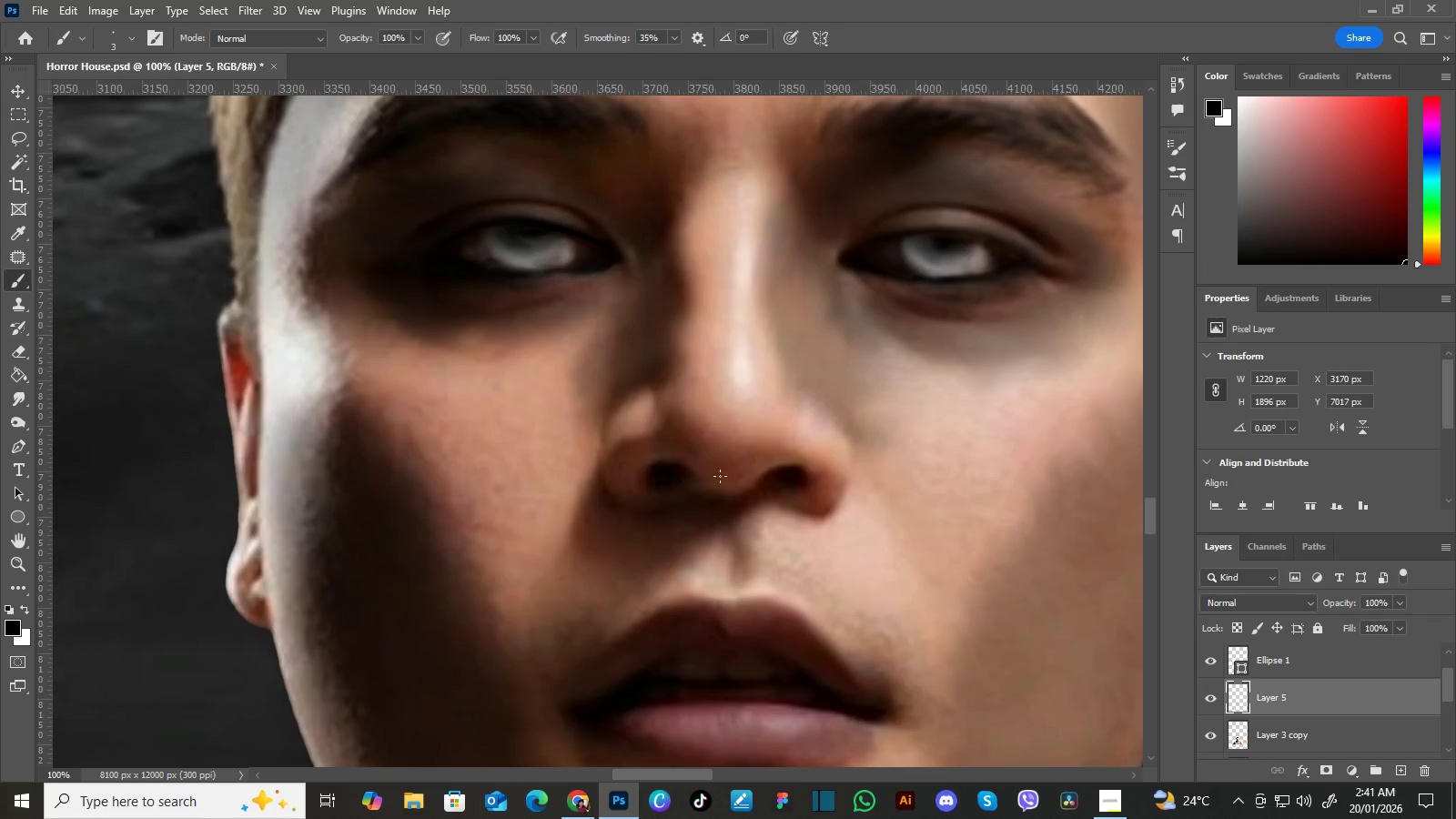 
key(BracketRight)
 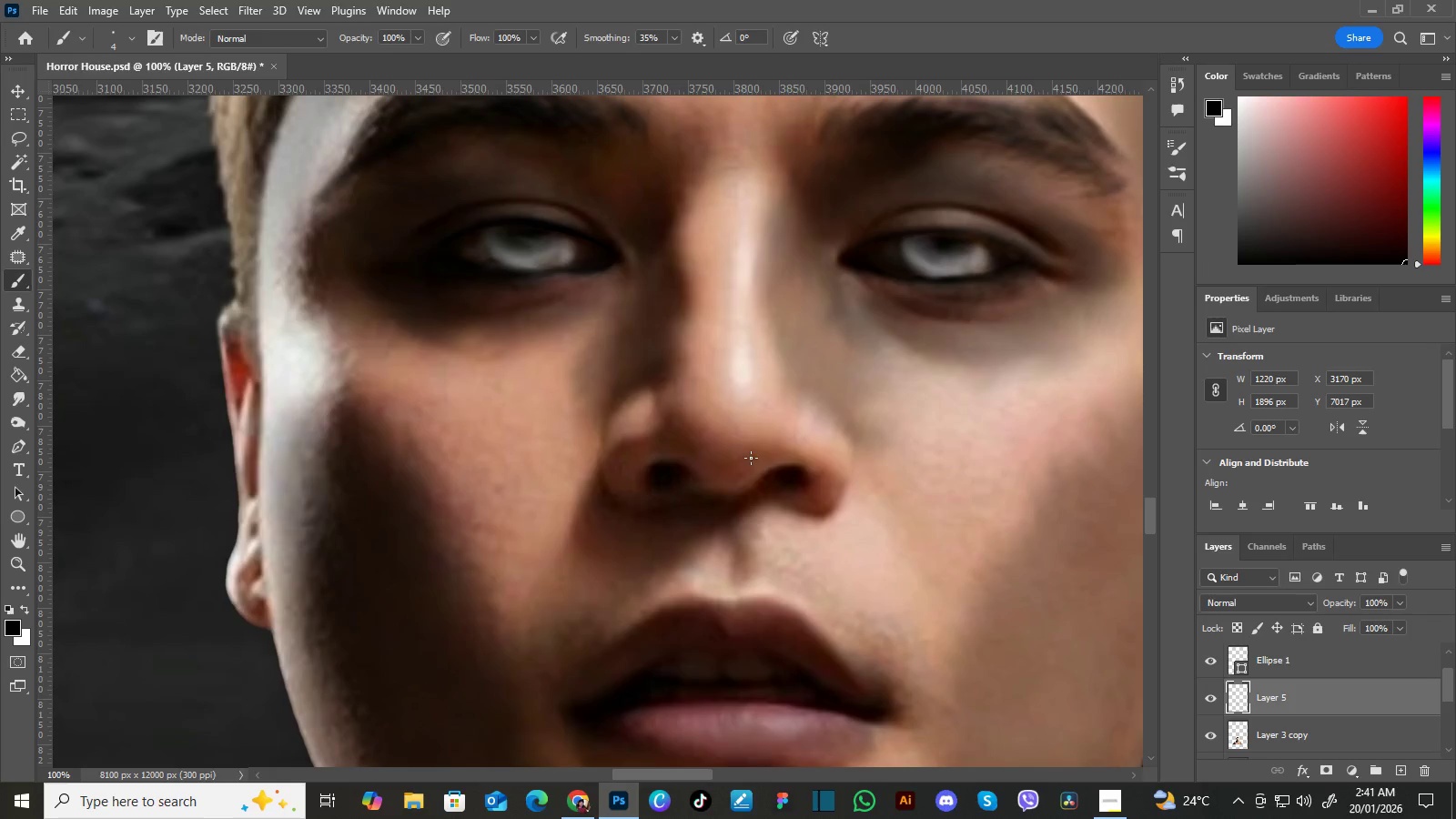 
key(BracketRight)
 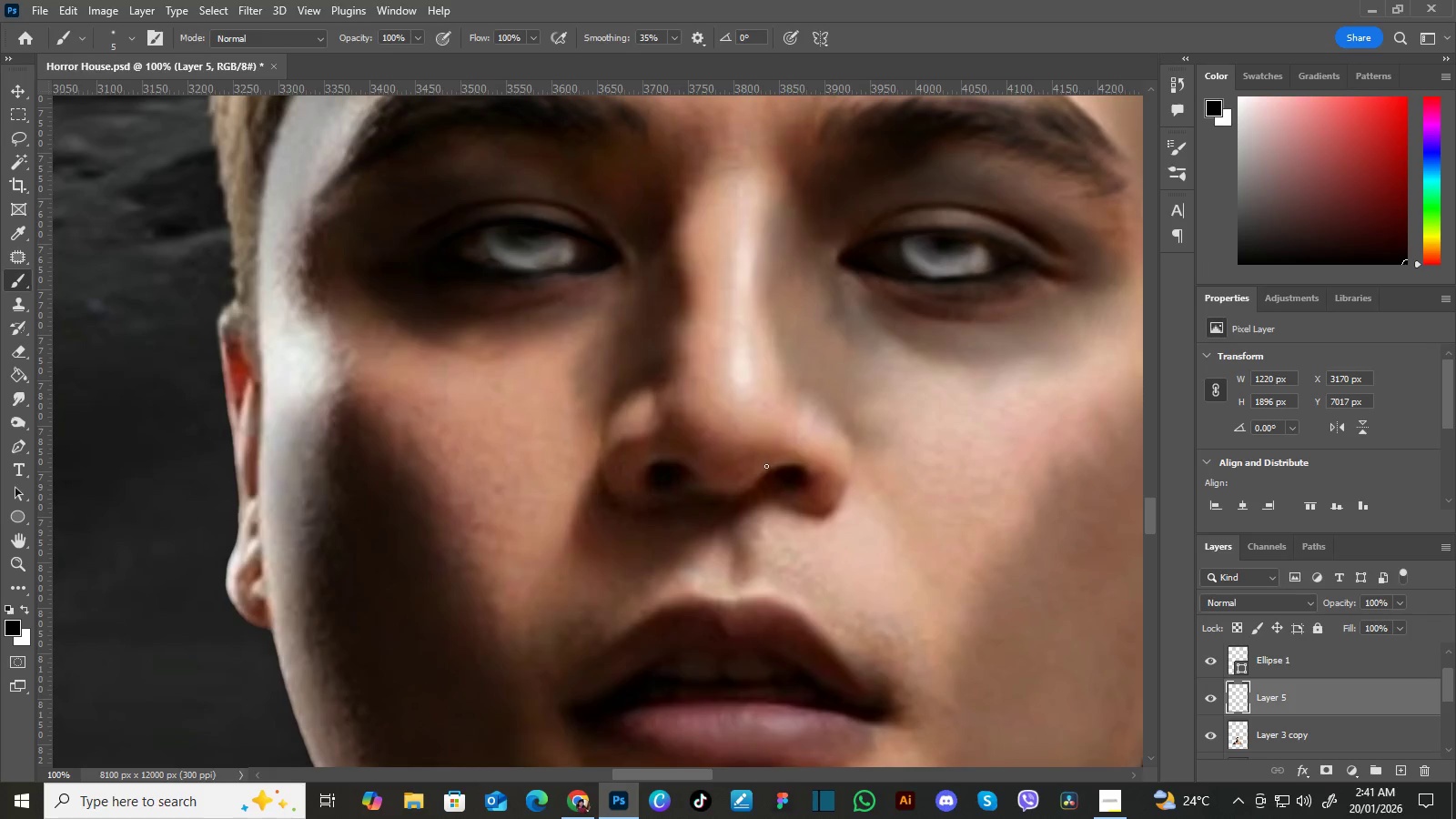 
key(BracketRight)
 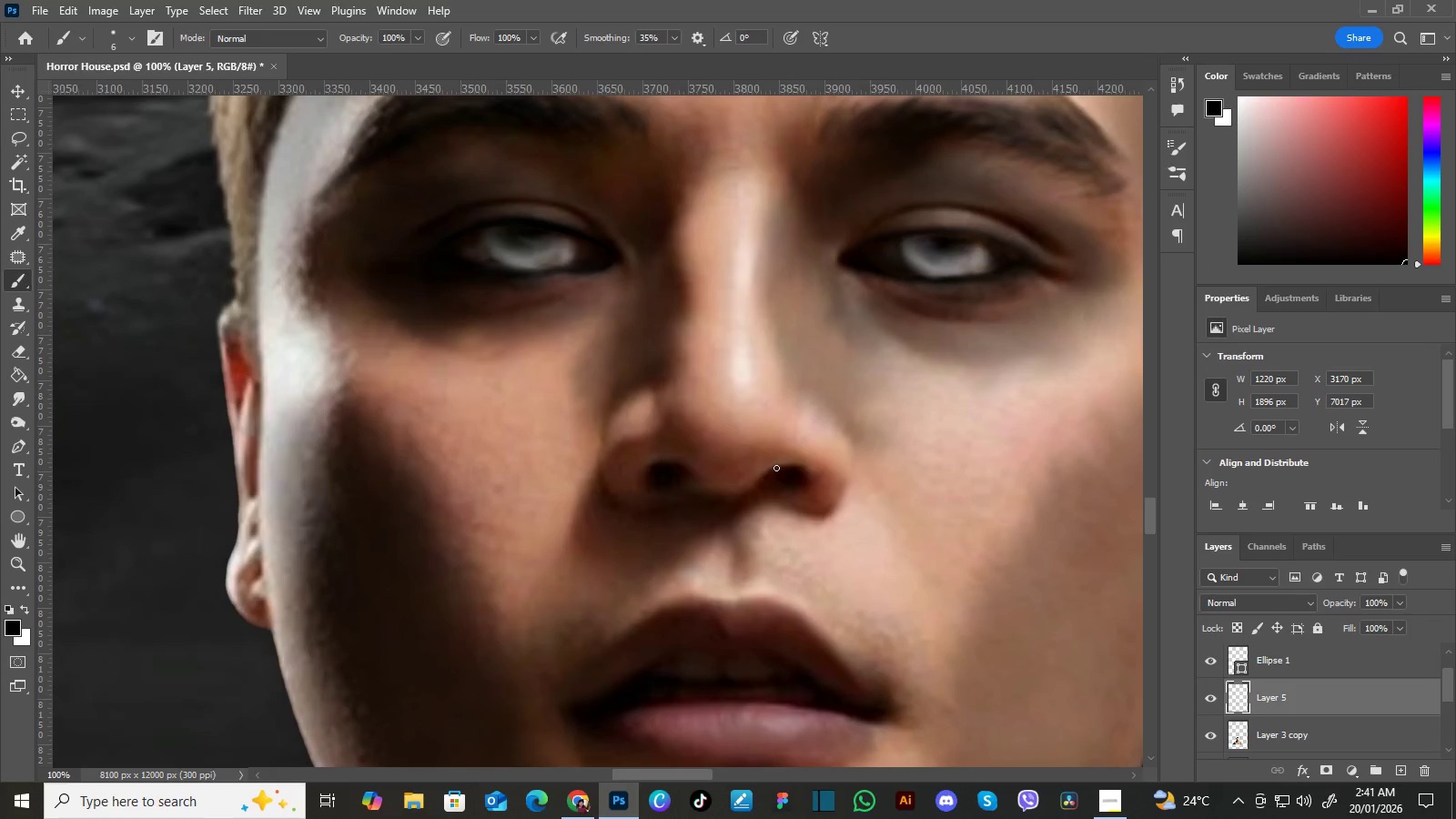 
key(BracketRight)
 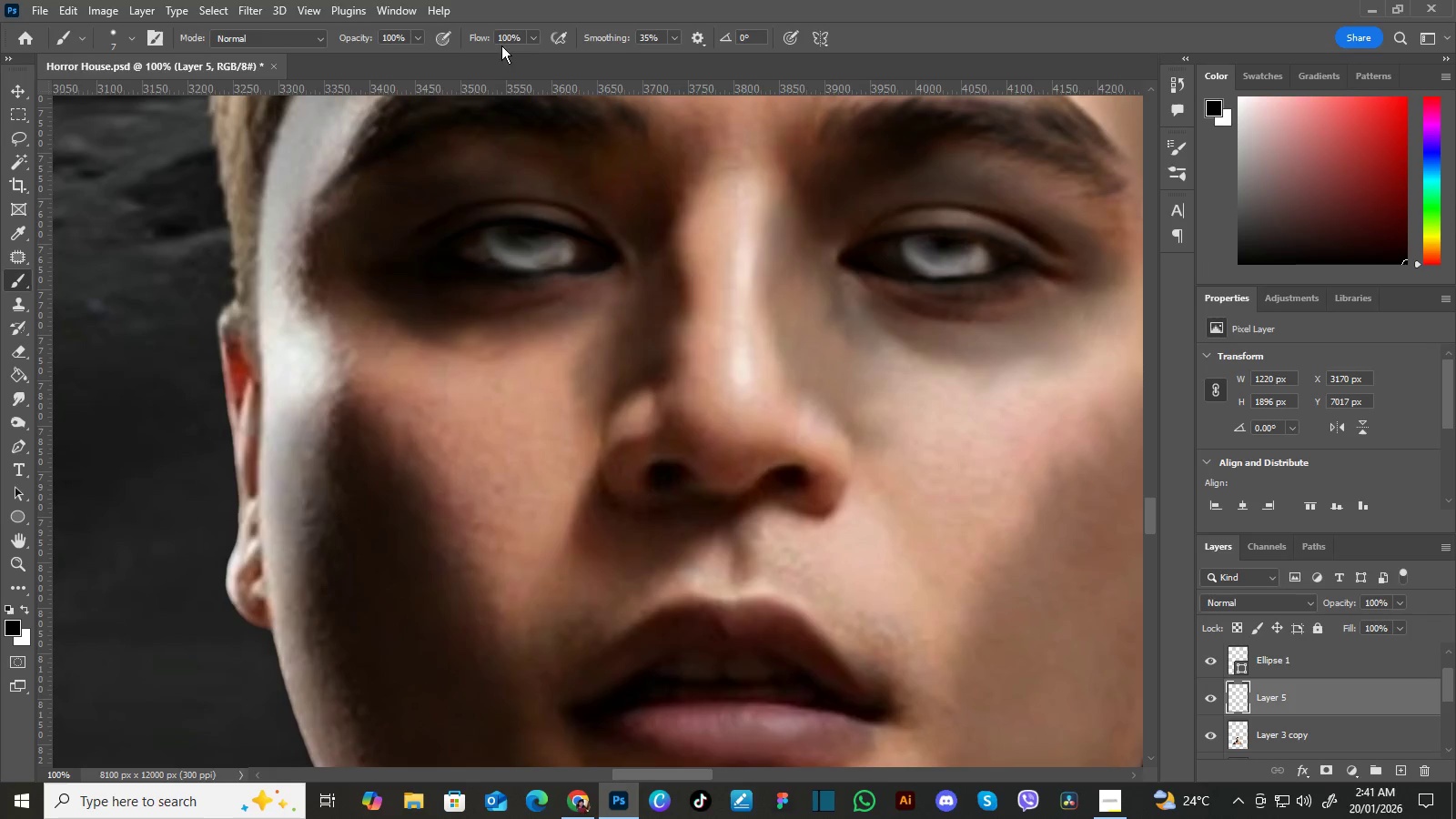 
left_click([418, 39])
 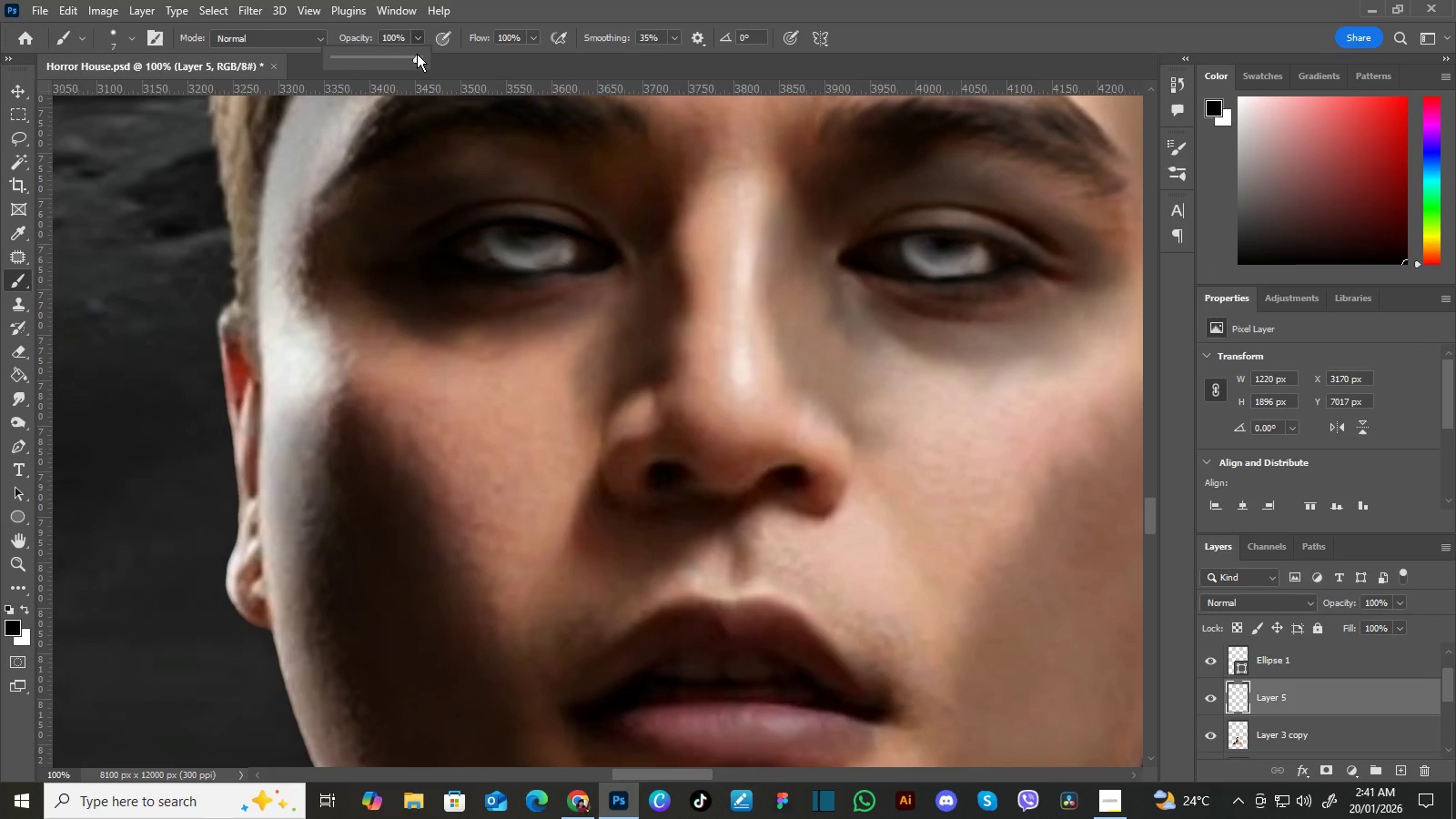 
left_click_drag(start_coordinate=[417, 53], to_coordinate=[389, 50])
 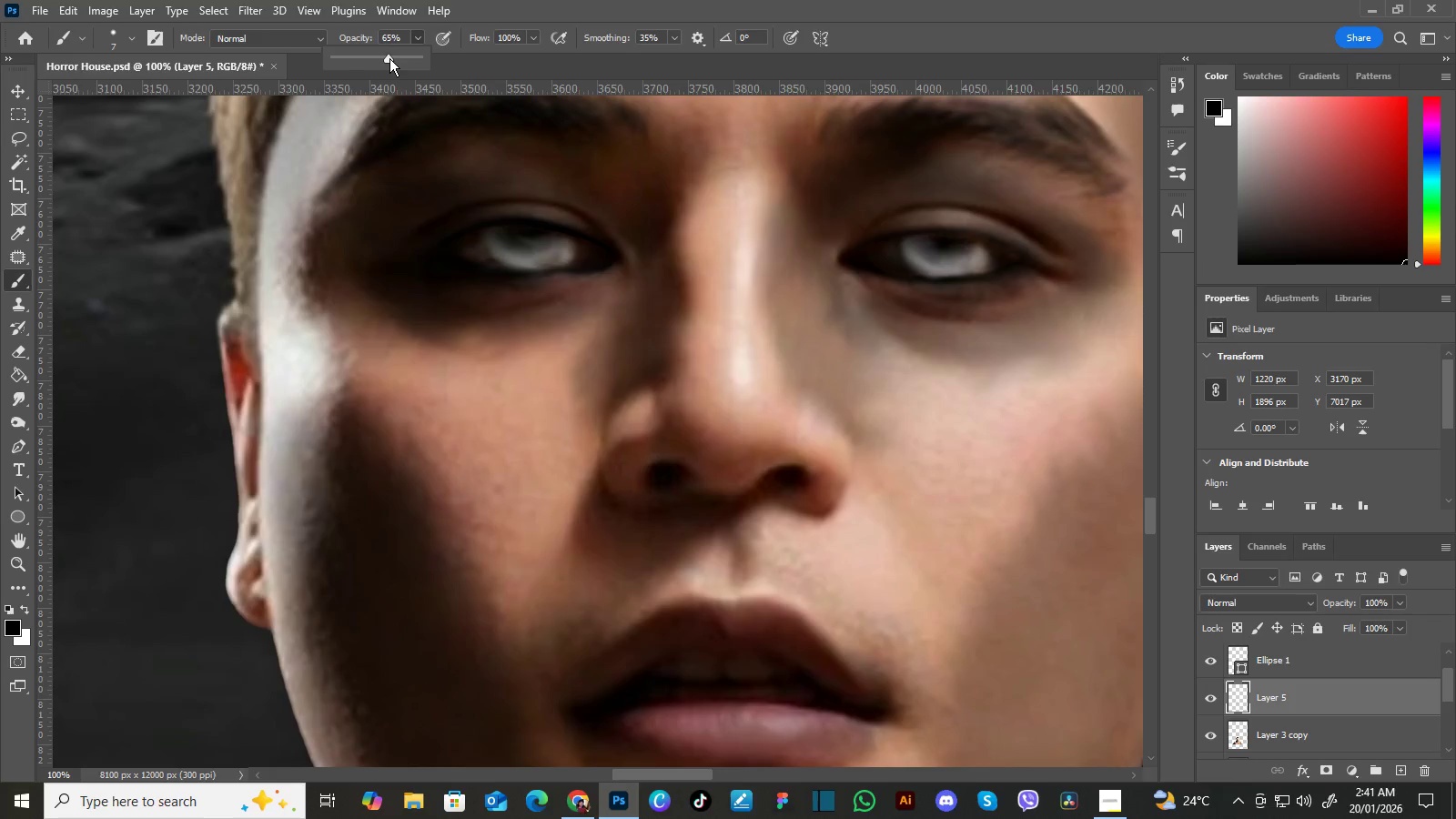 
left_click_drag(start_coordinate=[389, 56], to_coordinate=[368, 57])
 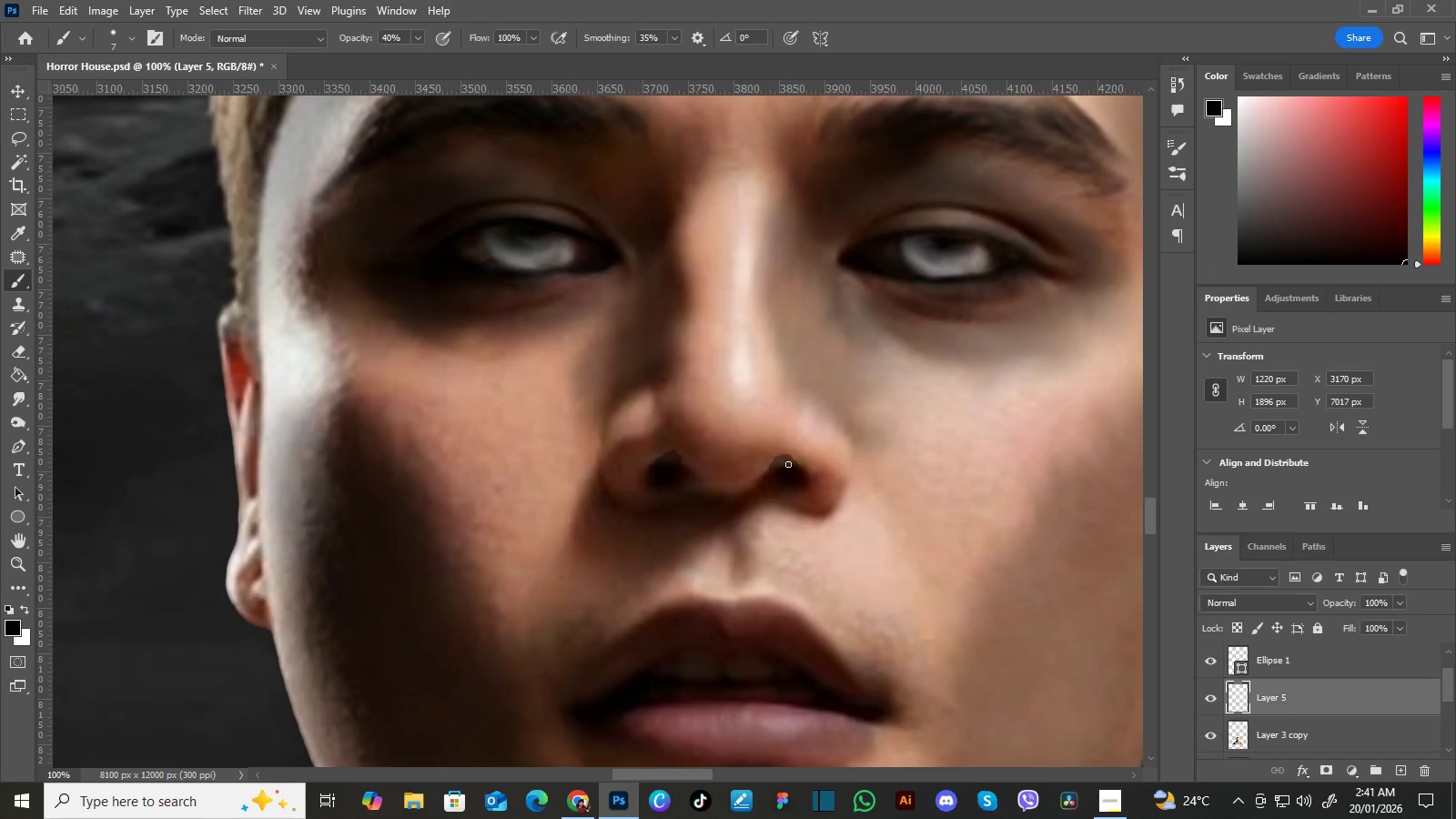 
wait(12.78)
 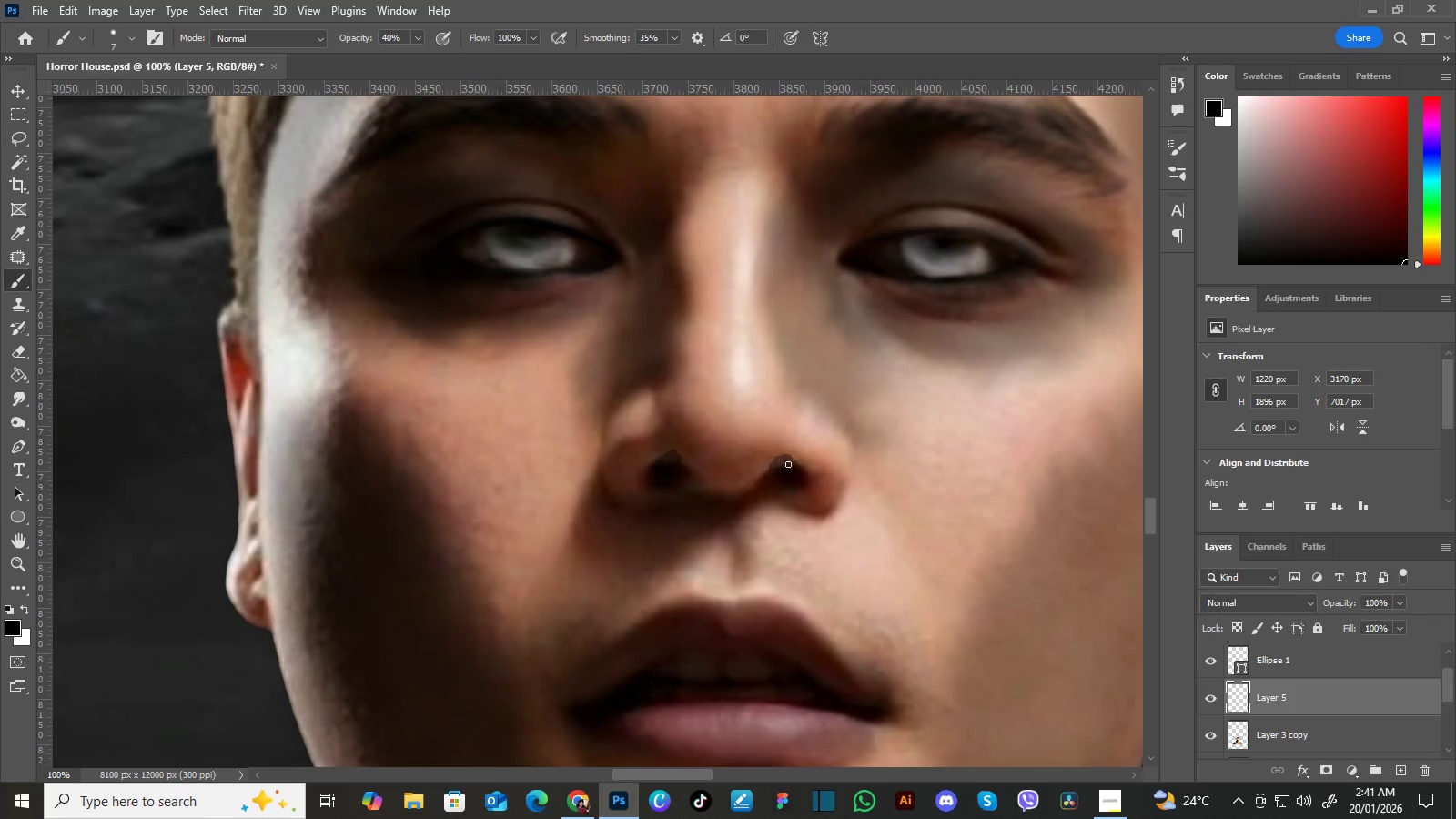 
left_click([417, 36])
 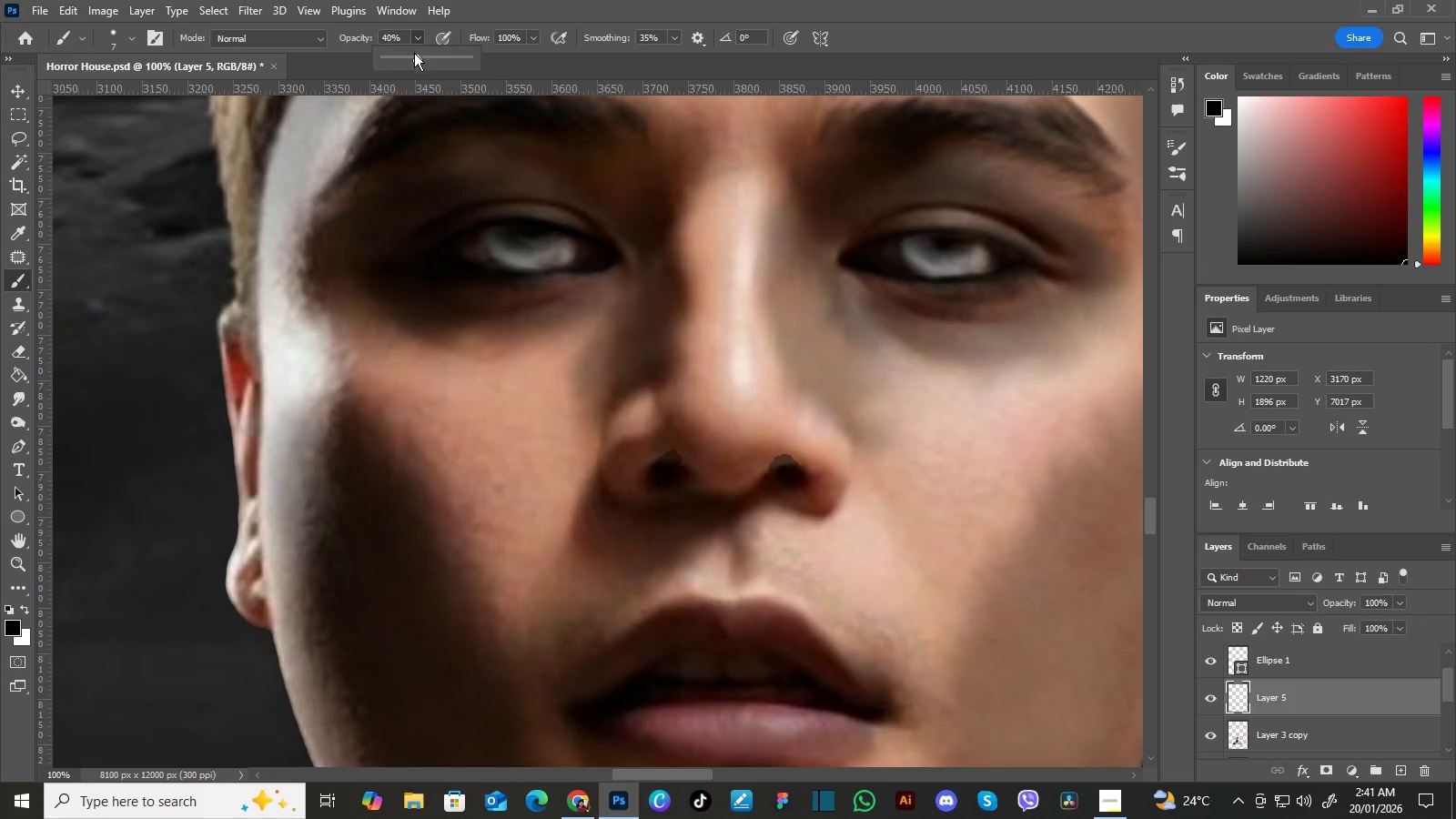 
left_click_drag(start_coordinate=[416, 54], to_coordinate=[430, 56])
 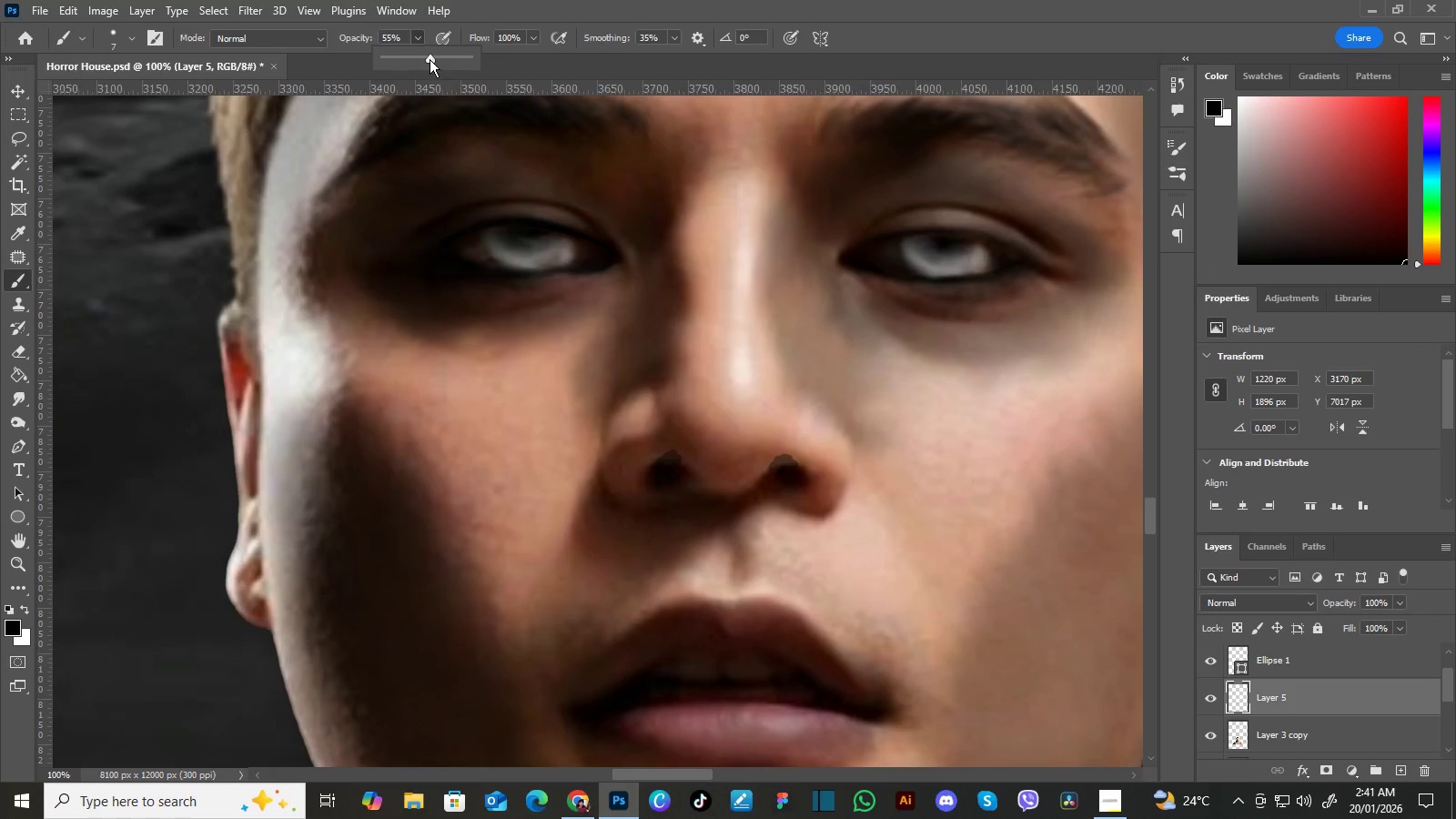 
left_click_drag(start_coordinate=[430, 59], to_coordinate=[445, 62])
 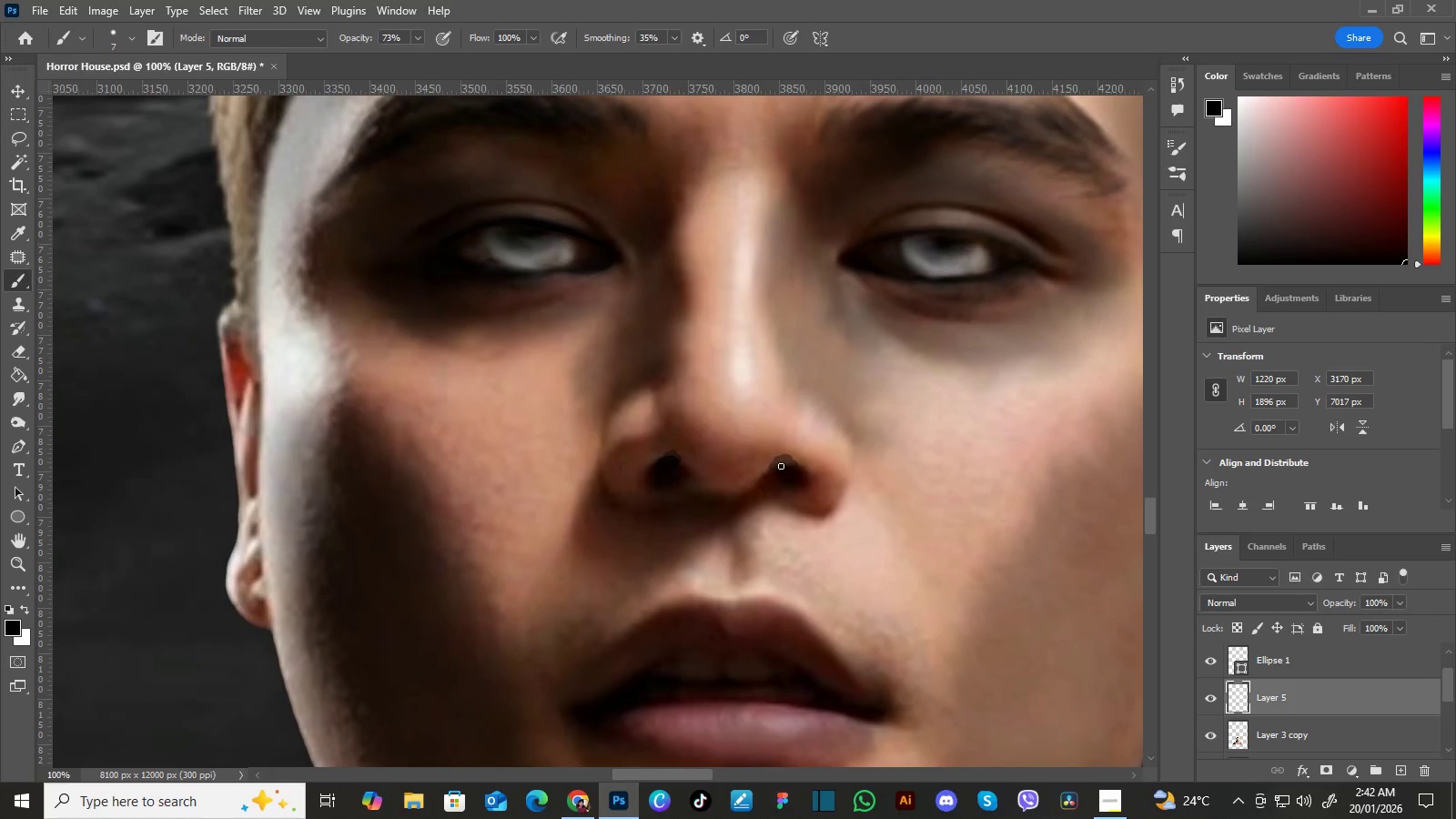 
wait(9.09)
 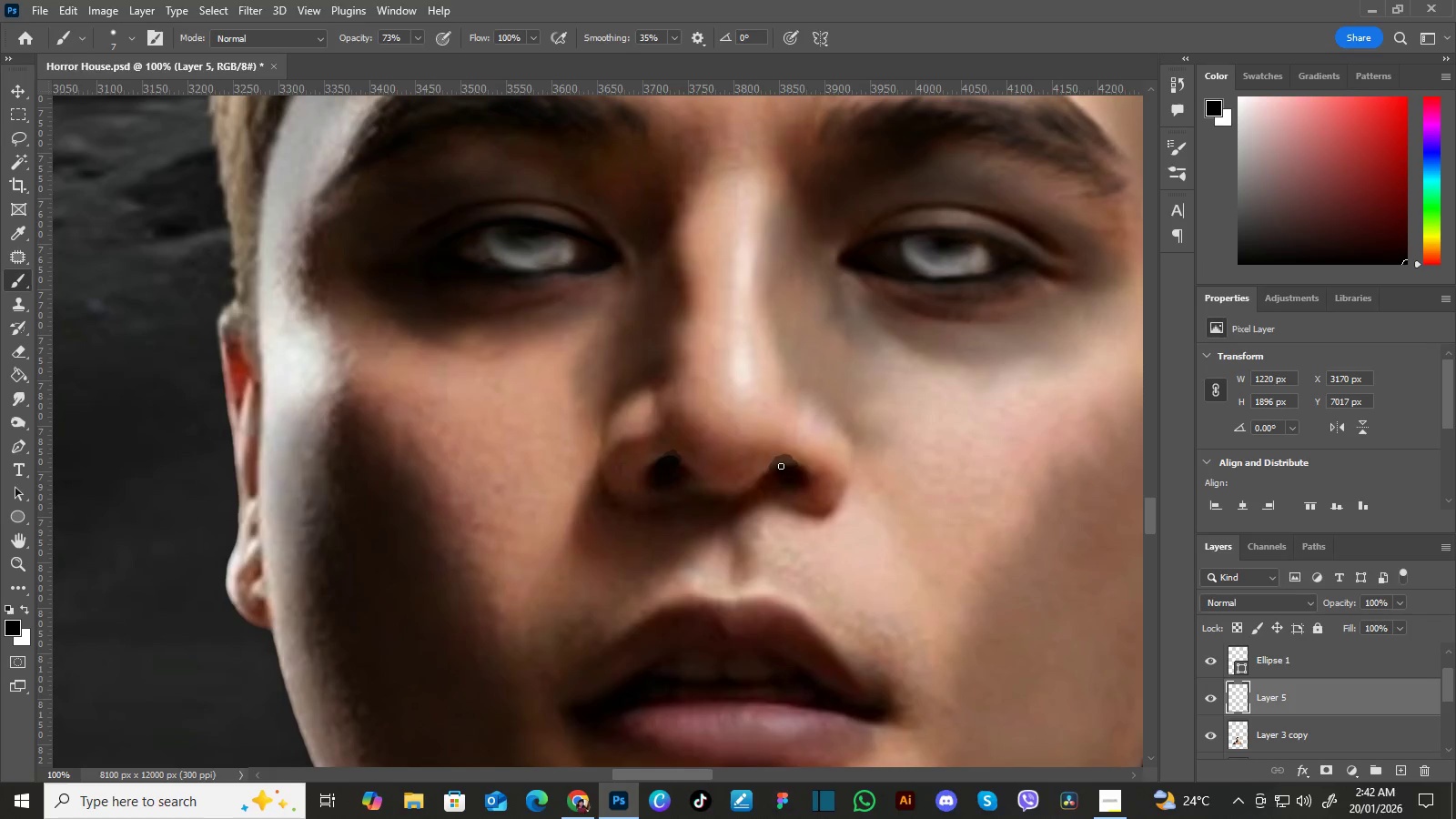 
left_click([24, 391])
 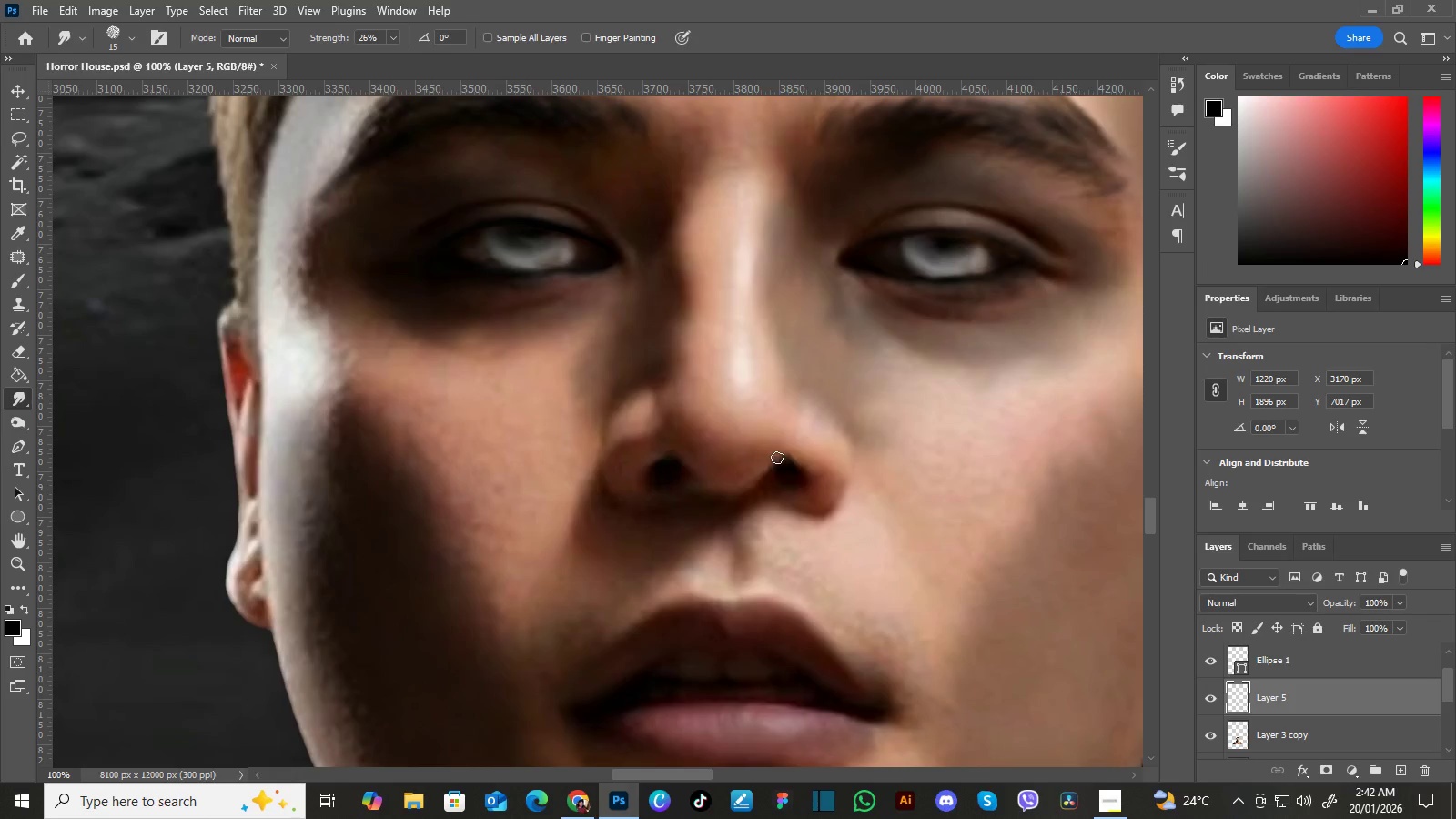 
wait(11.22)
 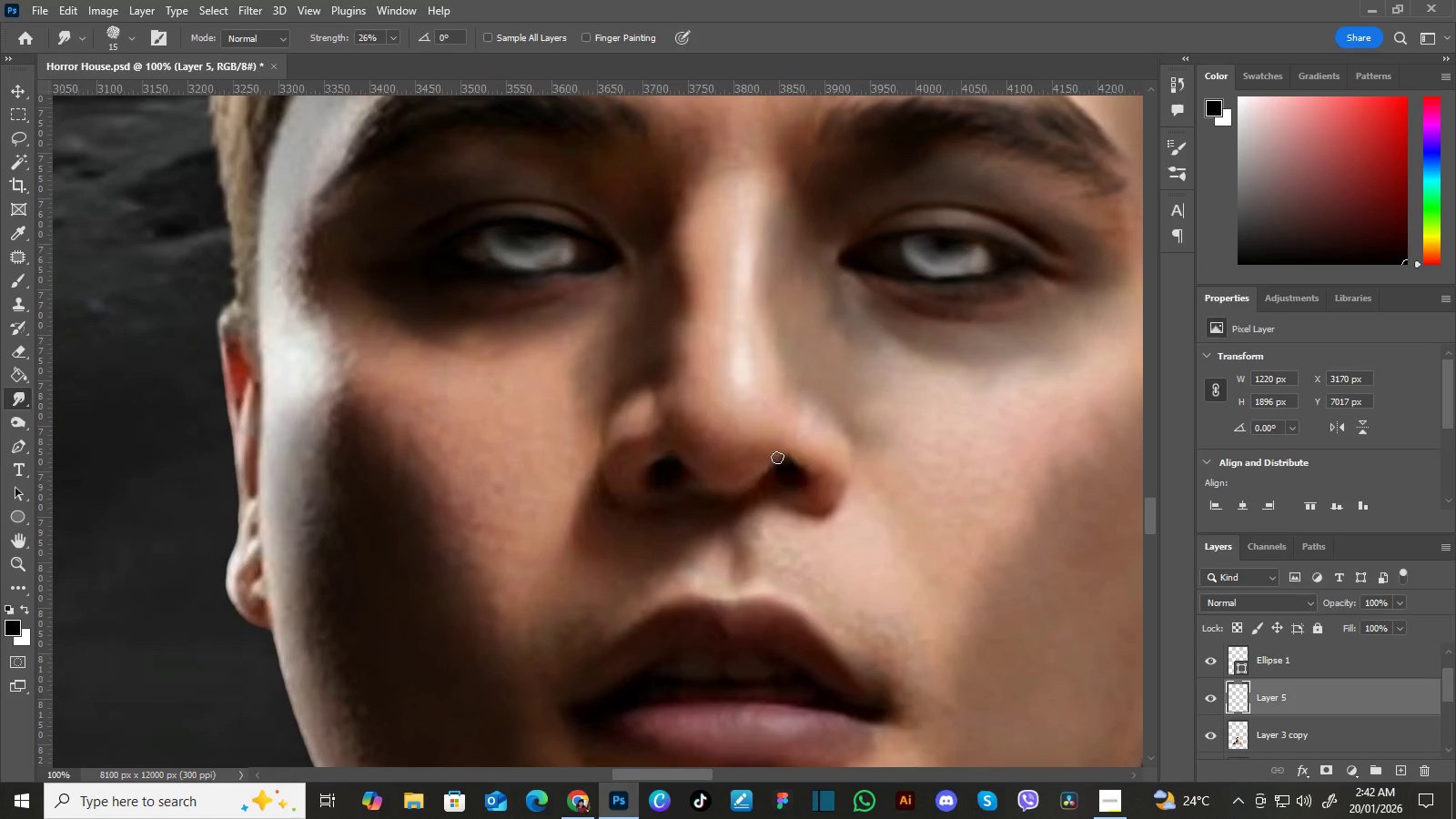 
hold_key(key=Space, duration=1.45)
 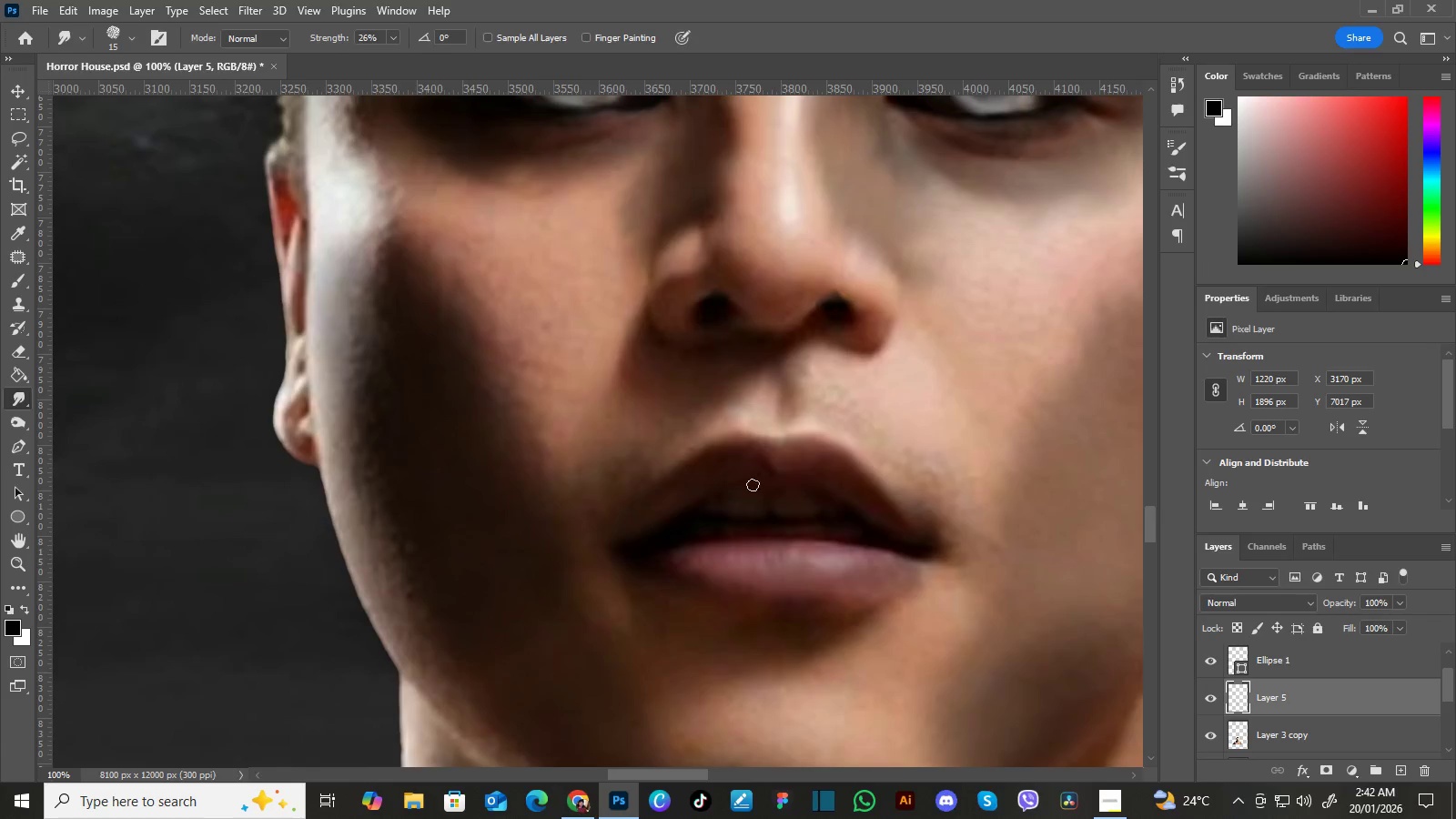 
left_click_drag(start_coordinate=[903, 548], to_coordinate=[919, 470])
 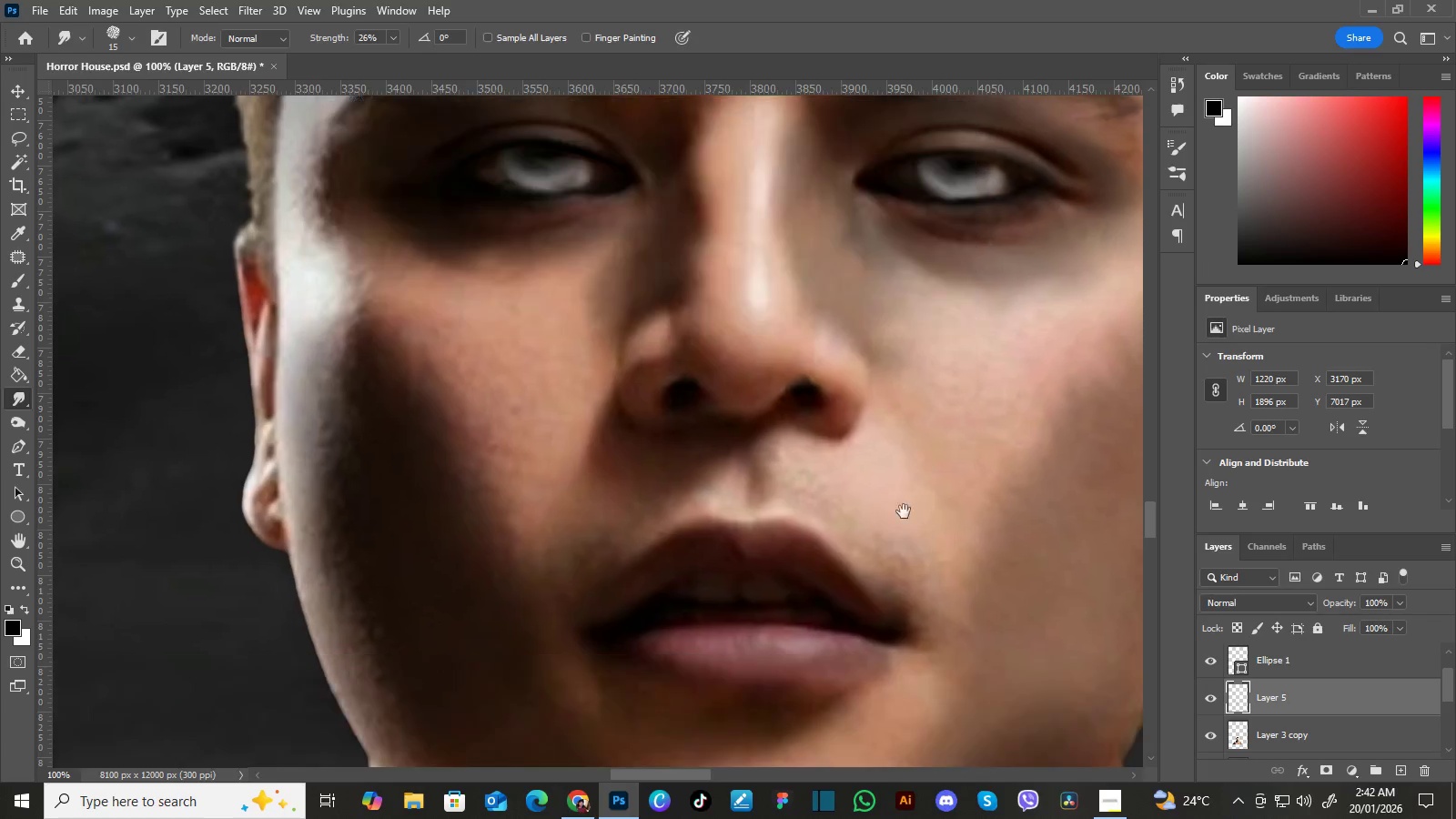 
left_click_drag(start_coordinate=[904, 526], to_coordinate=[933, 455])
 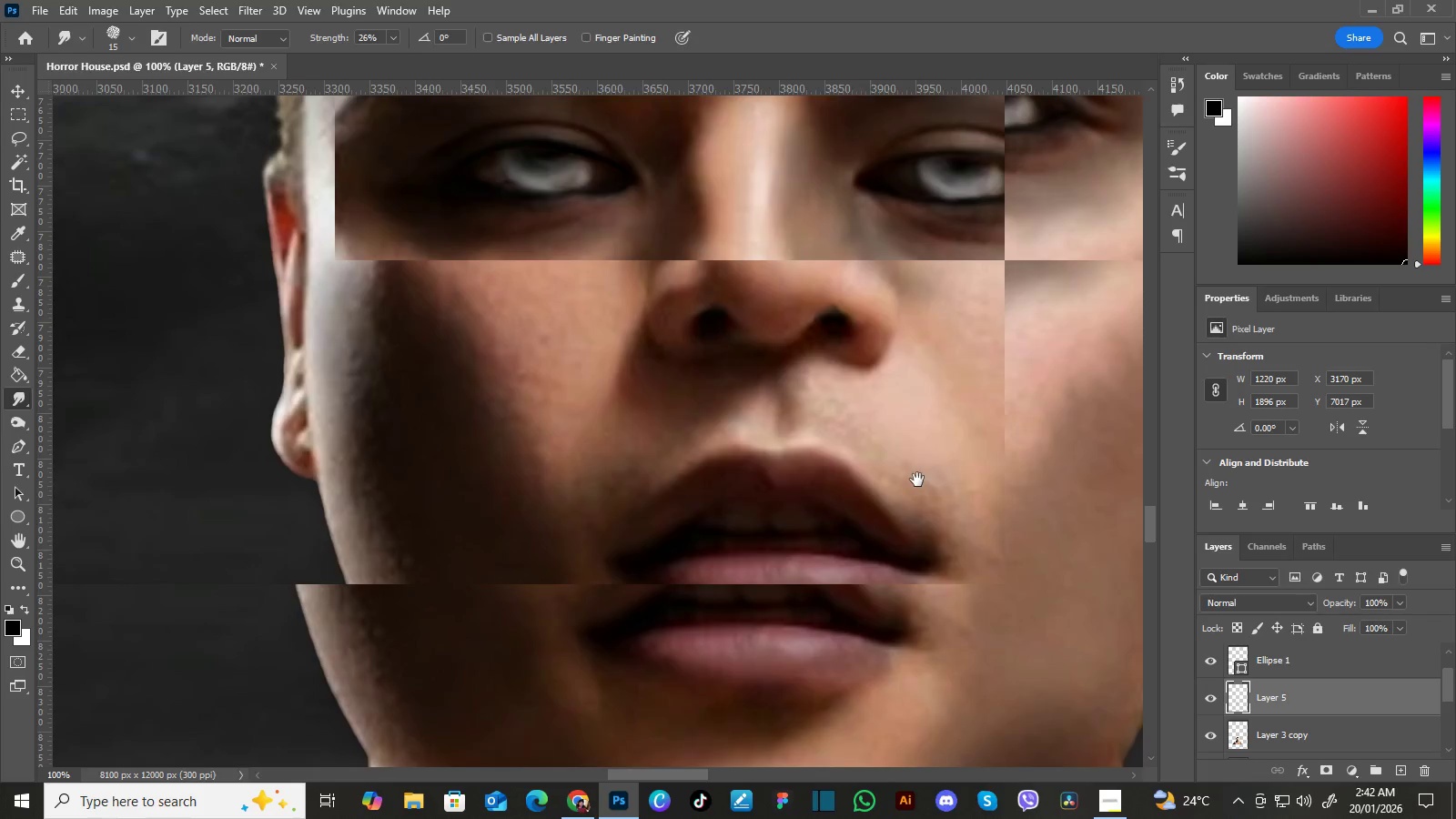 
left_click_drag(start_coordinate=[920, 481], to_coordinate=[922, 468])
 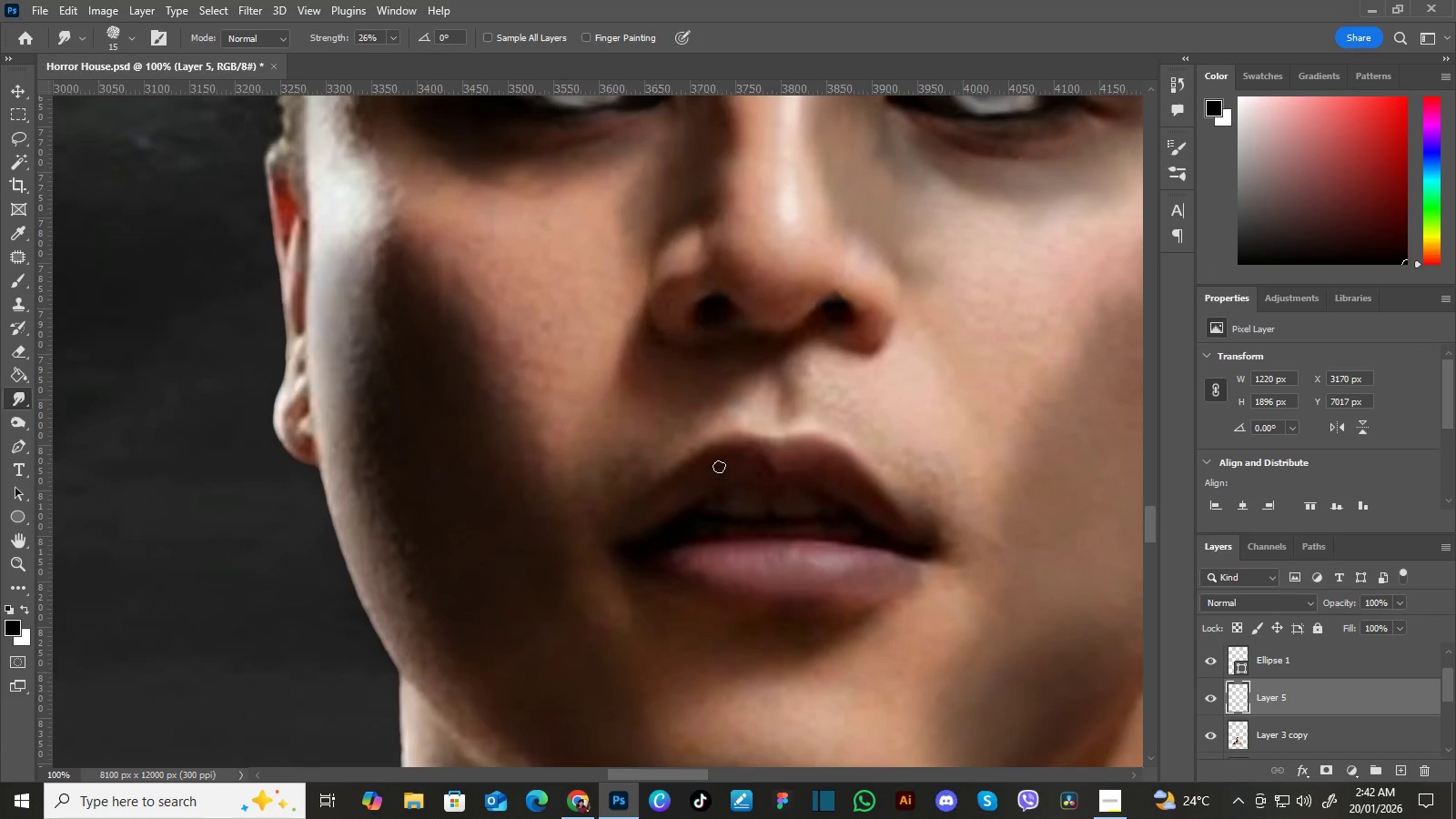 
key(B)
 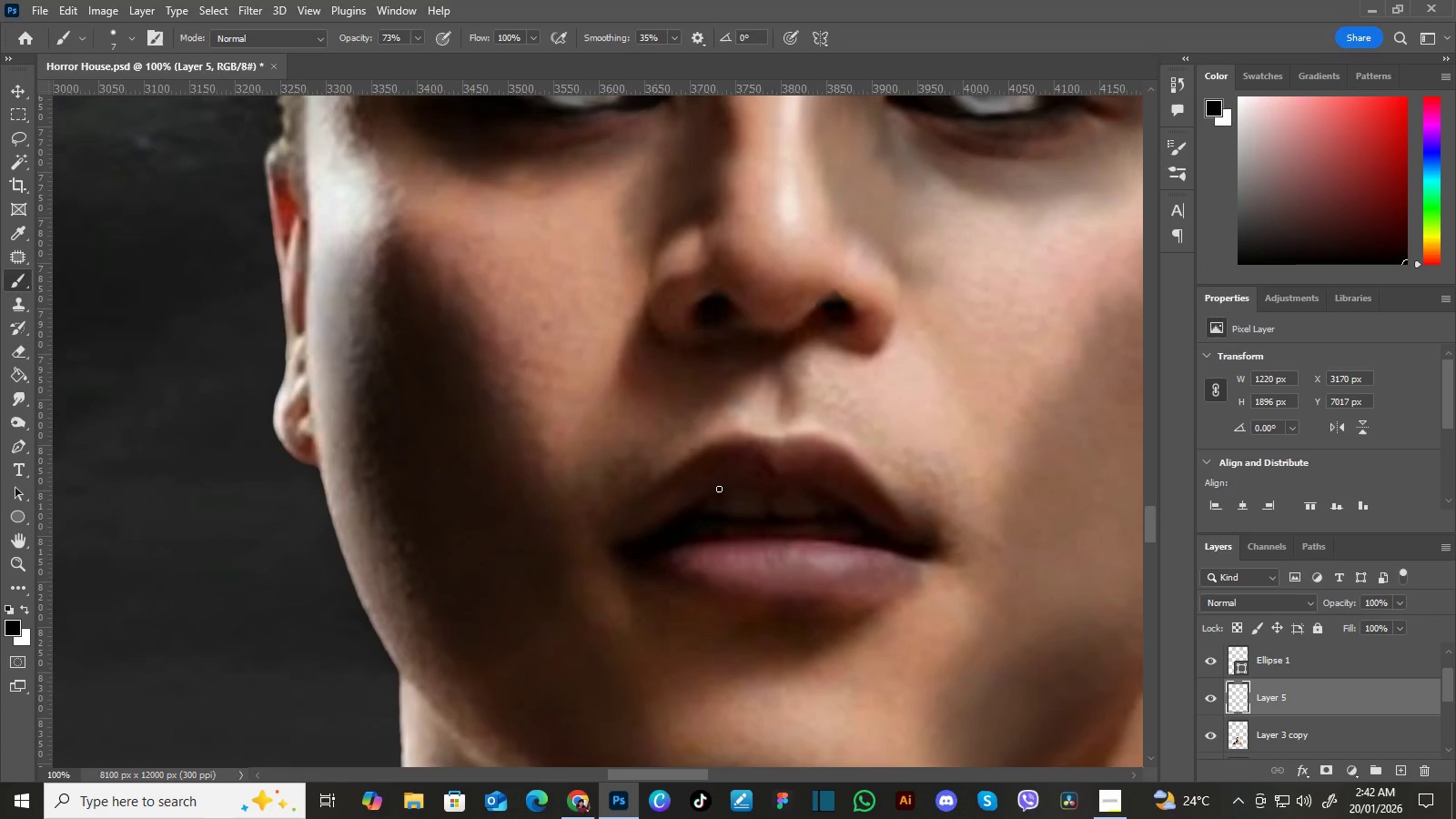 
key(BracketRight)
 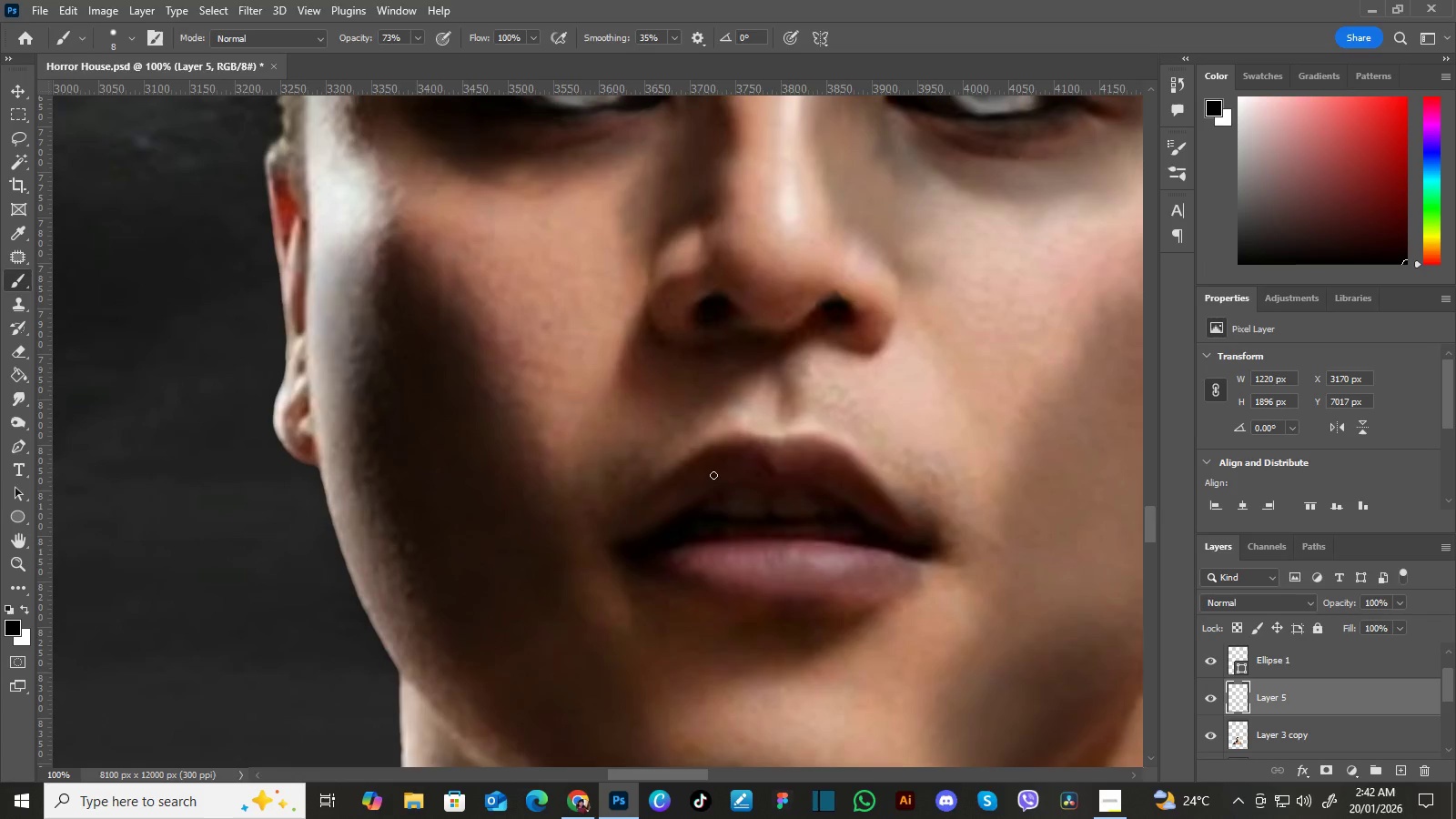 
key(BracketRight)
 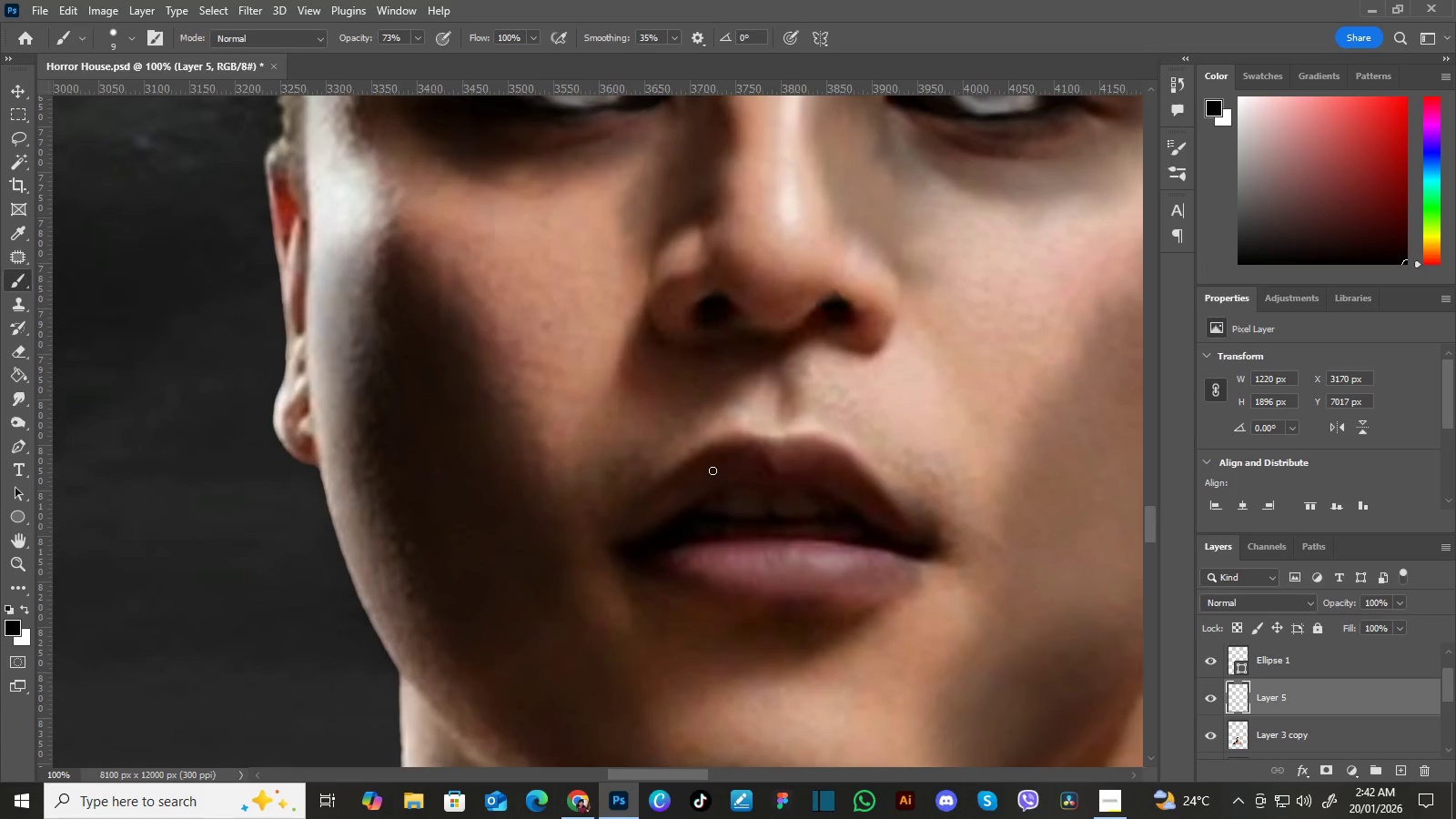 
key(BracketRight)
 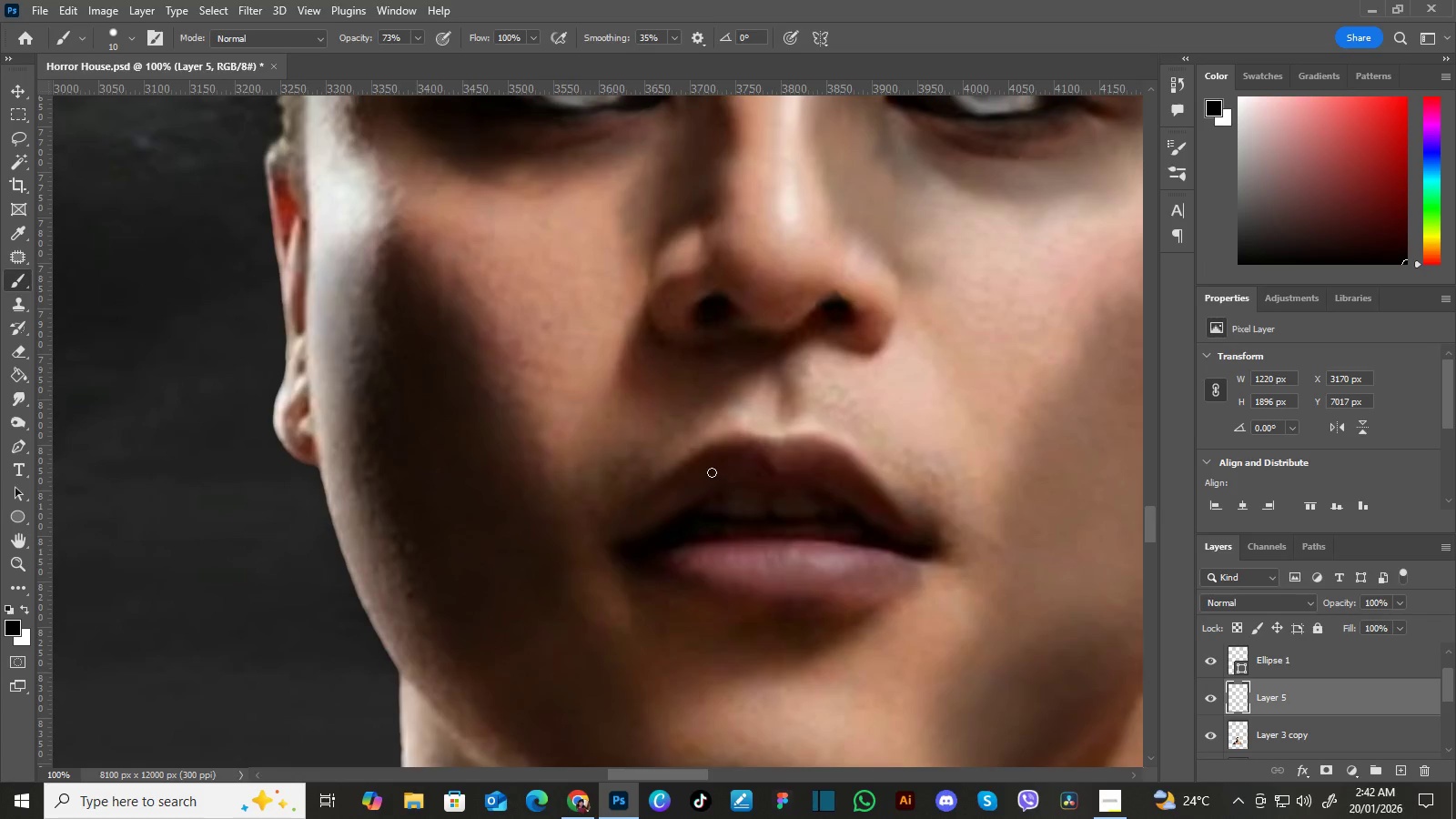 
key(BracketRight)
 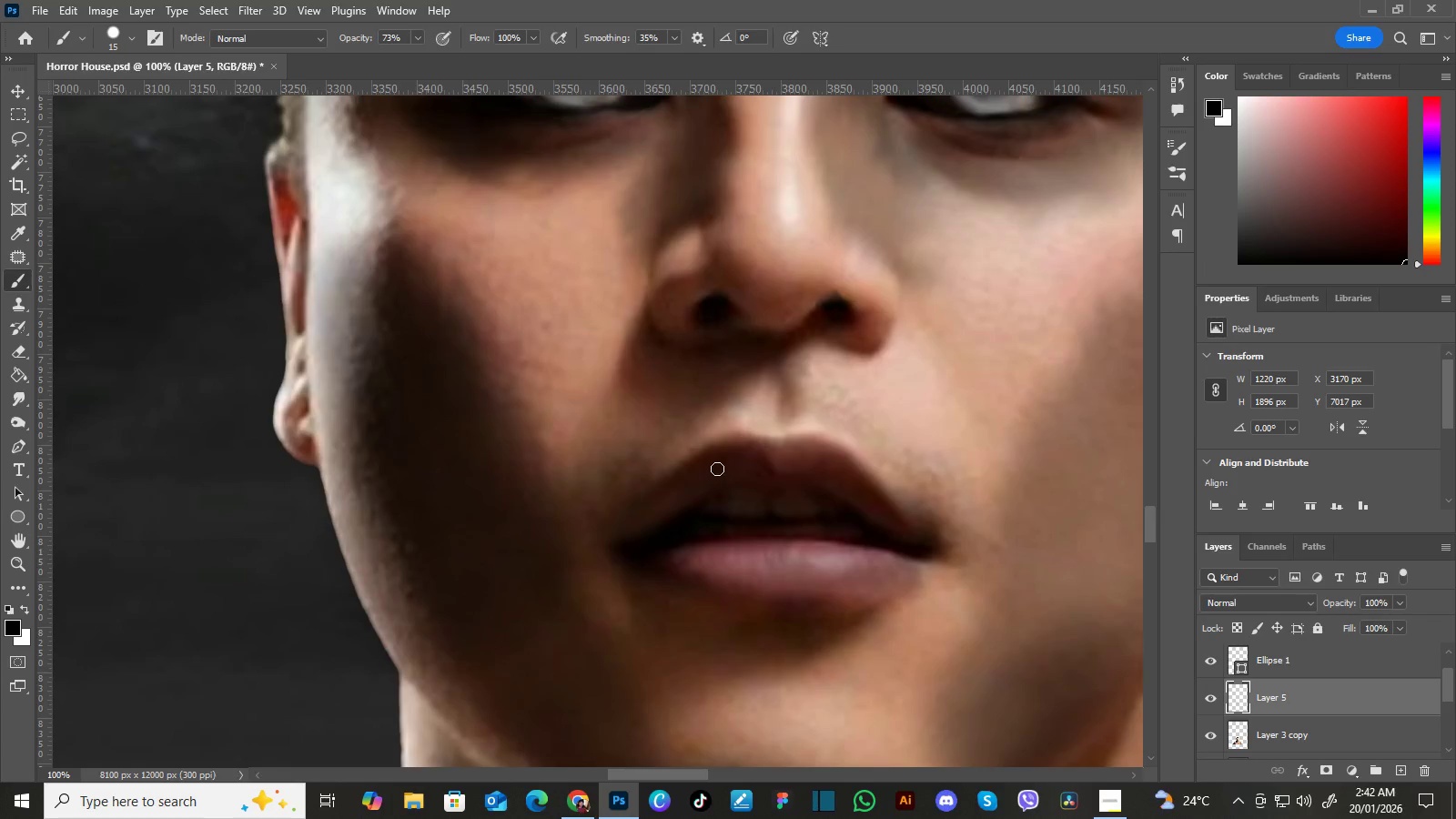 
key(BracketRight)
 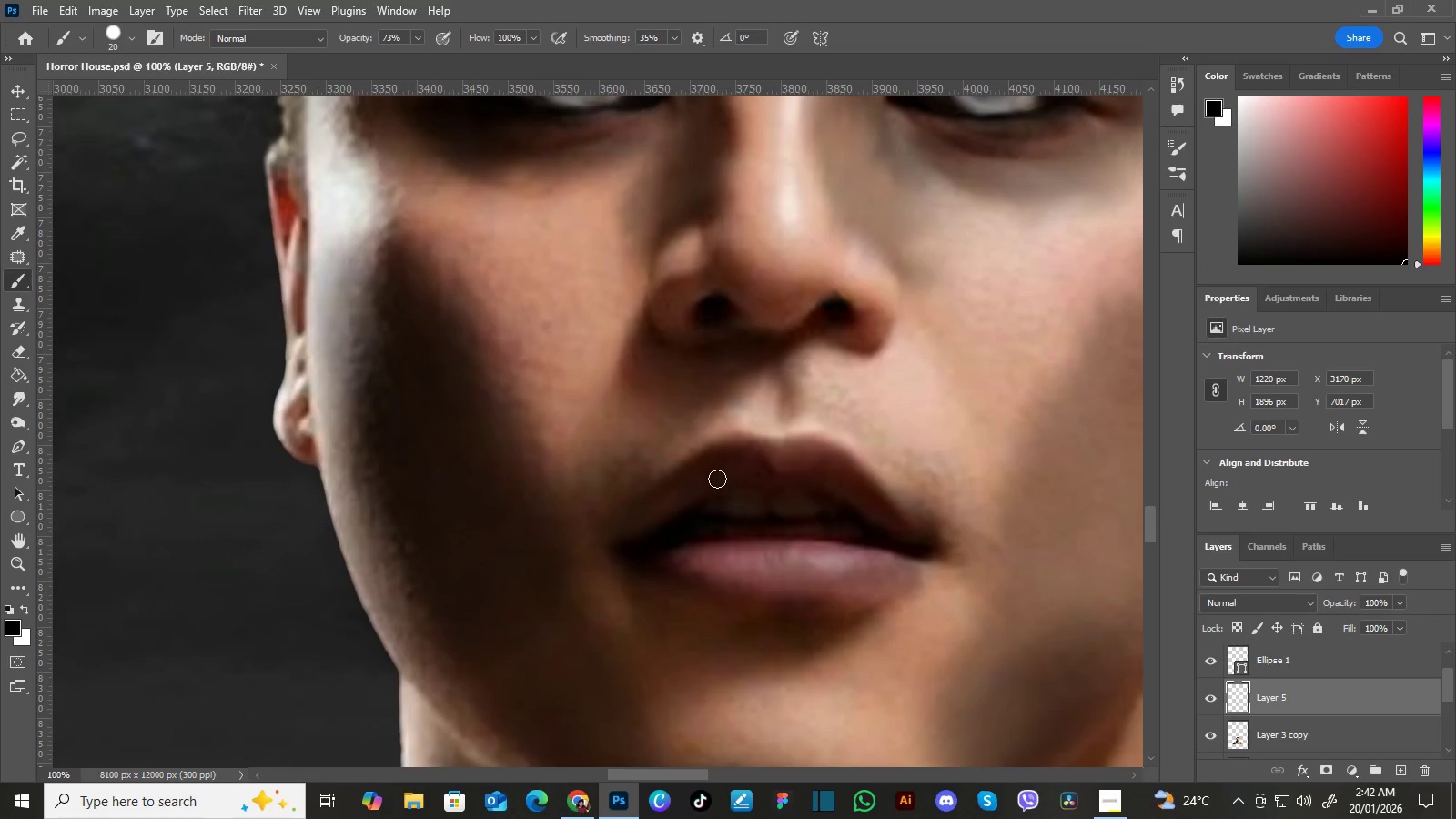 
key(BracketRight)
 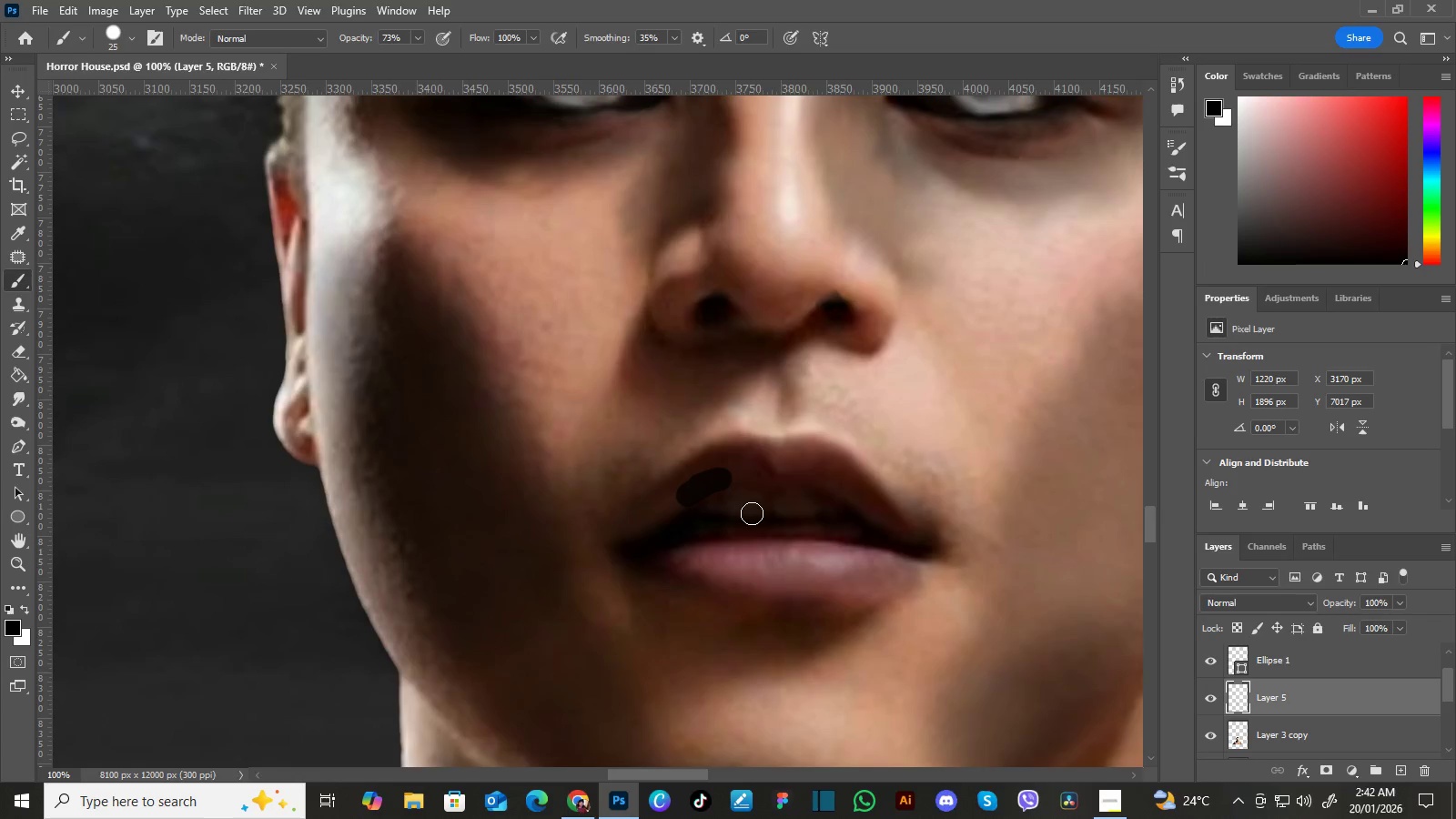 
key(Control+Z)
 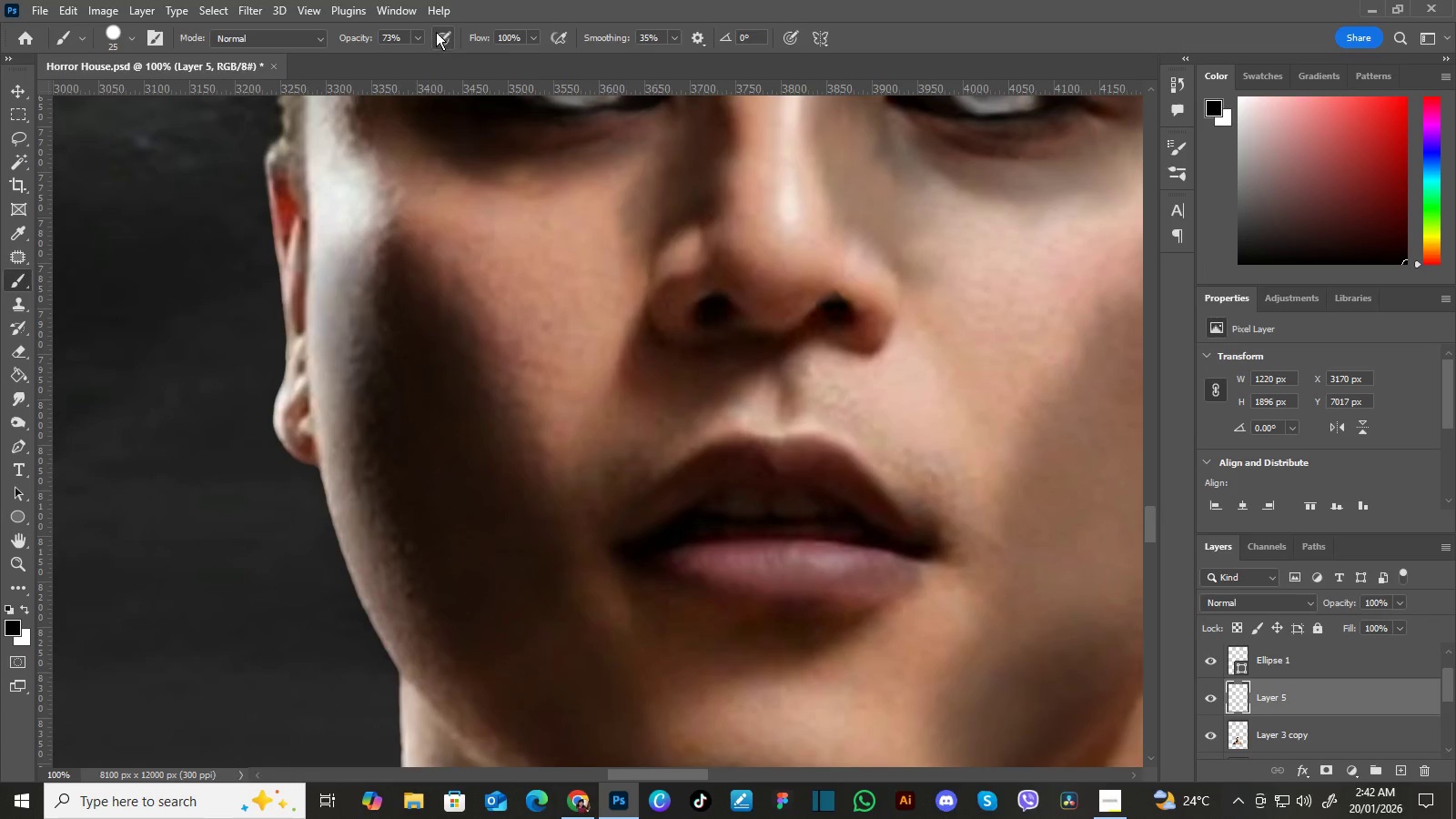 
left_click([420, 38])
 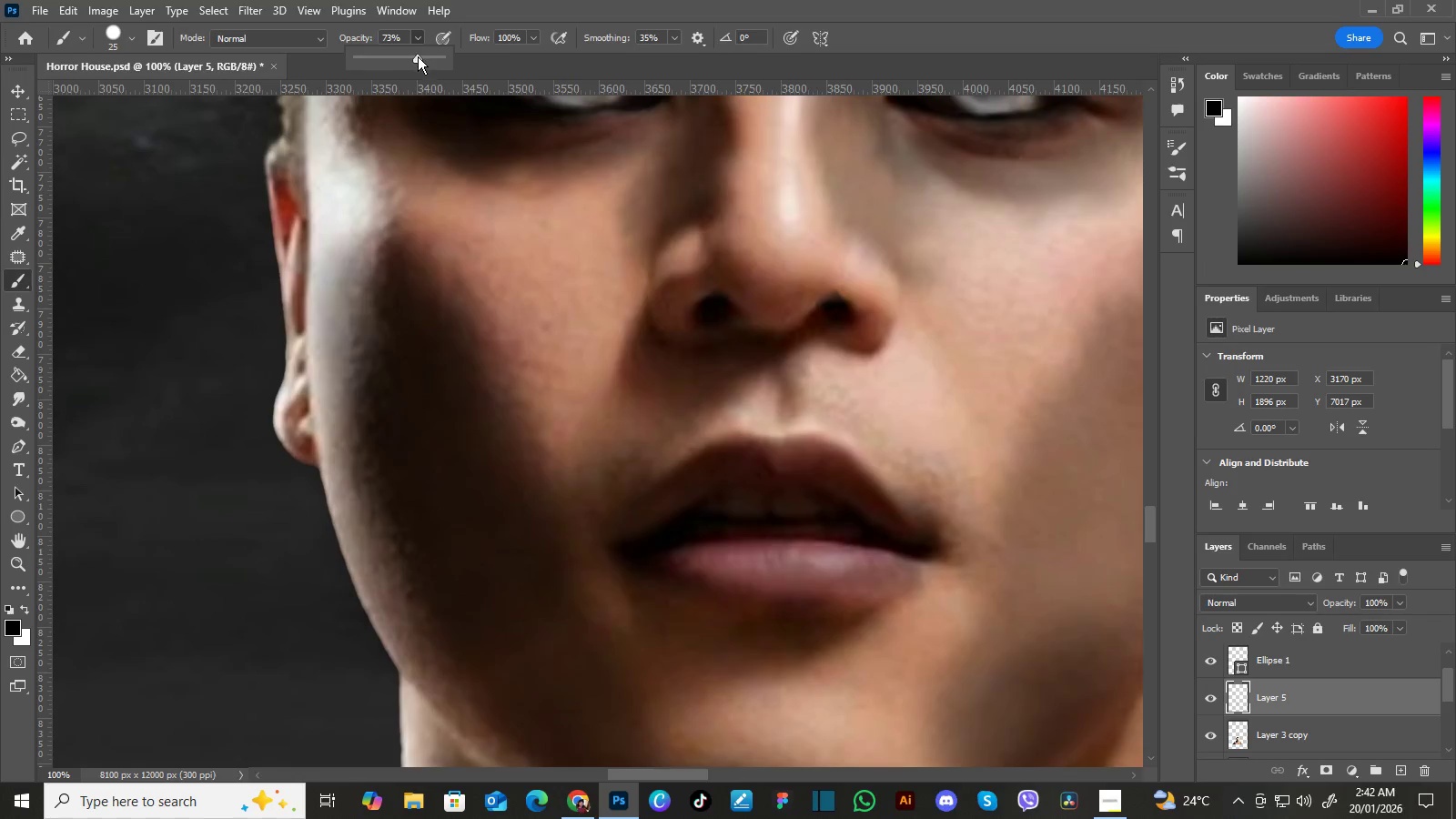 
left_click_drag(start_coordinate=[418, 57], to_coordinate=[396, 61])
 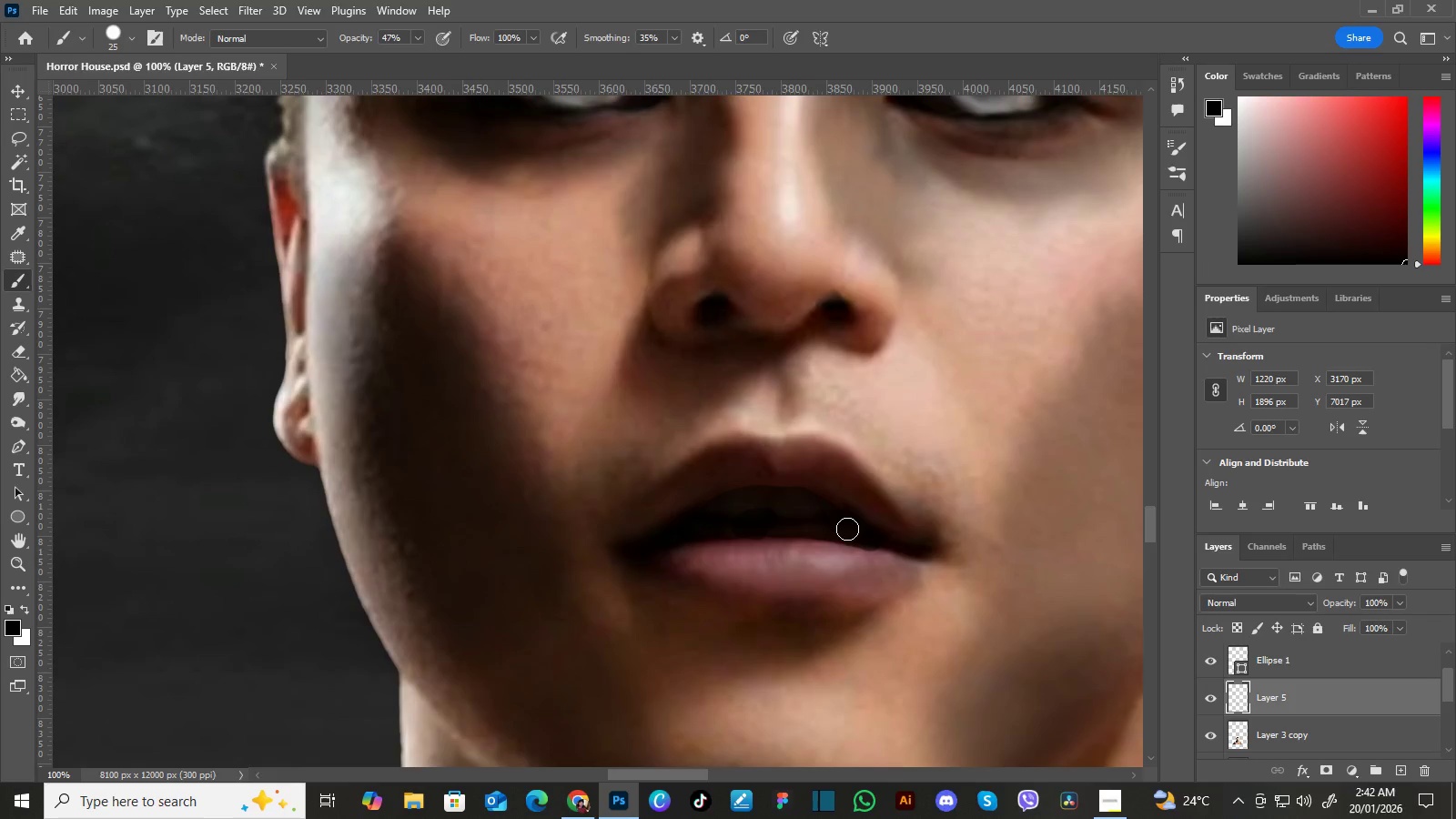 
wait(11.38)
 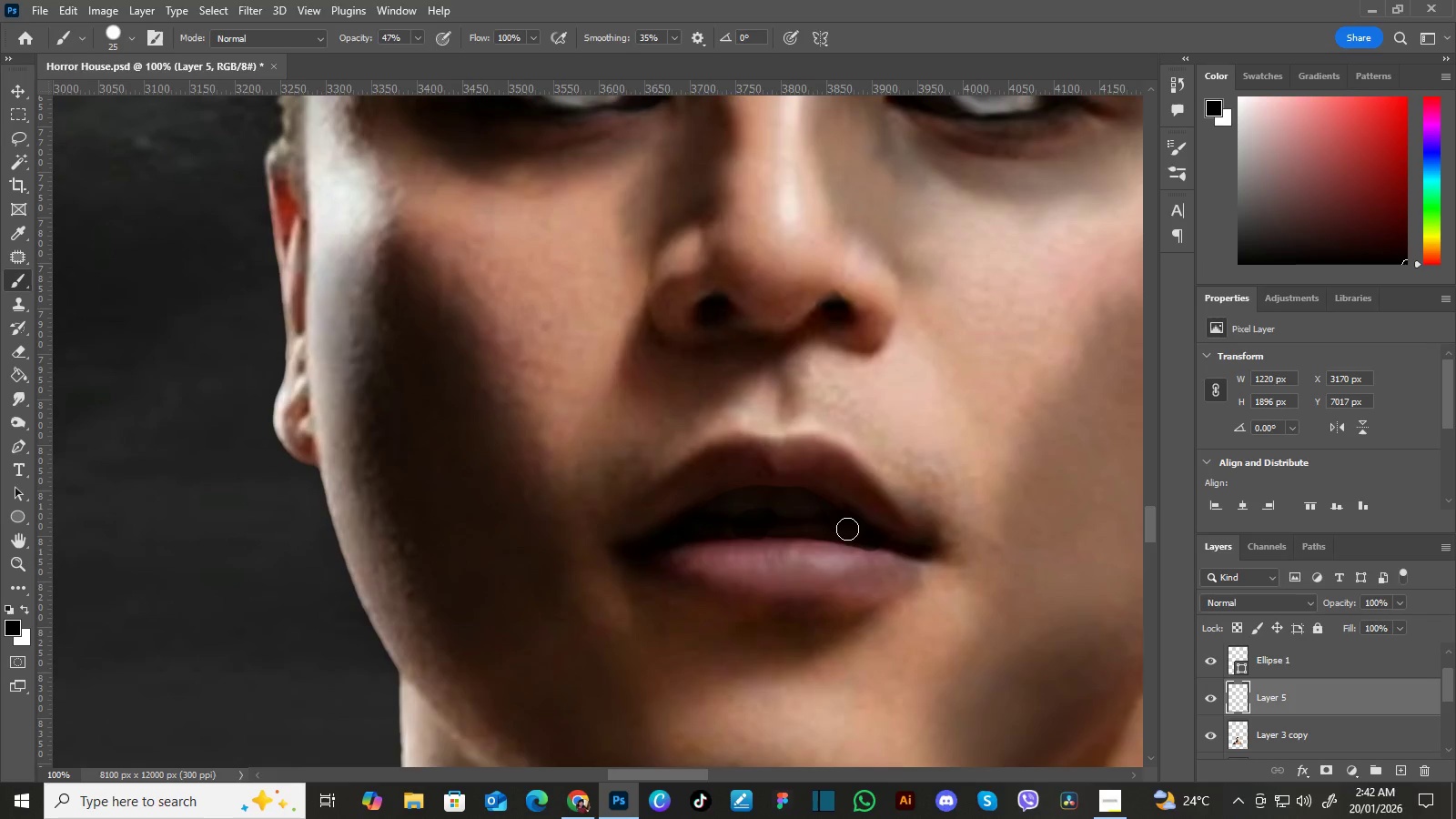 
hold_key(key=Space, duration=1.51)
 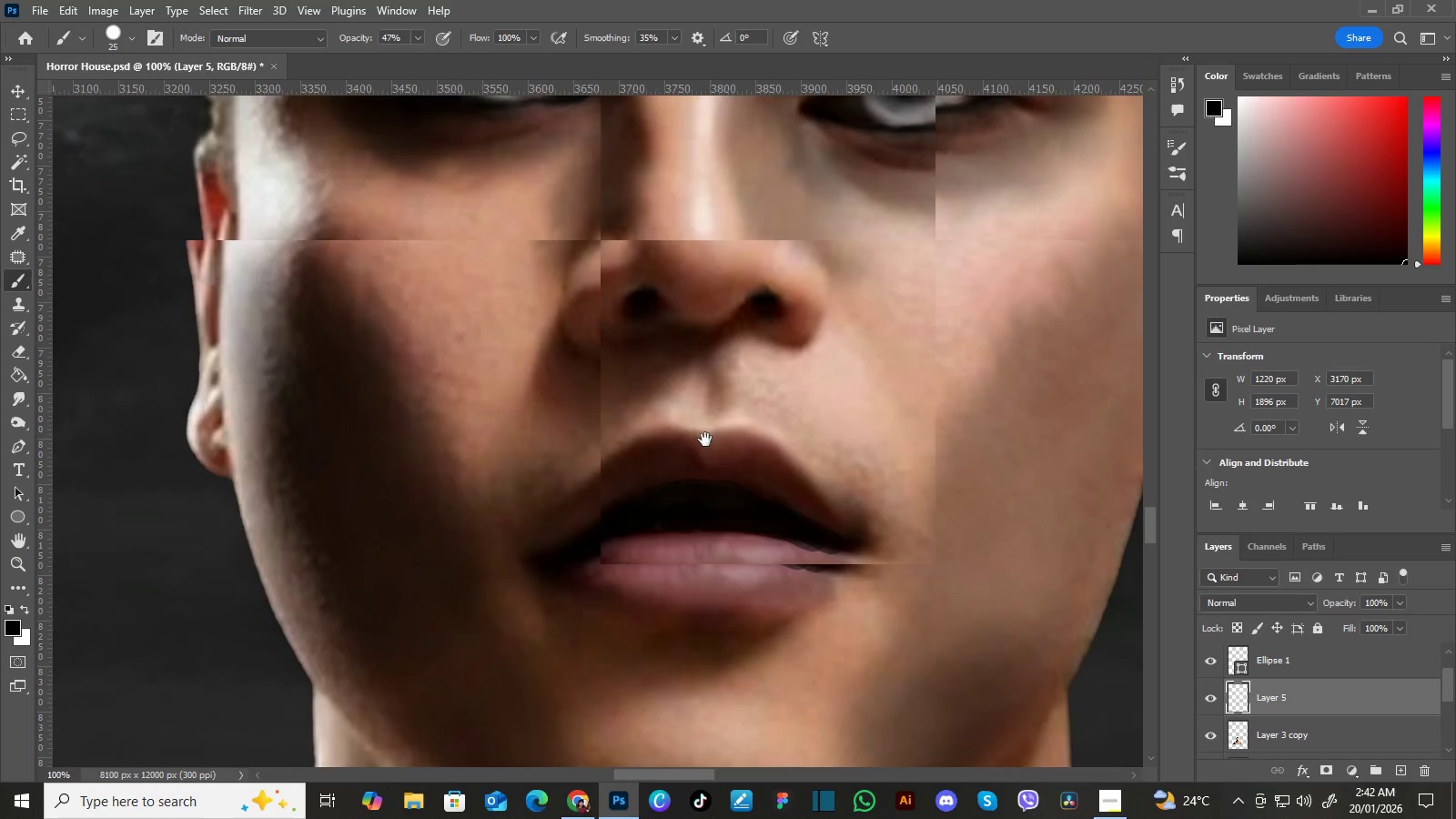 
left_click_drag(start_coordinate=[668, 412], to_coordinate=[520, 520])
 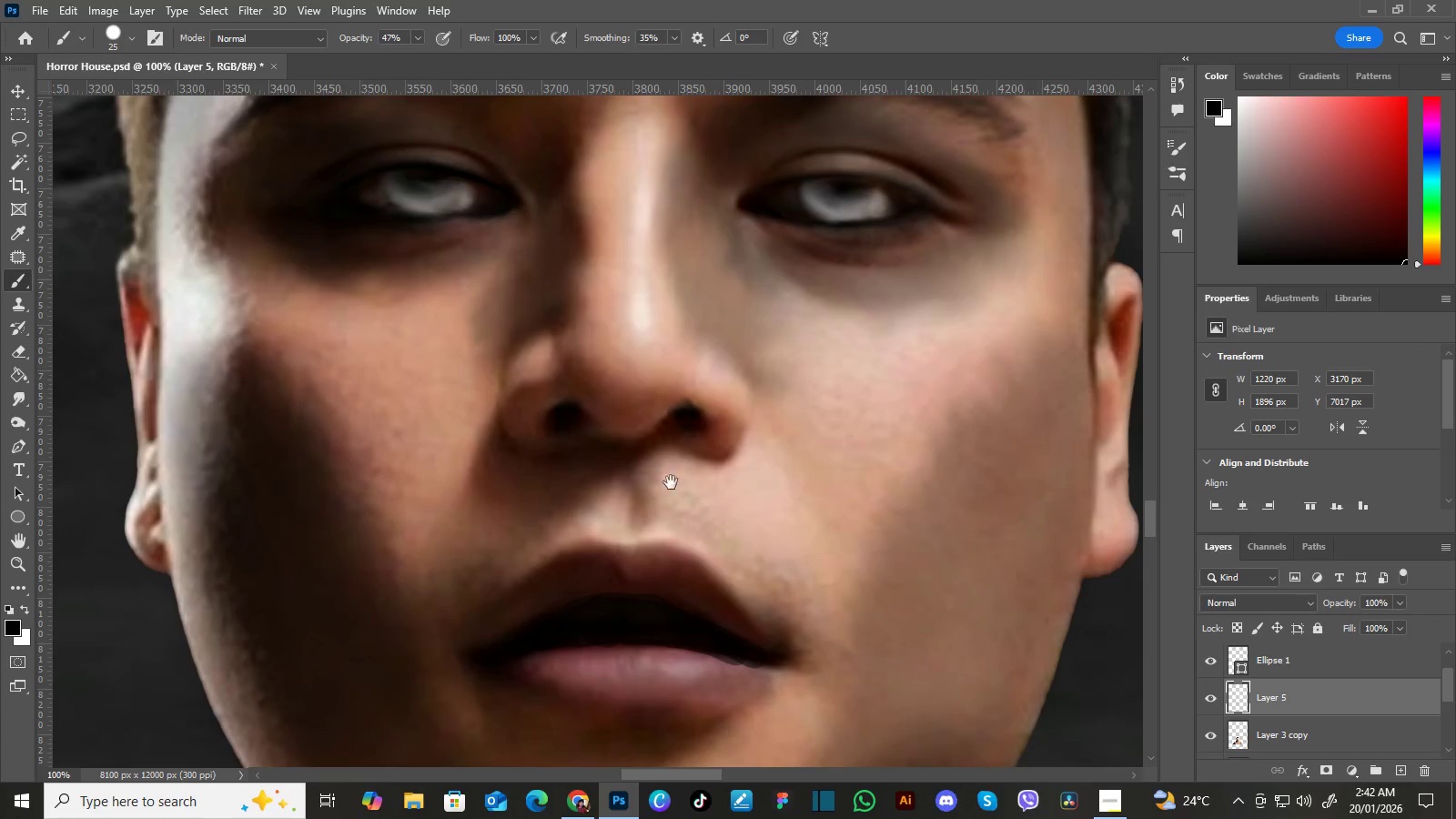 
left_click_drag(start_coordinate=[669, 504], to_coordinate=[727, 411])
 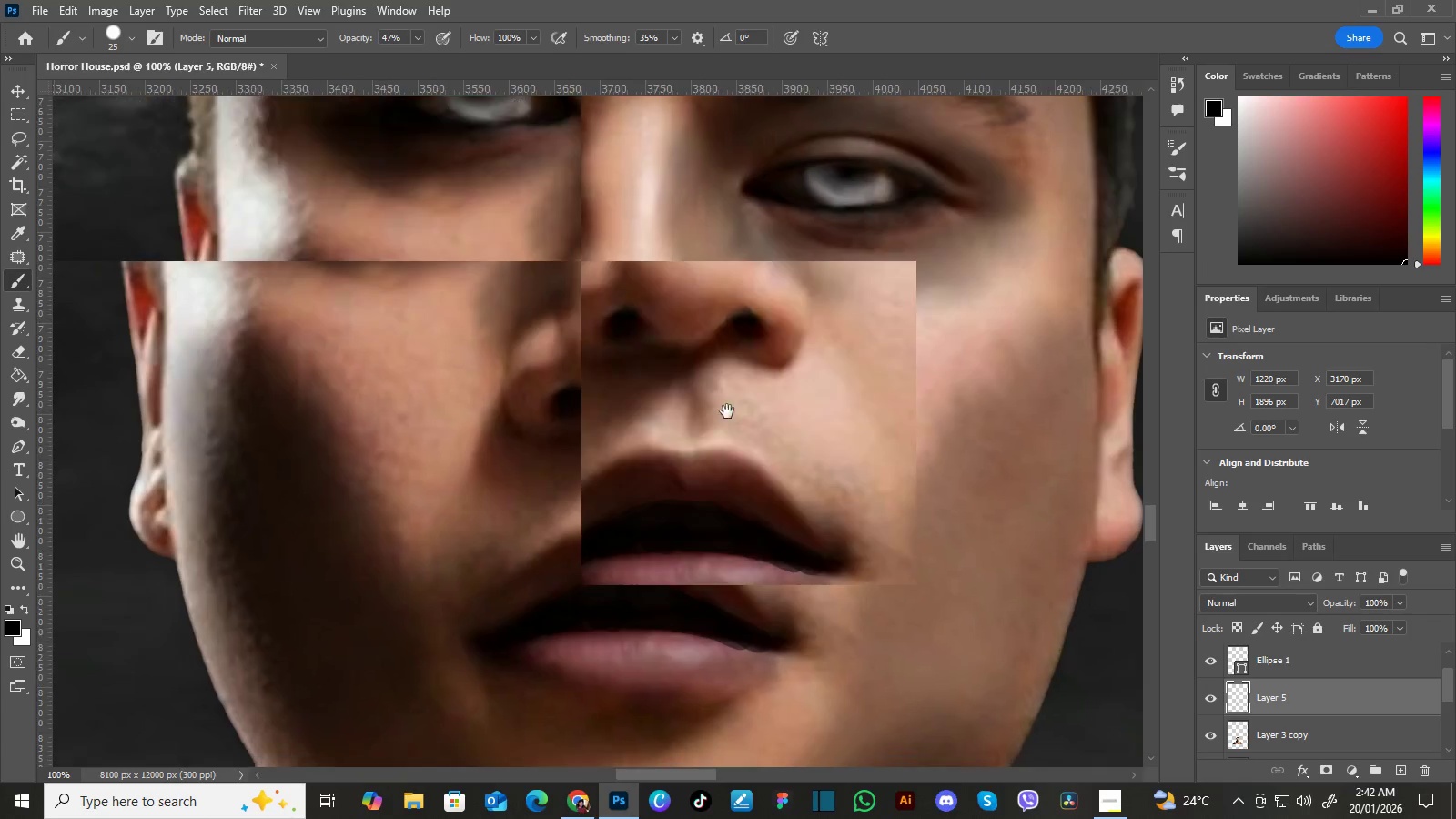 
hold_key(key=Space, duration=0.73)
 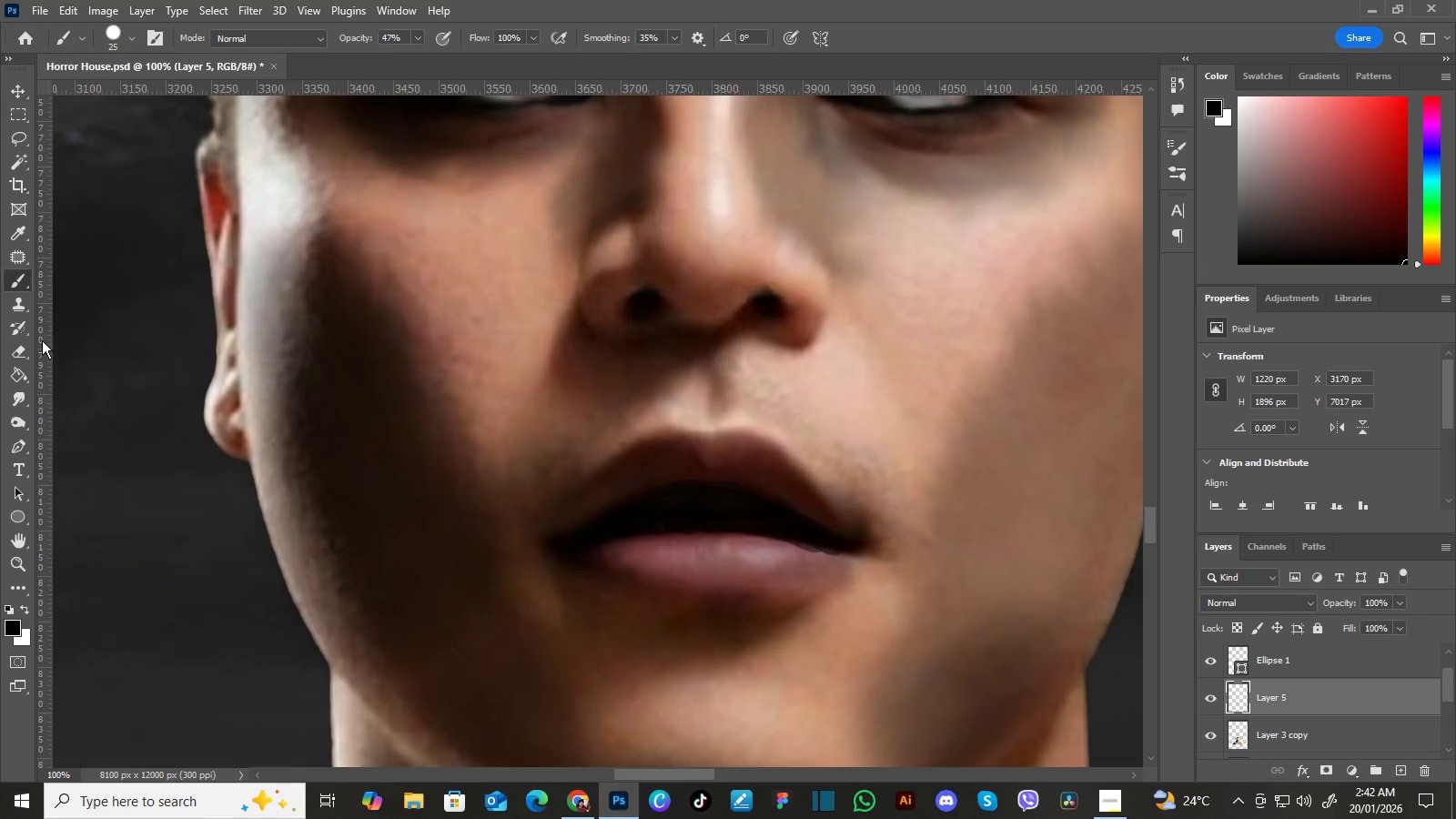 
left_click_drag(start_coordinate=[684, 460], to_coordinate=[705, 440])
 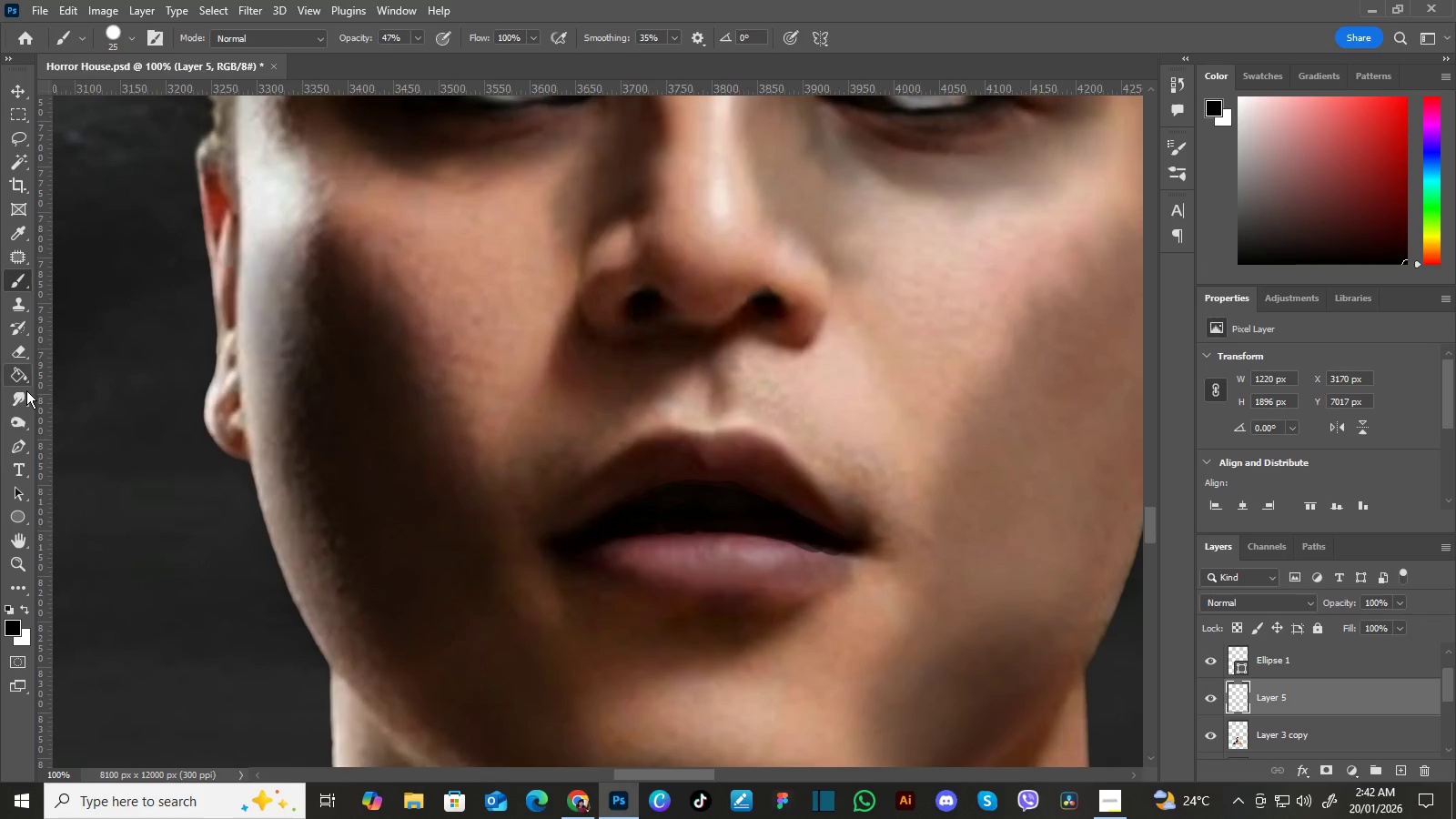 
left_click([26, 399])
 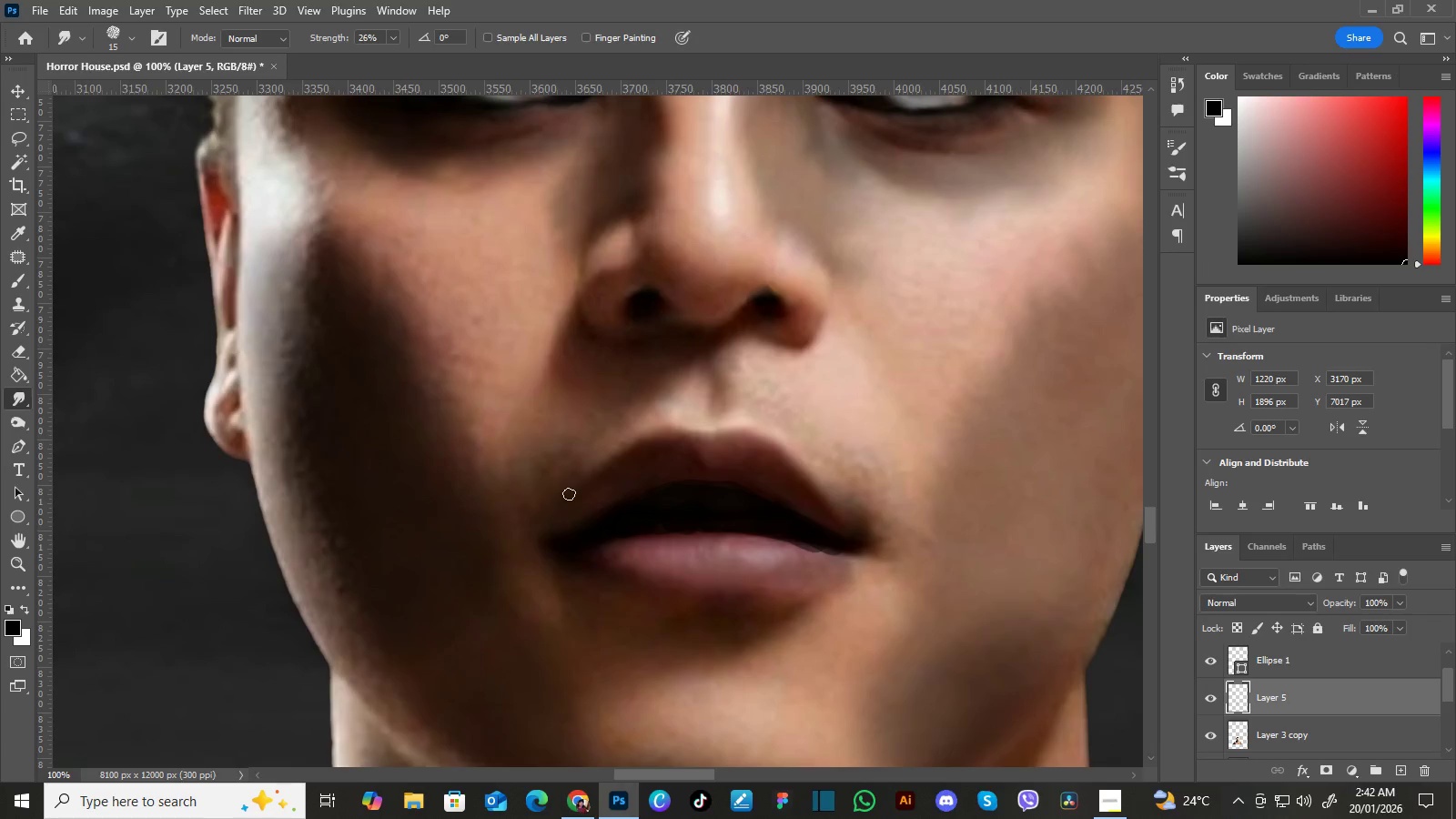 
key(BracketRight)
 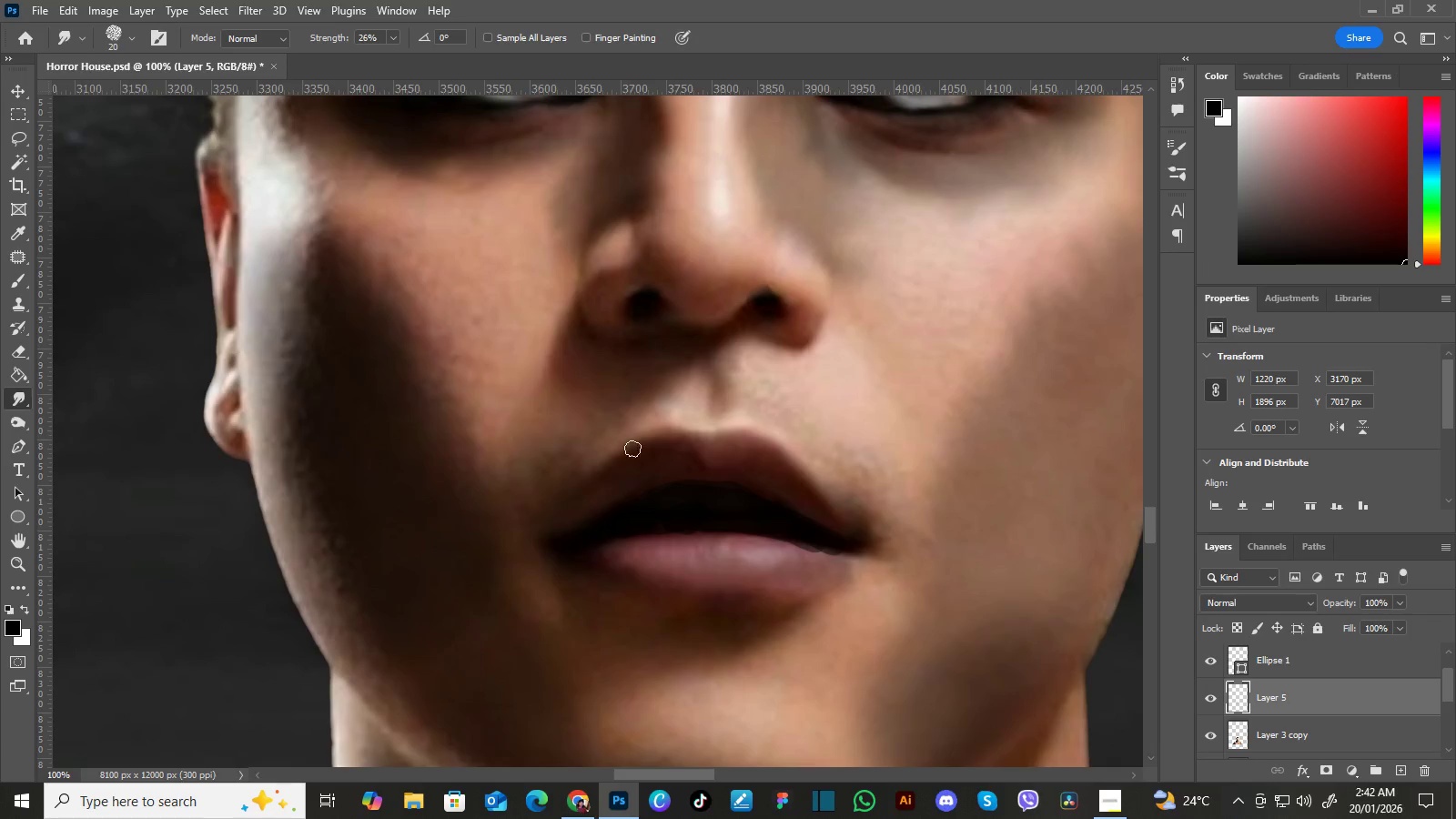 
key(BracketRight)
 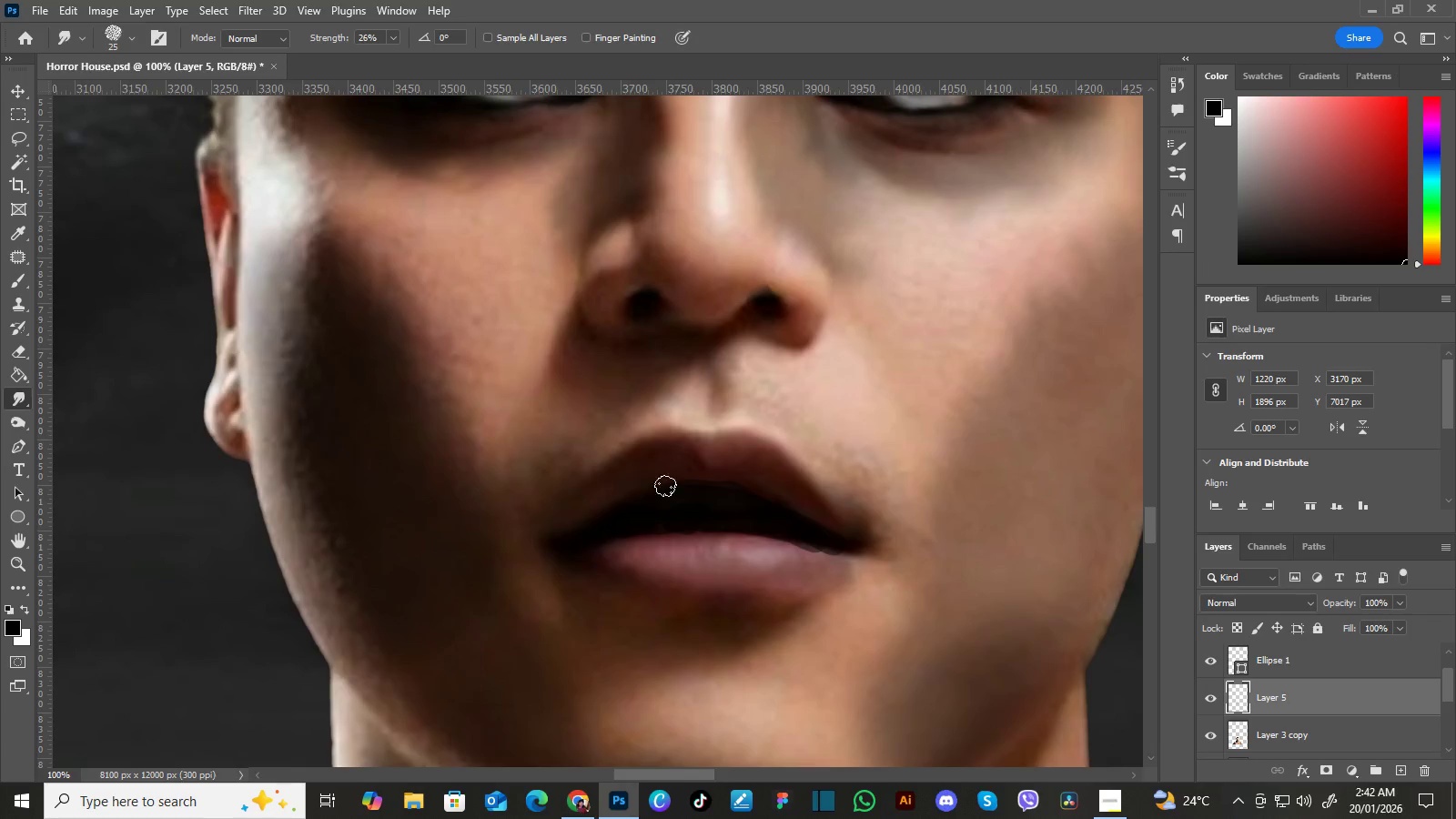 
key(BracketRight)
 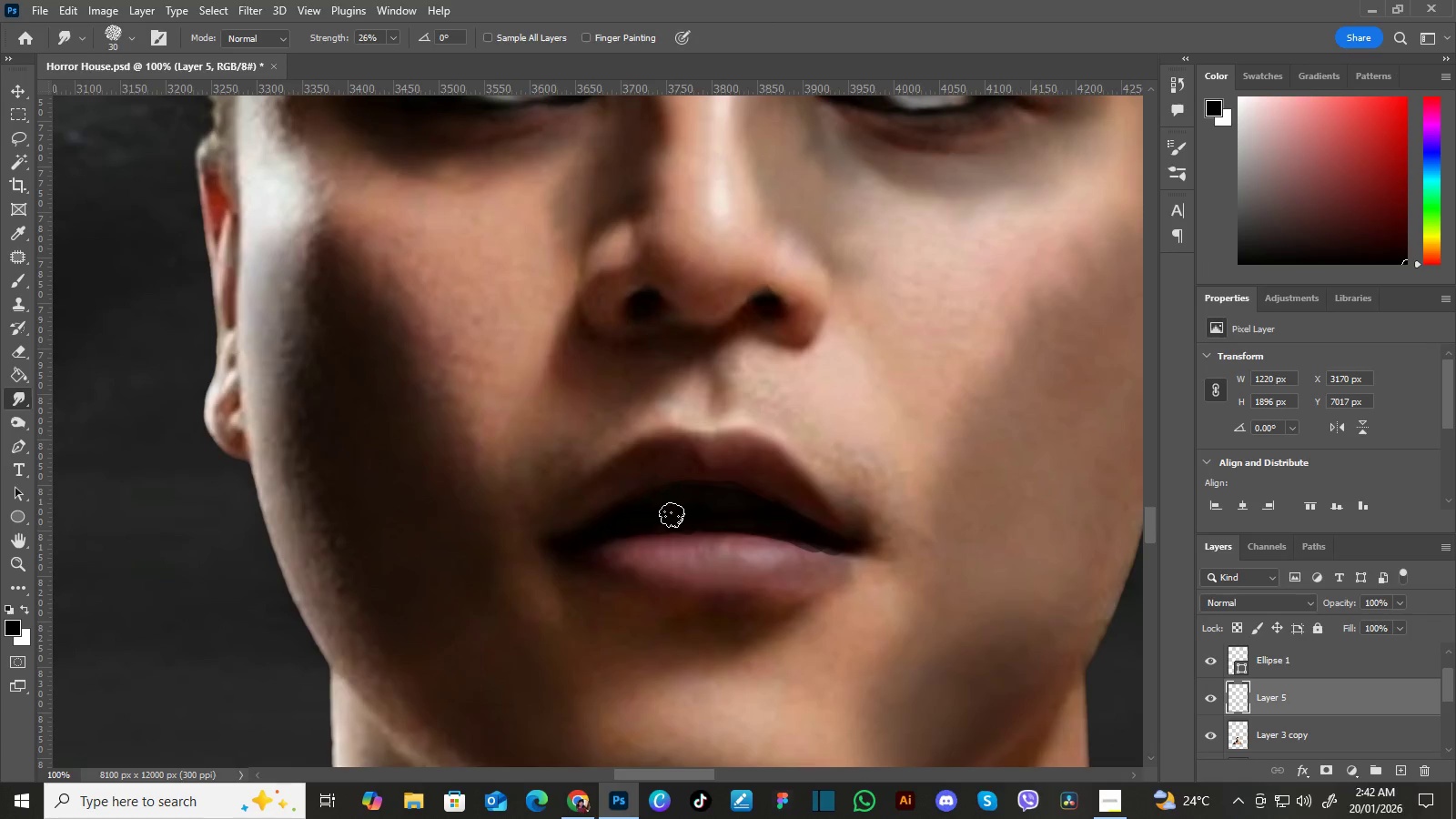 
key(BracketRight)
 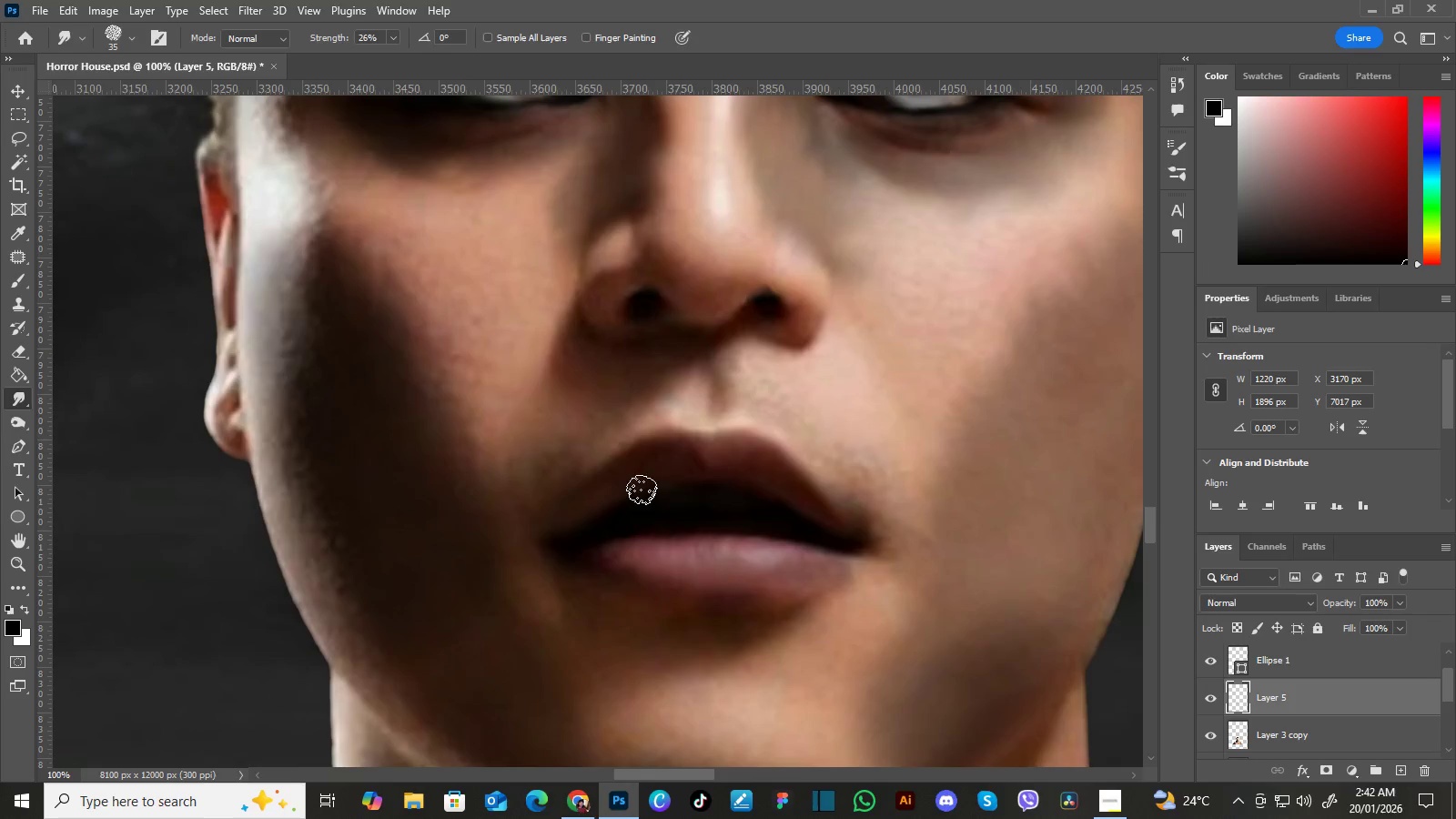 
wait(18.44)
 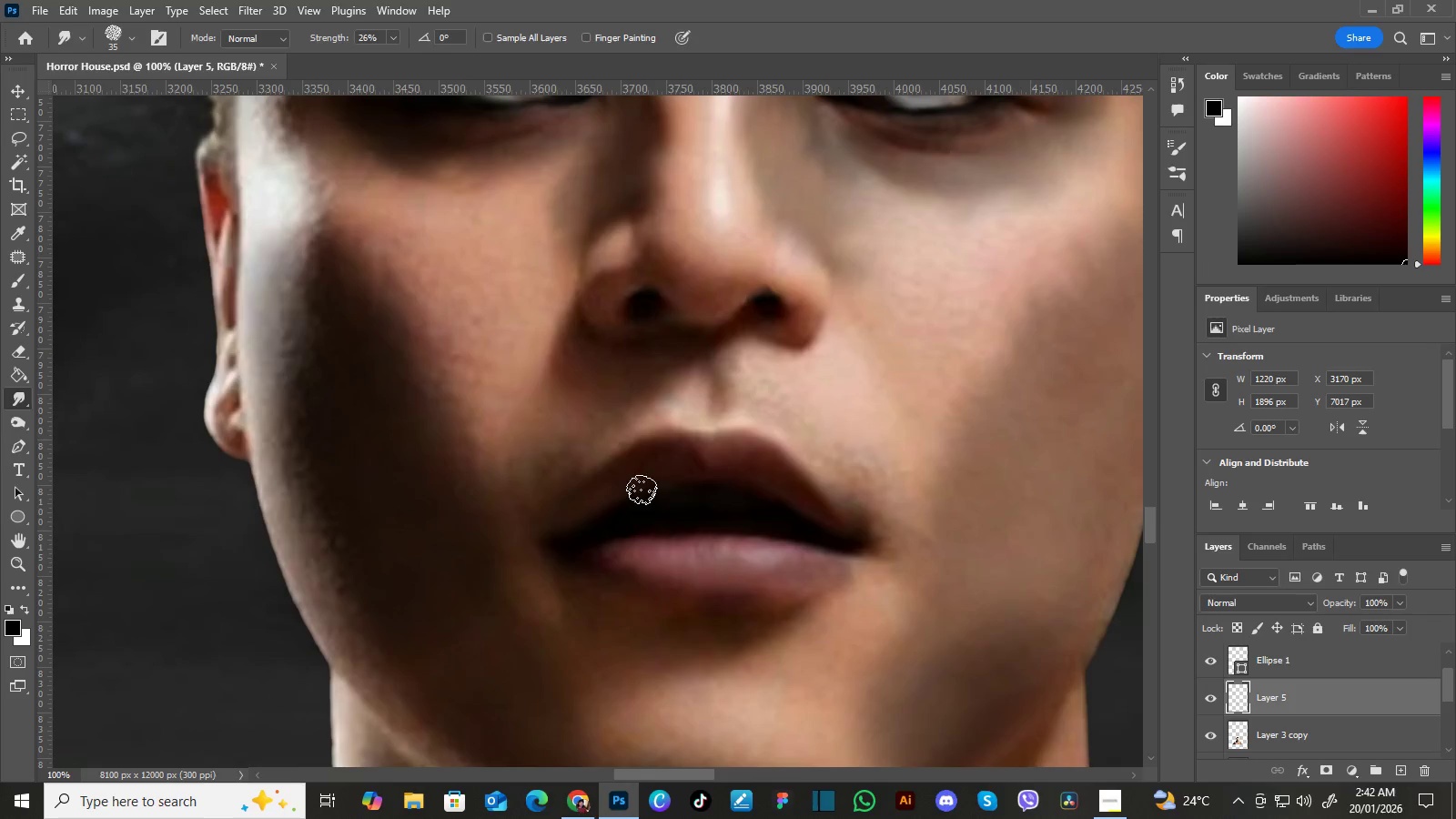 
key(B)
 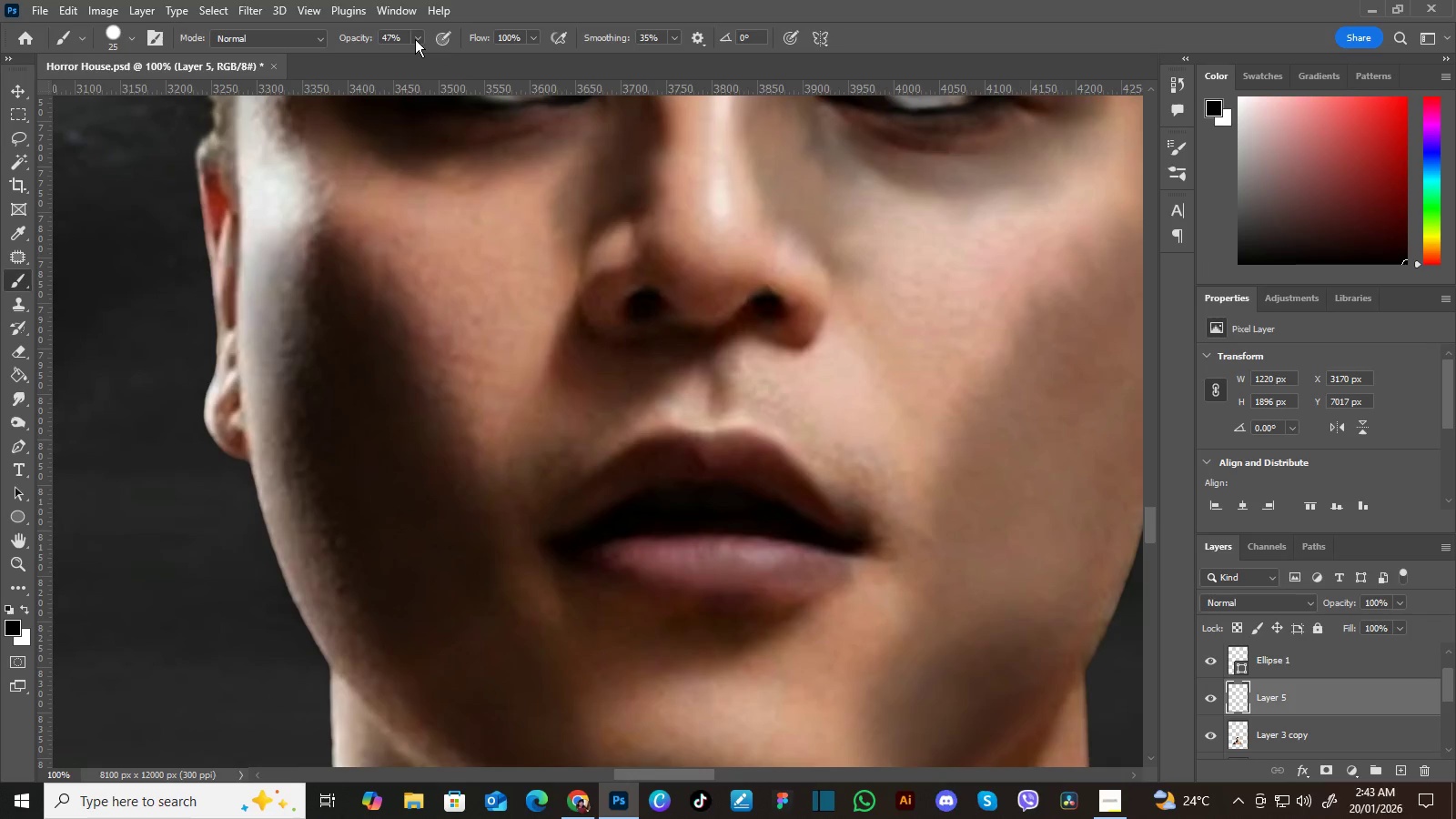 
left_click([418, 37])
 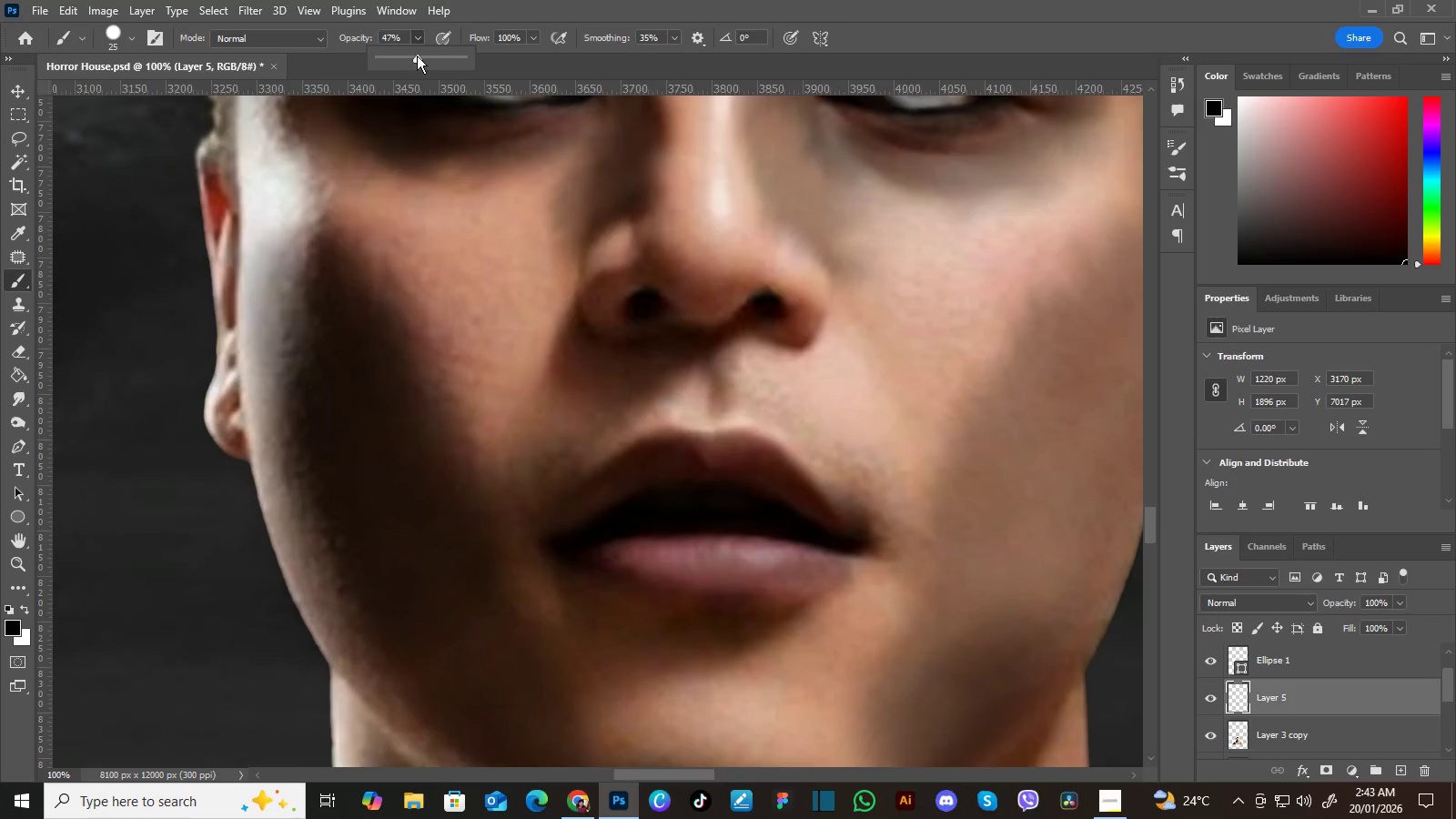 
left_click_drag(start_coordinate=[417, 56], to_coordinate=[394, 54])
 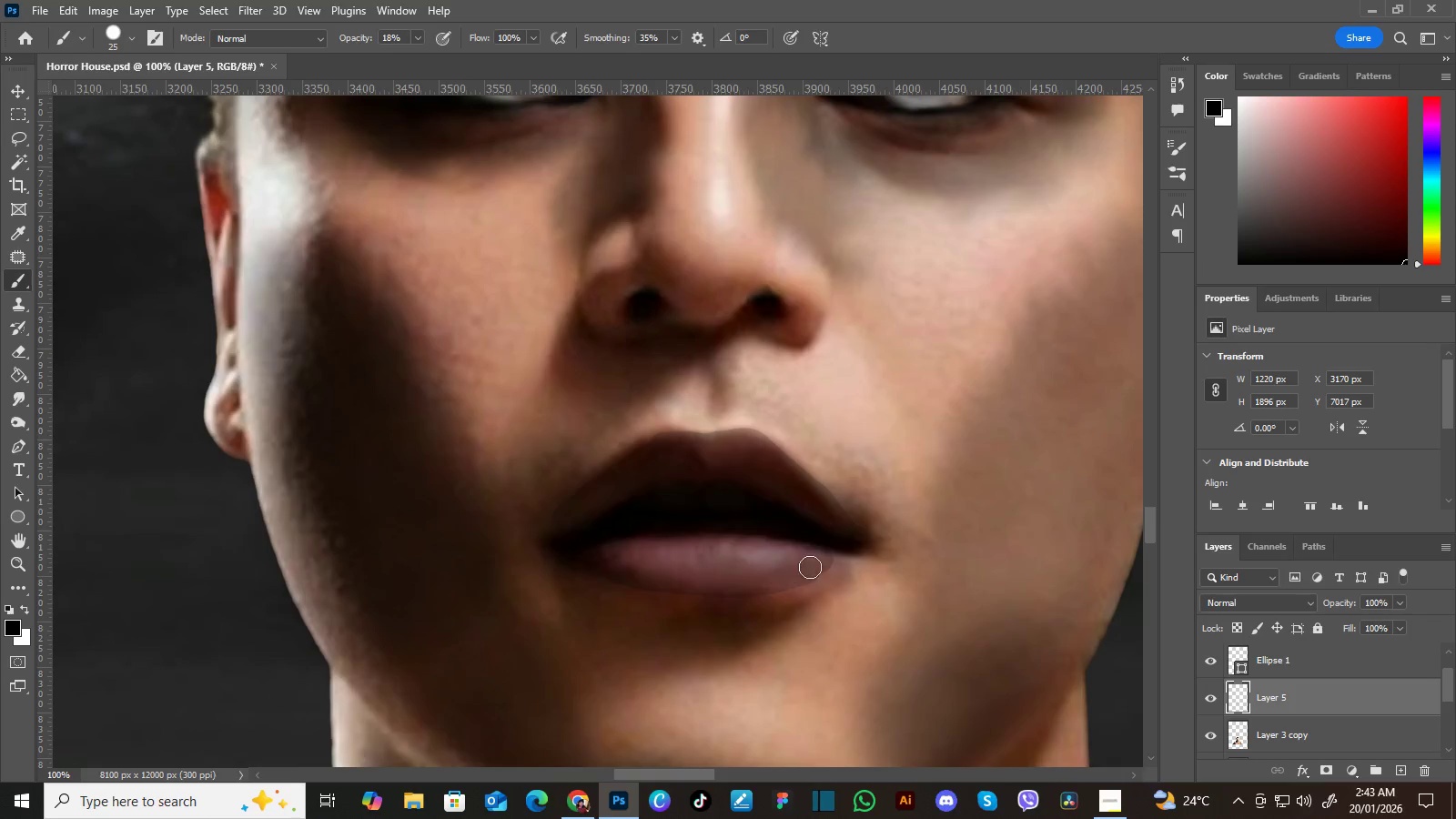 
wait(23.5)
 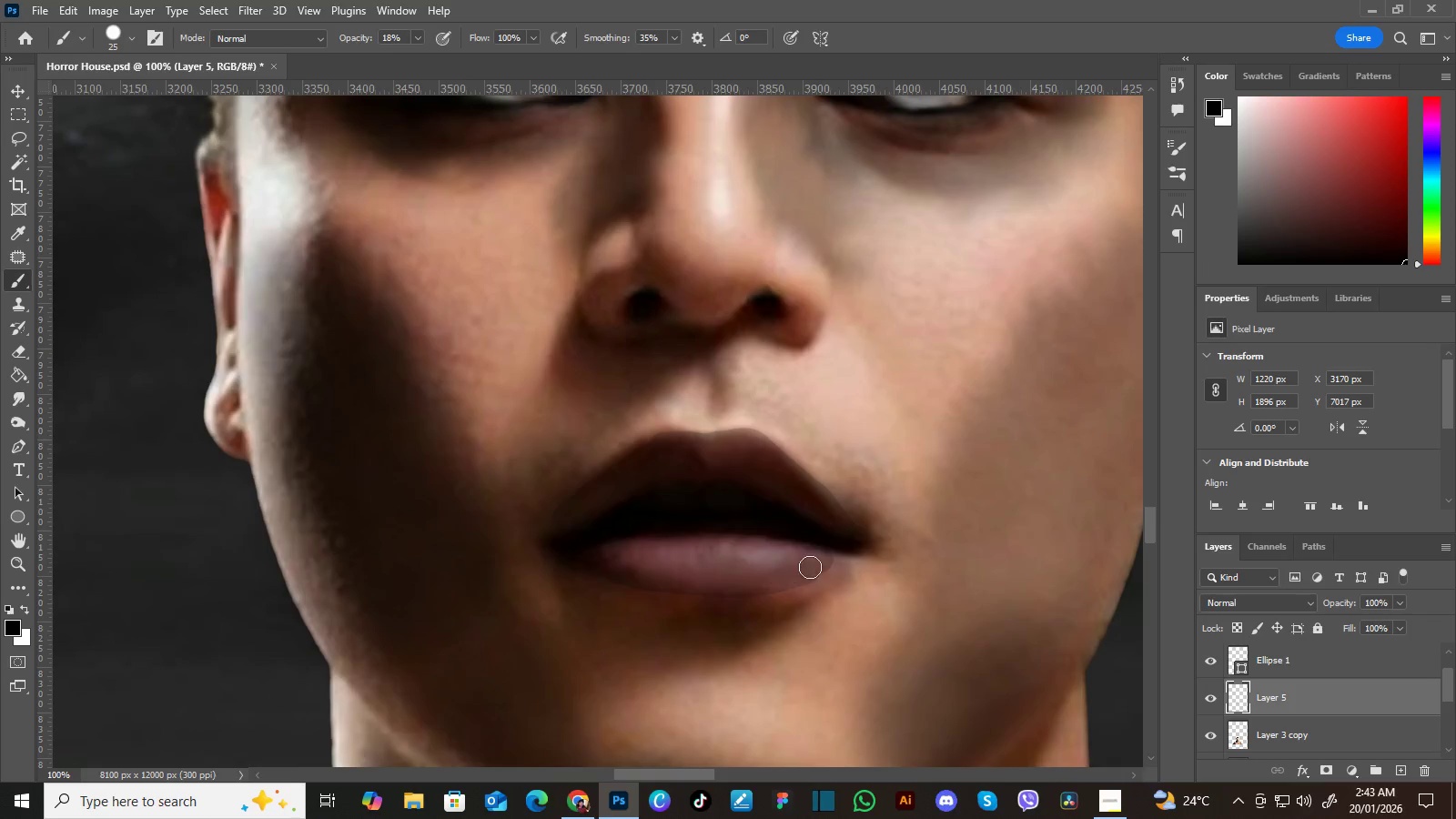 
left_click([27, 398])
 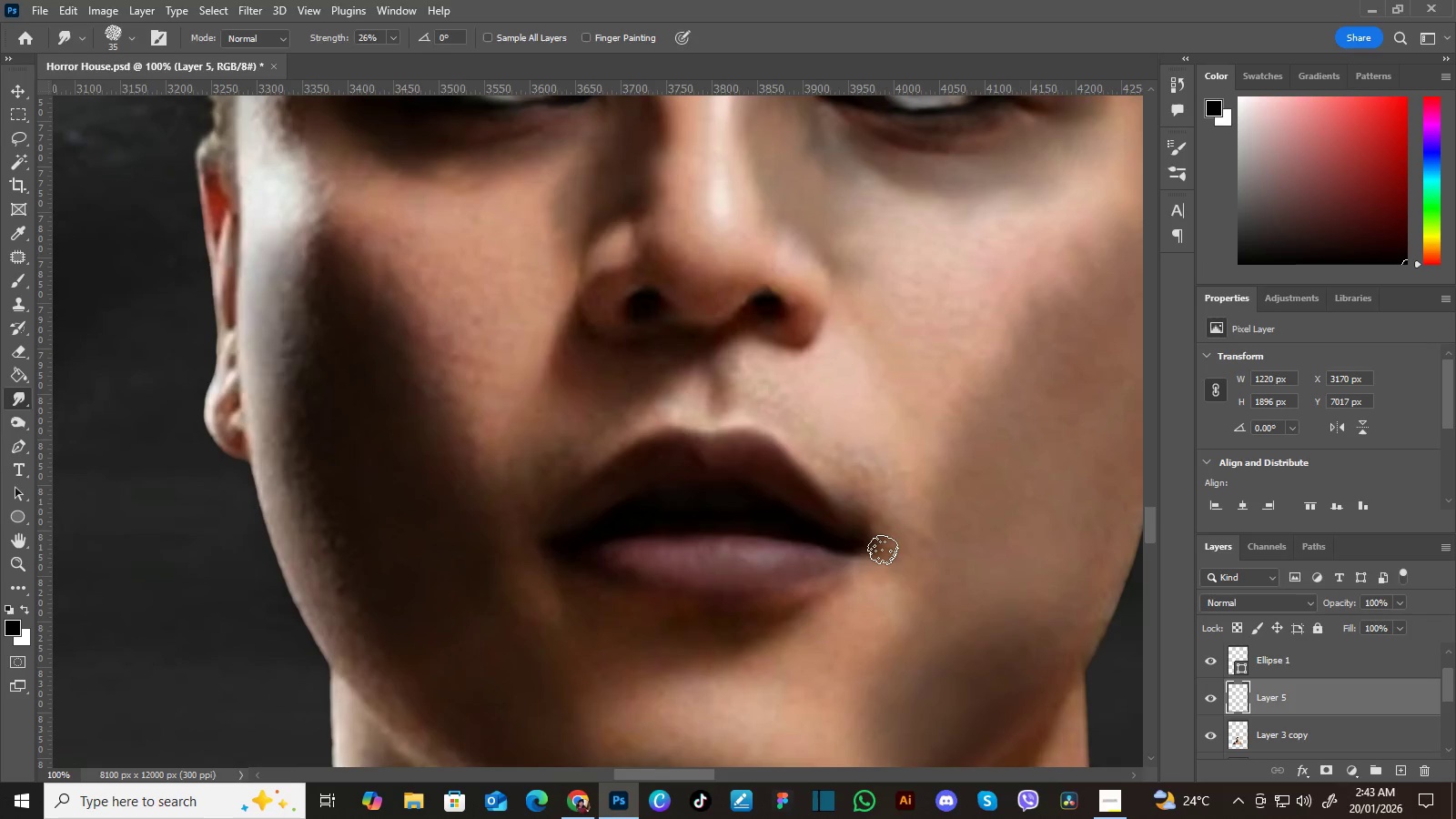 
wait(35.56)
 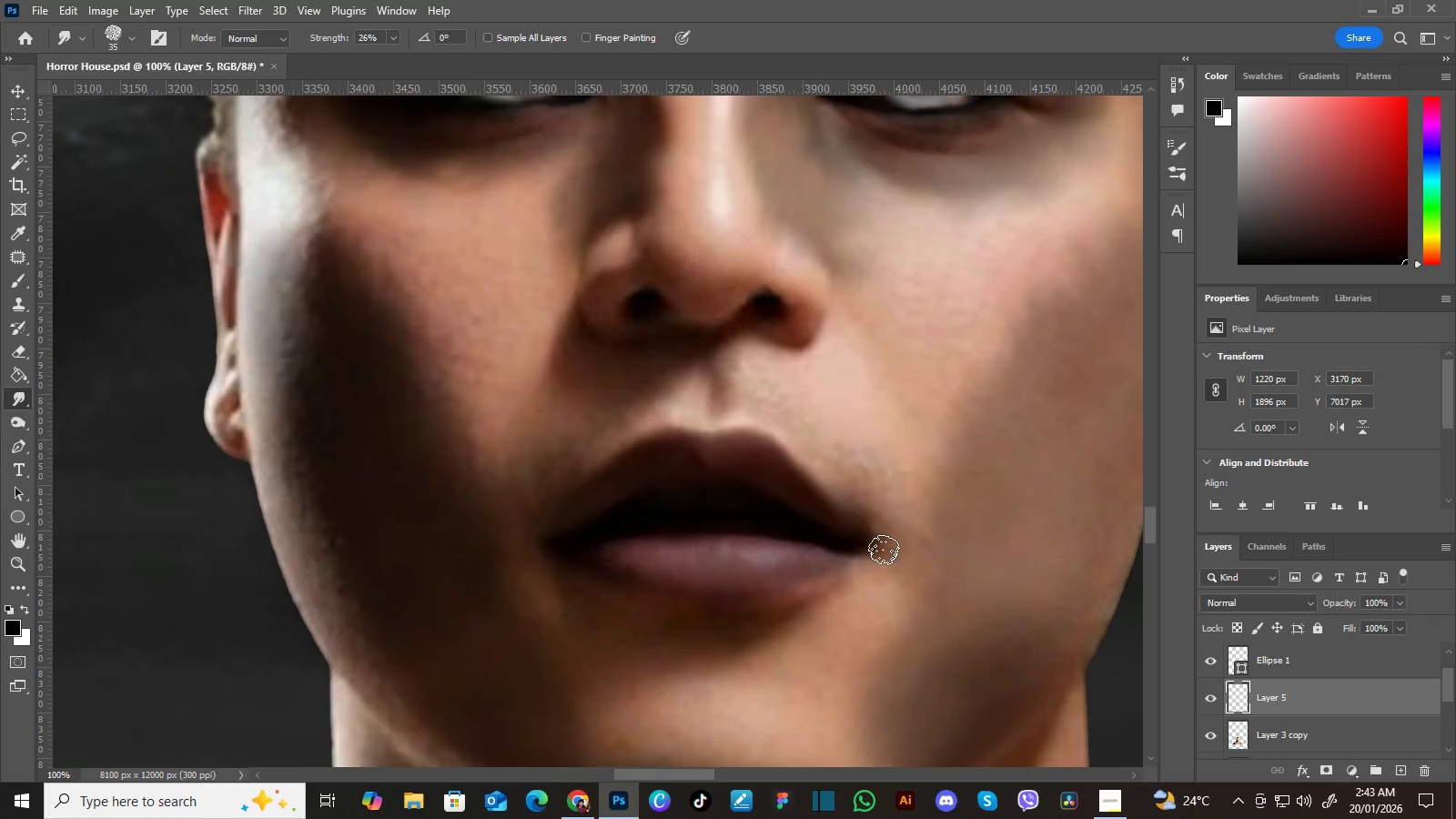 
key(Control+Minus)
 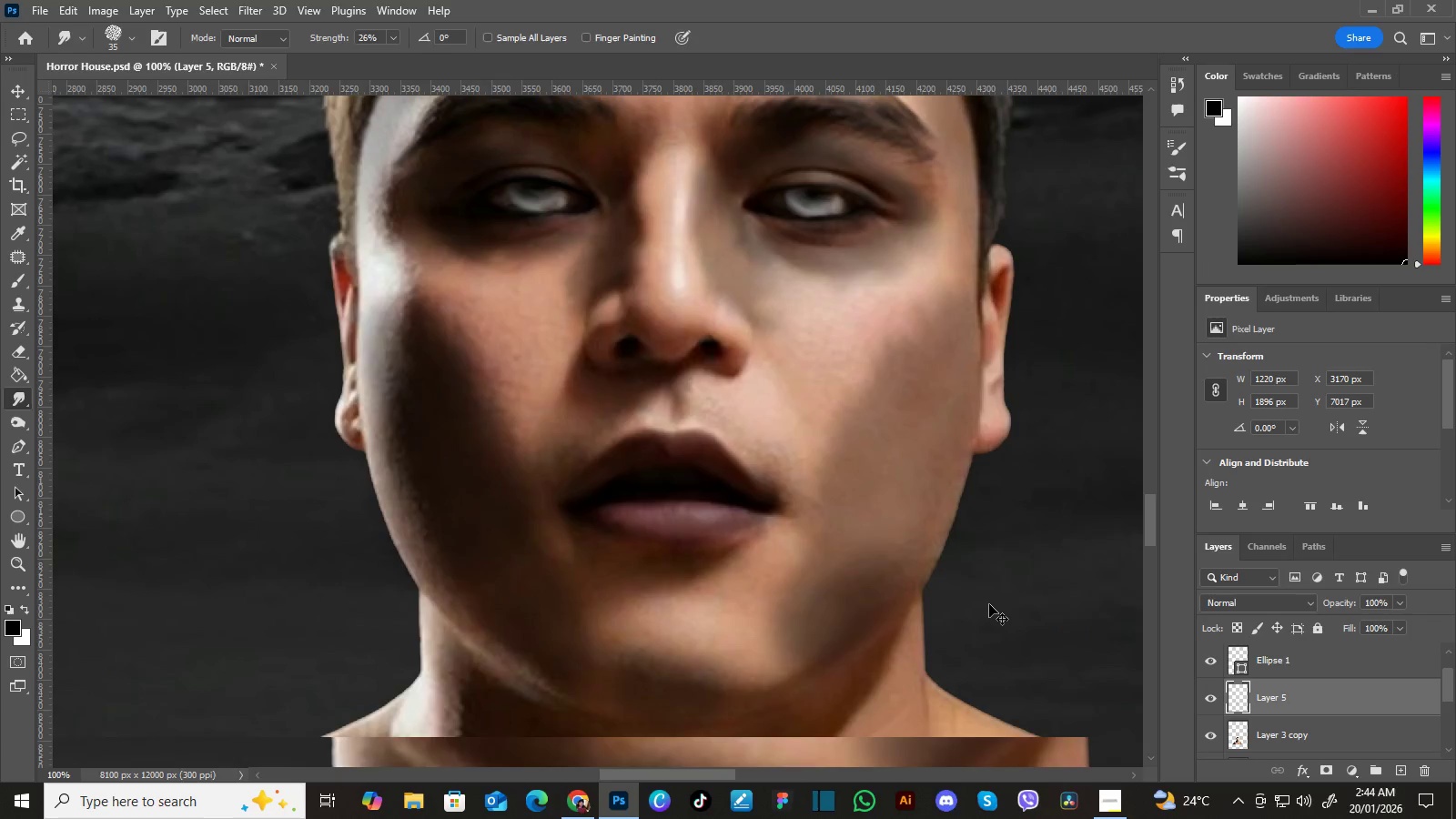 
key(Control+Minus)
 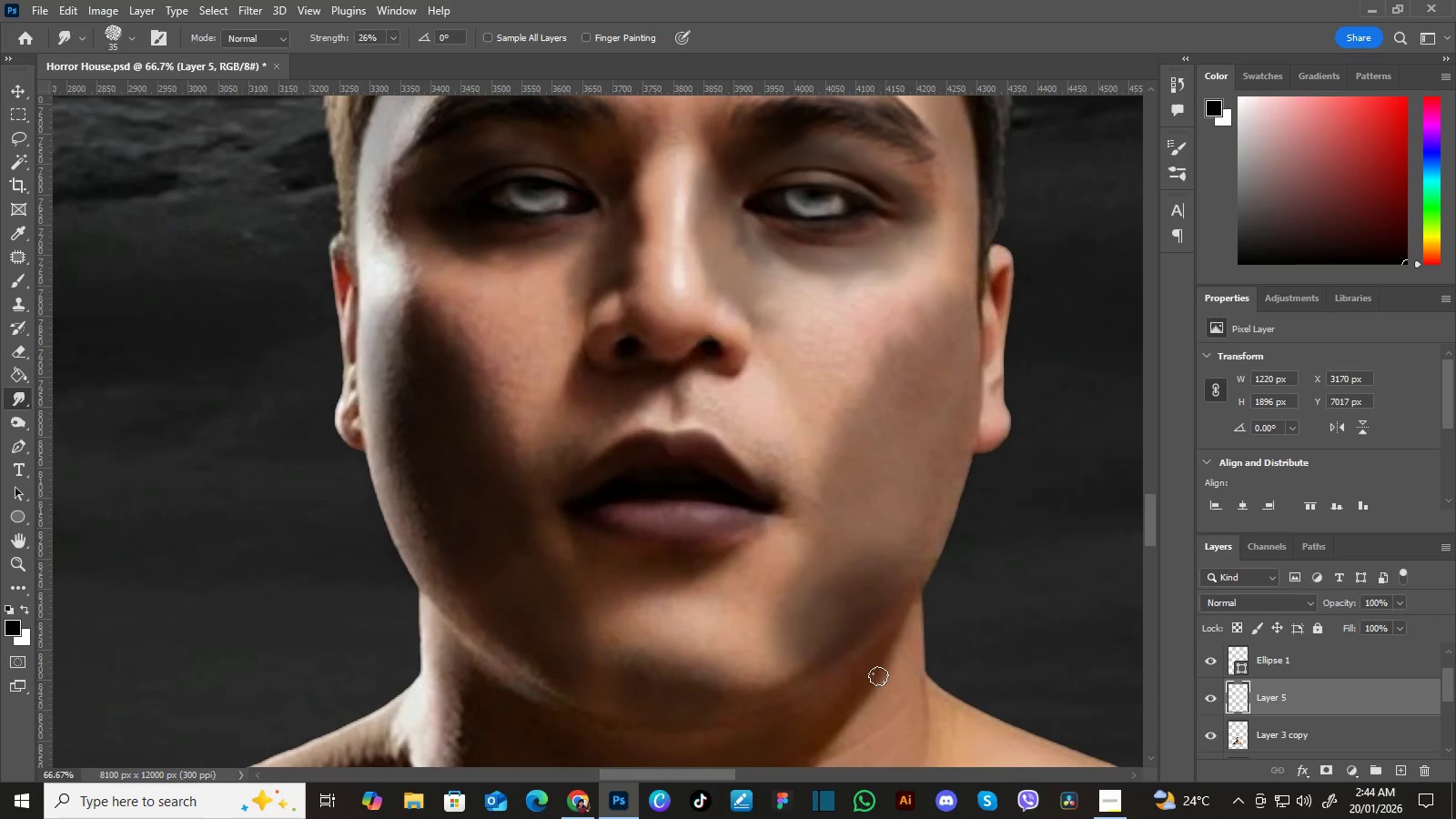 
key(Control+Minus)
 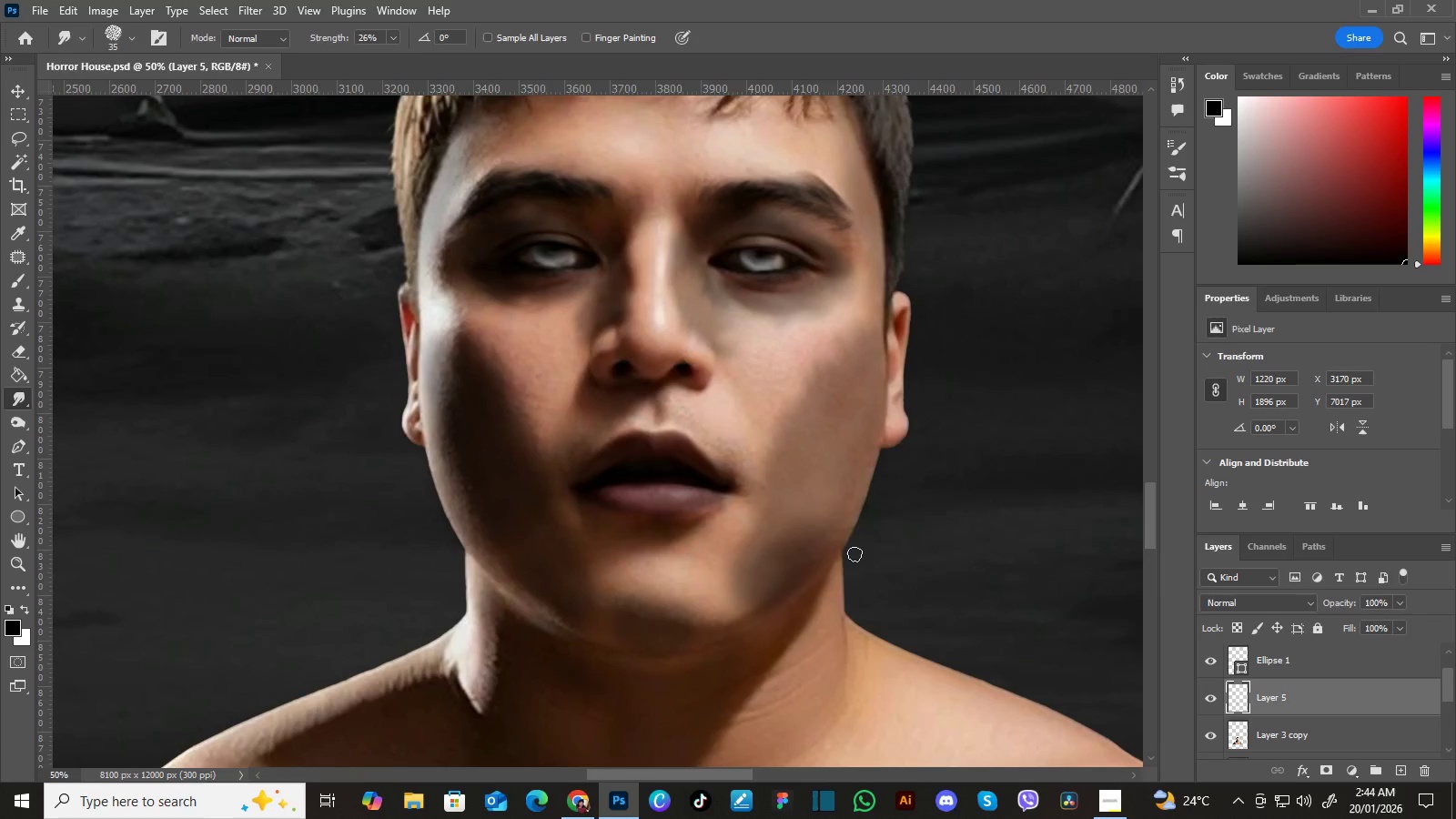 
key(BracketRight)
 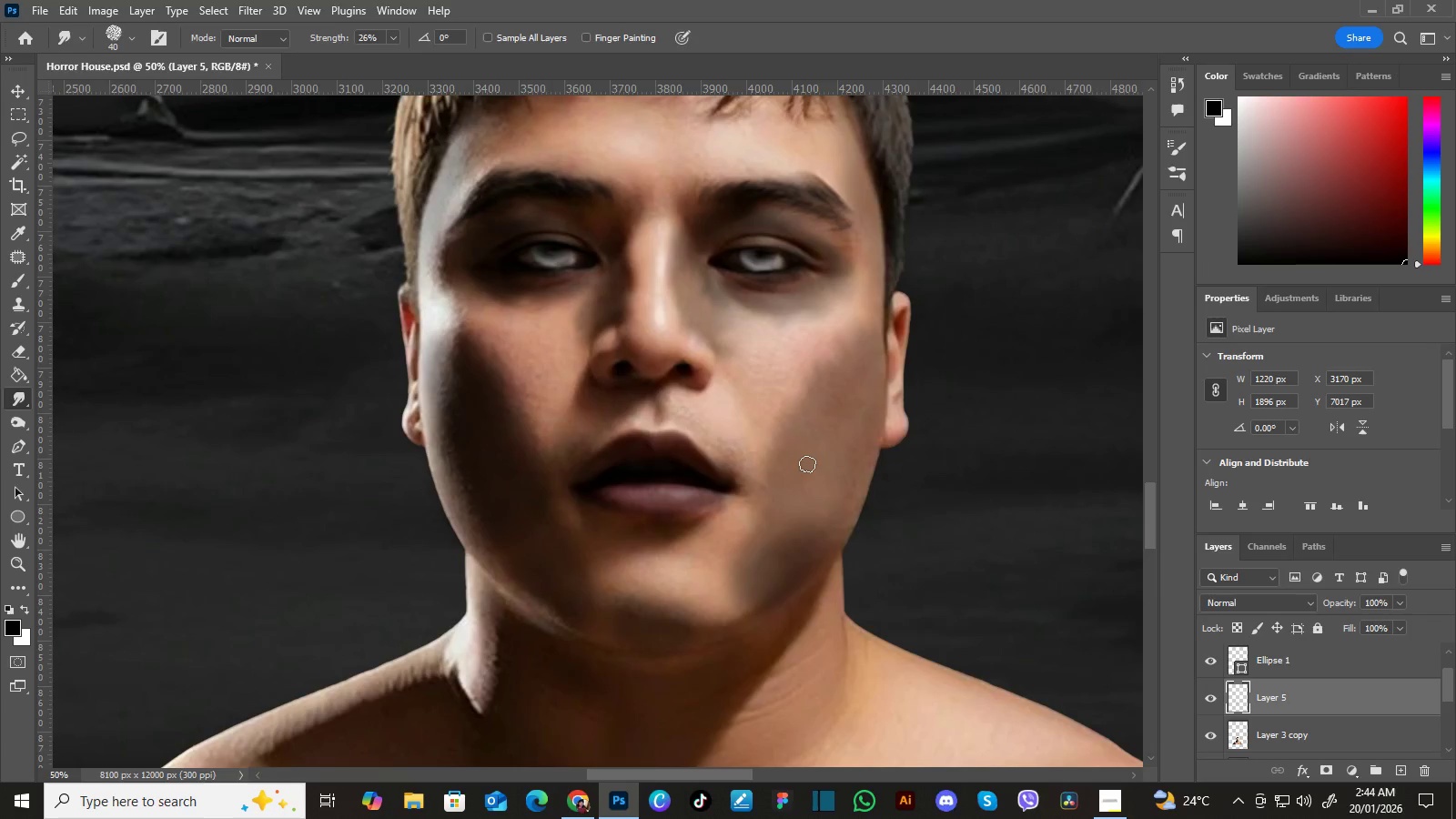 
key(BracketRight)
 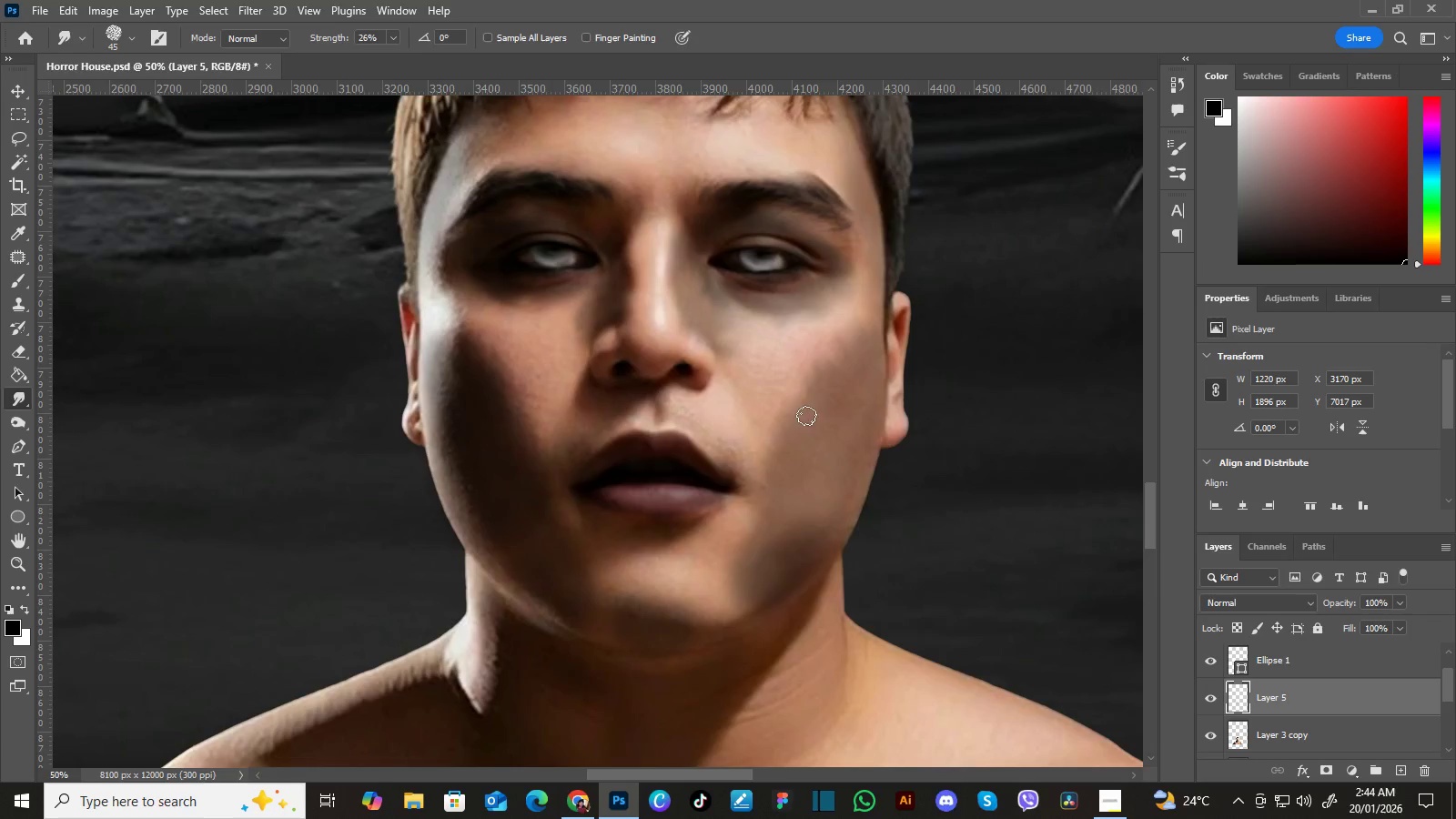 
key(BracketRight)
 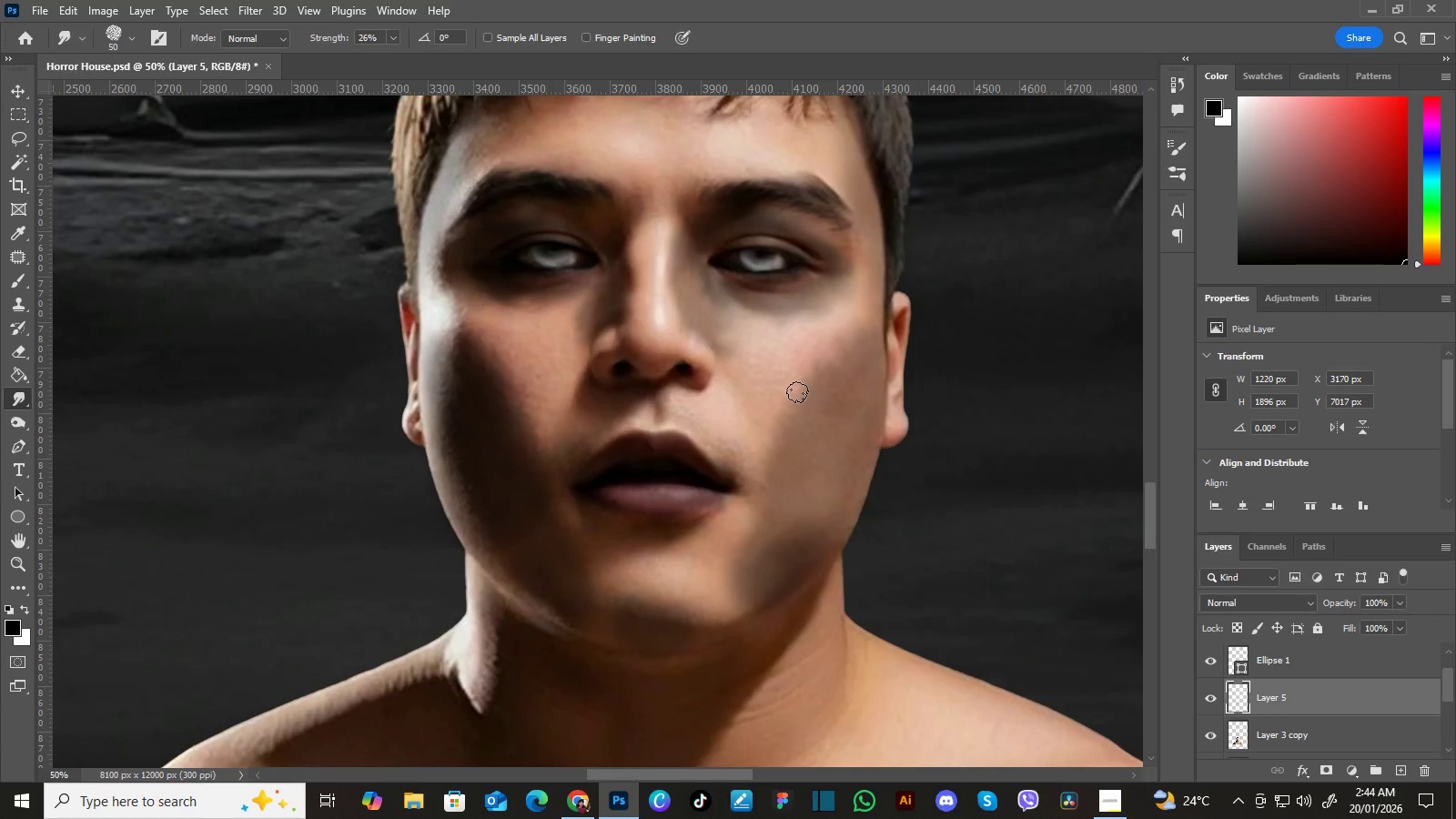 
key(BracketRight)
 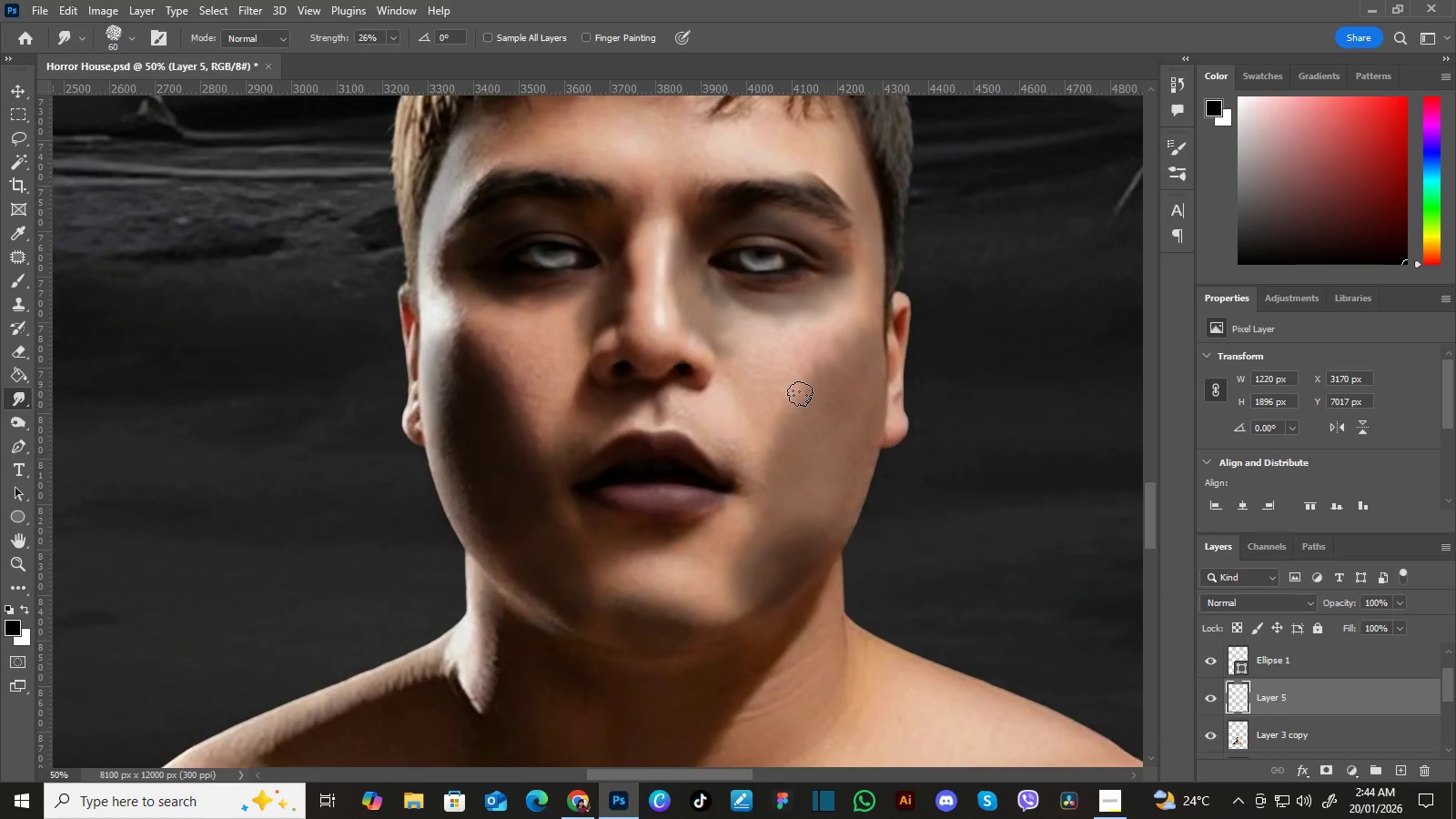 
key(BracketRight)
 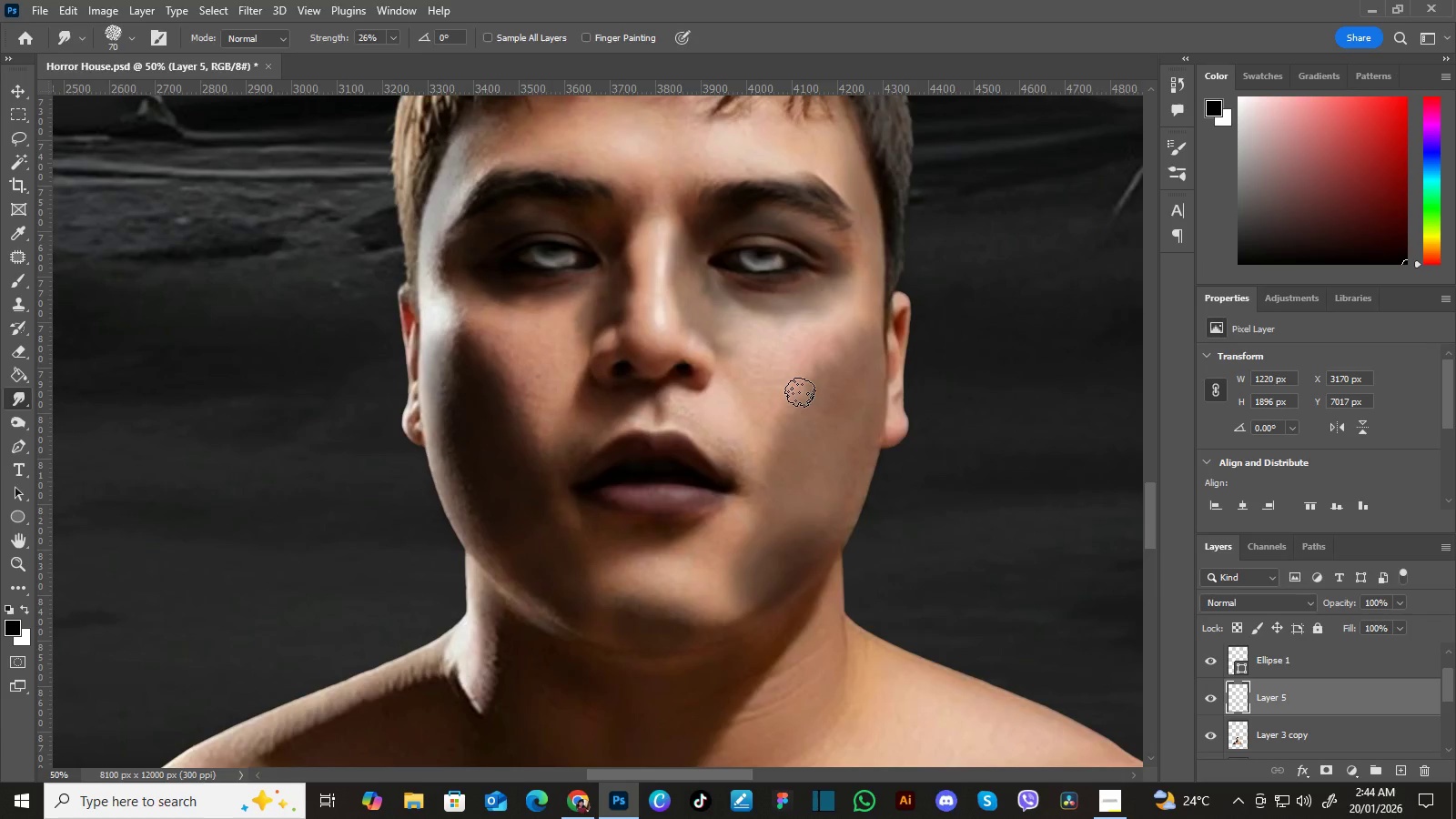 
key(BracketRight)
 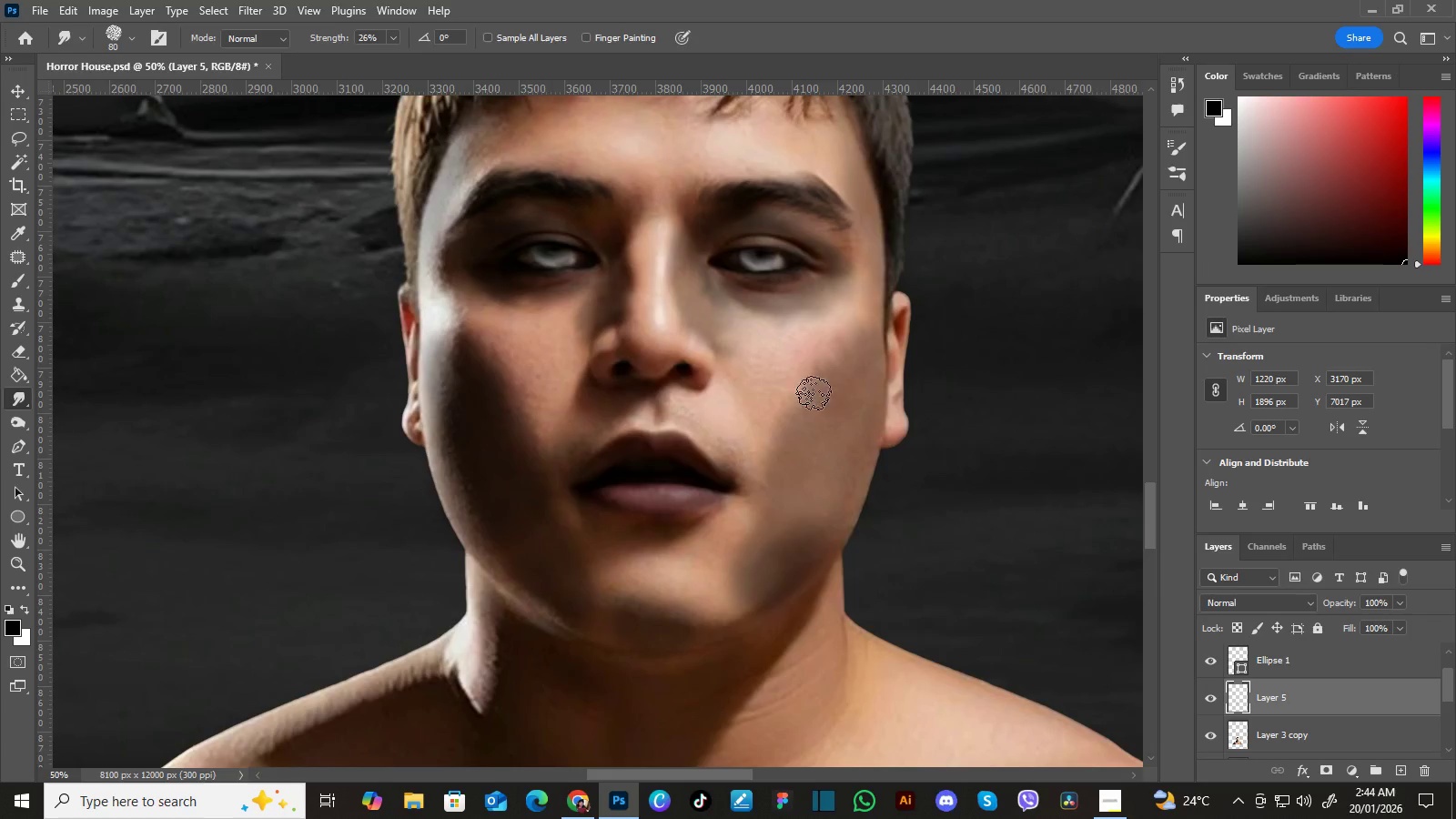 
key(BracketRight)
 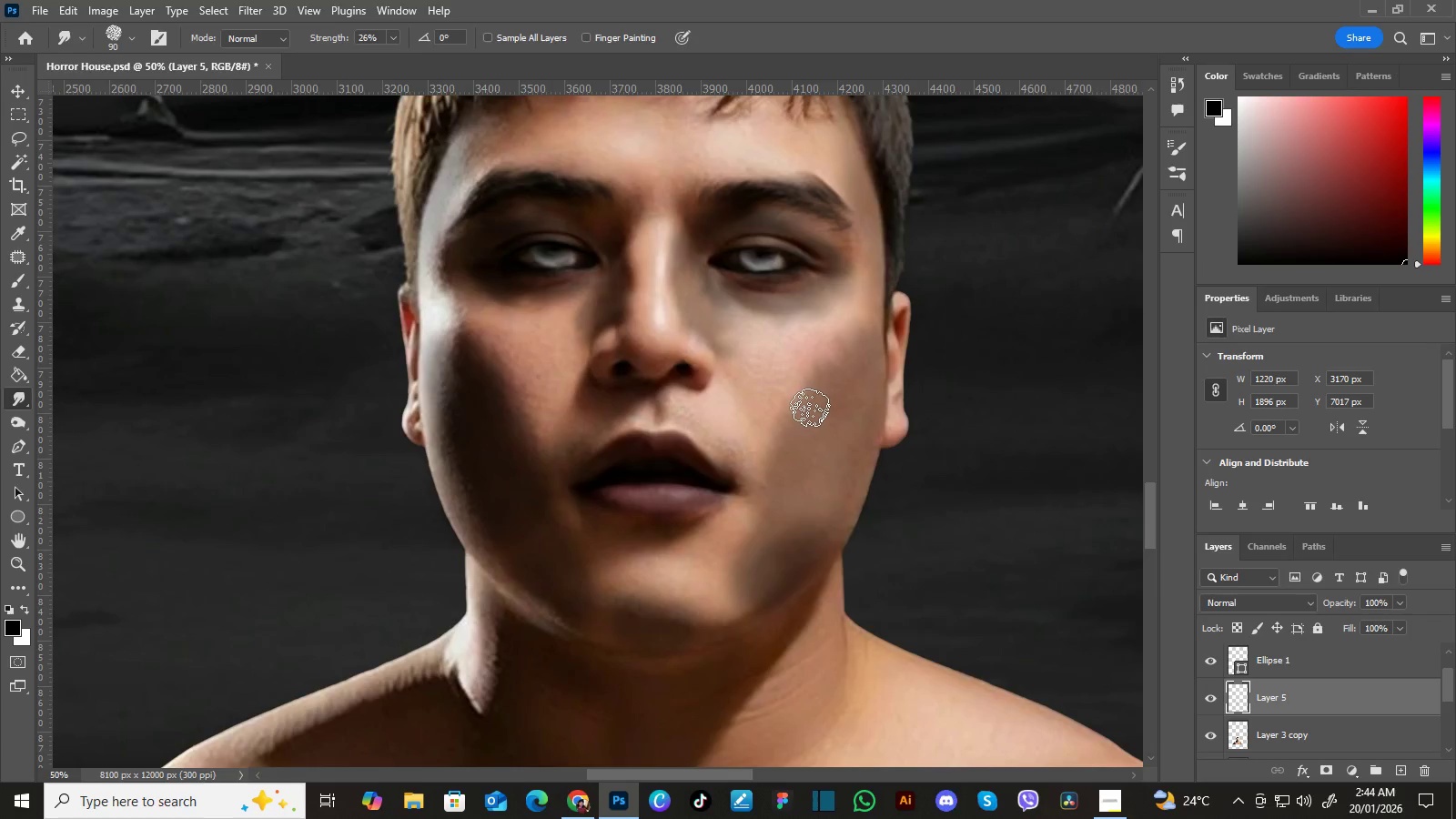 
key(BracketRight)
 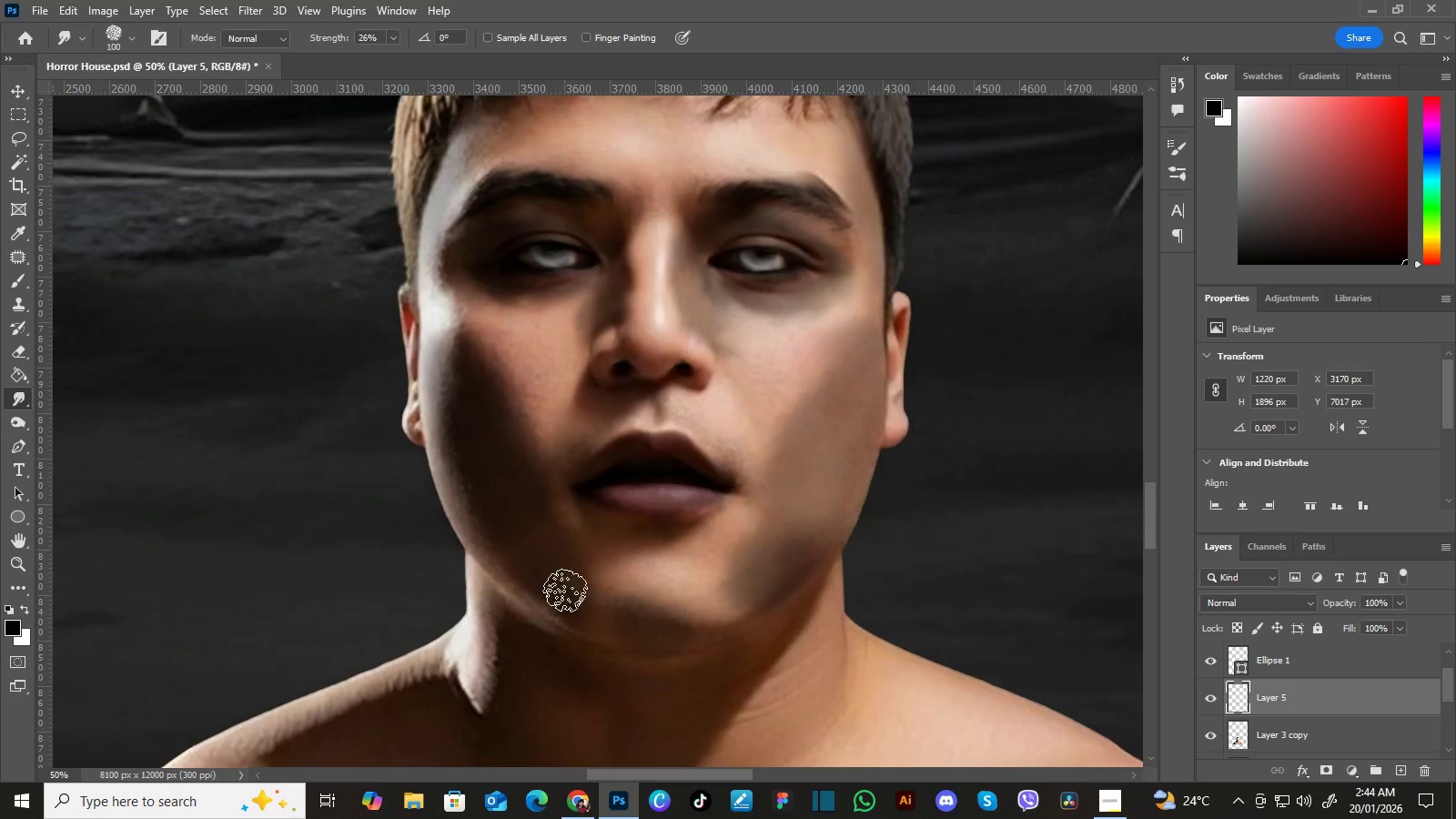 
wait(19.92)
 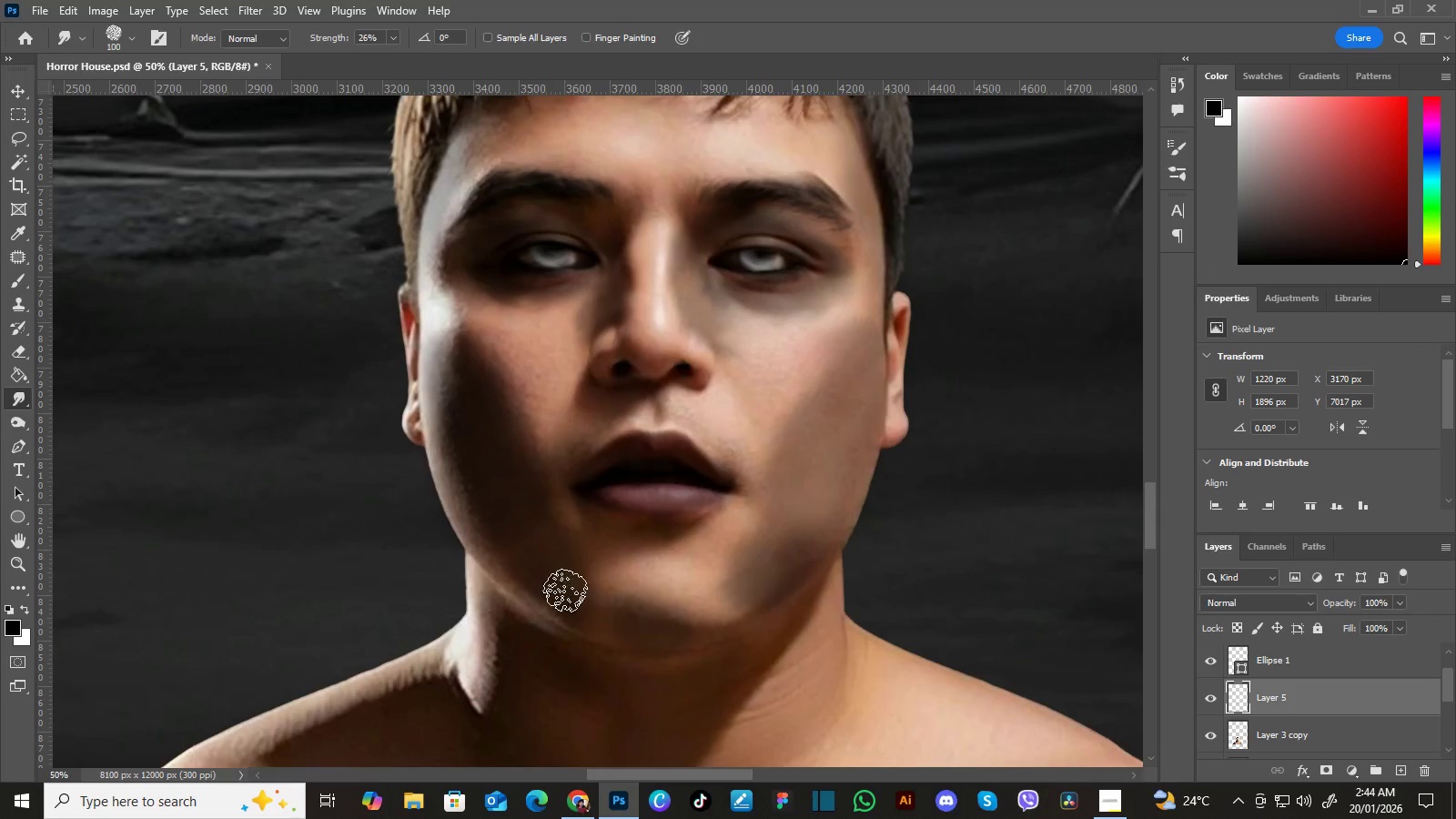 
left_click([18, 392])
 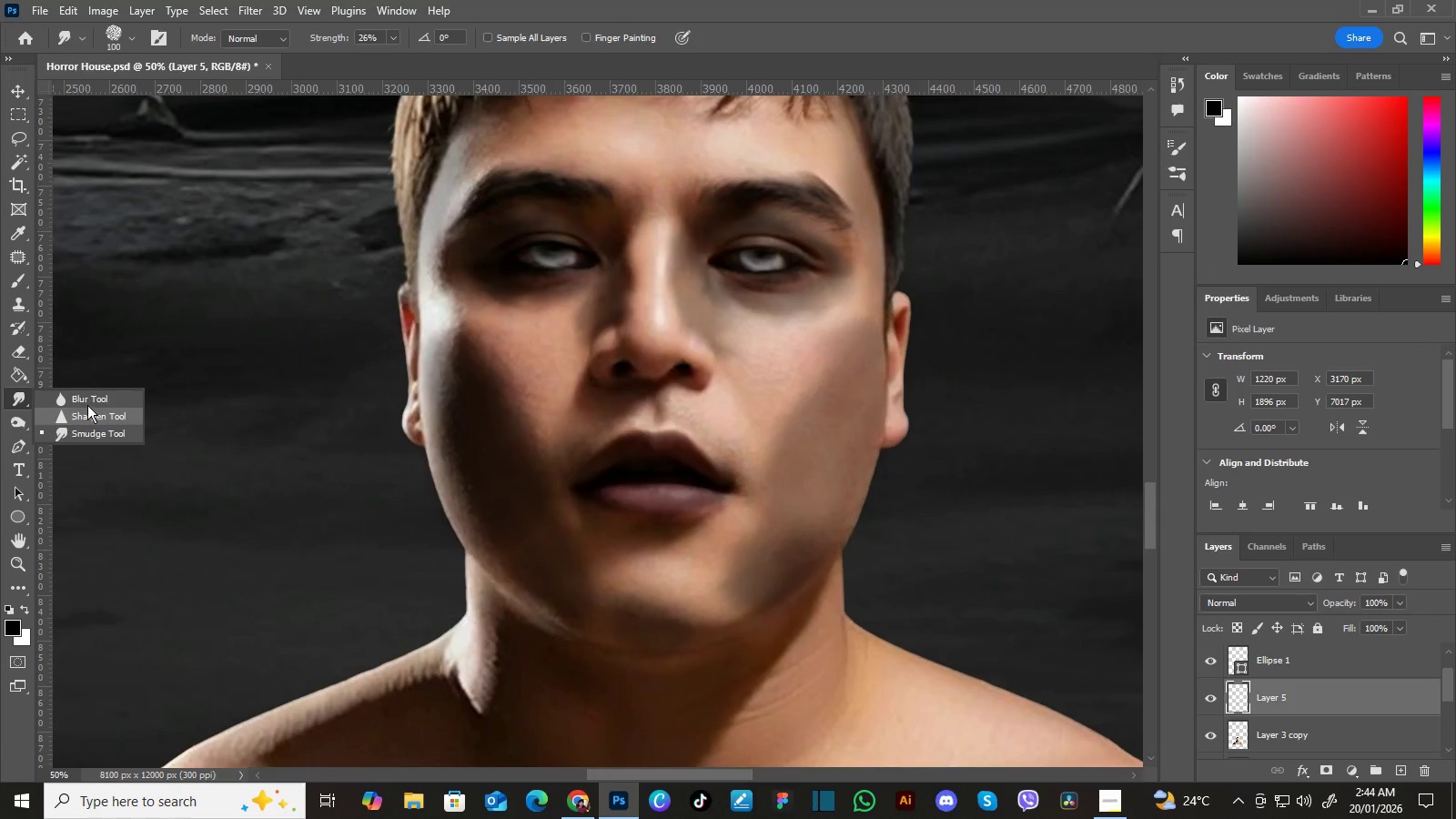 
left_click([90, 397])
 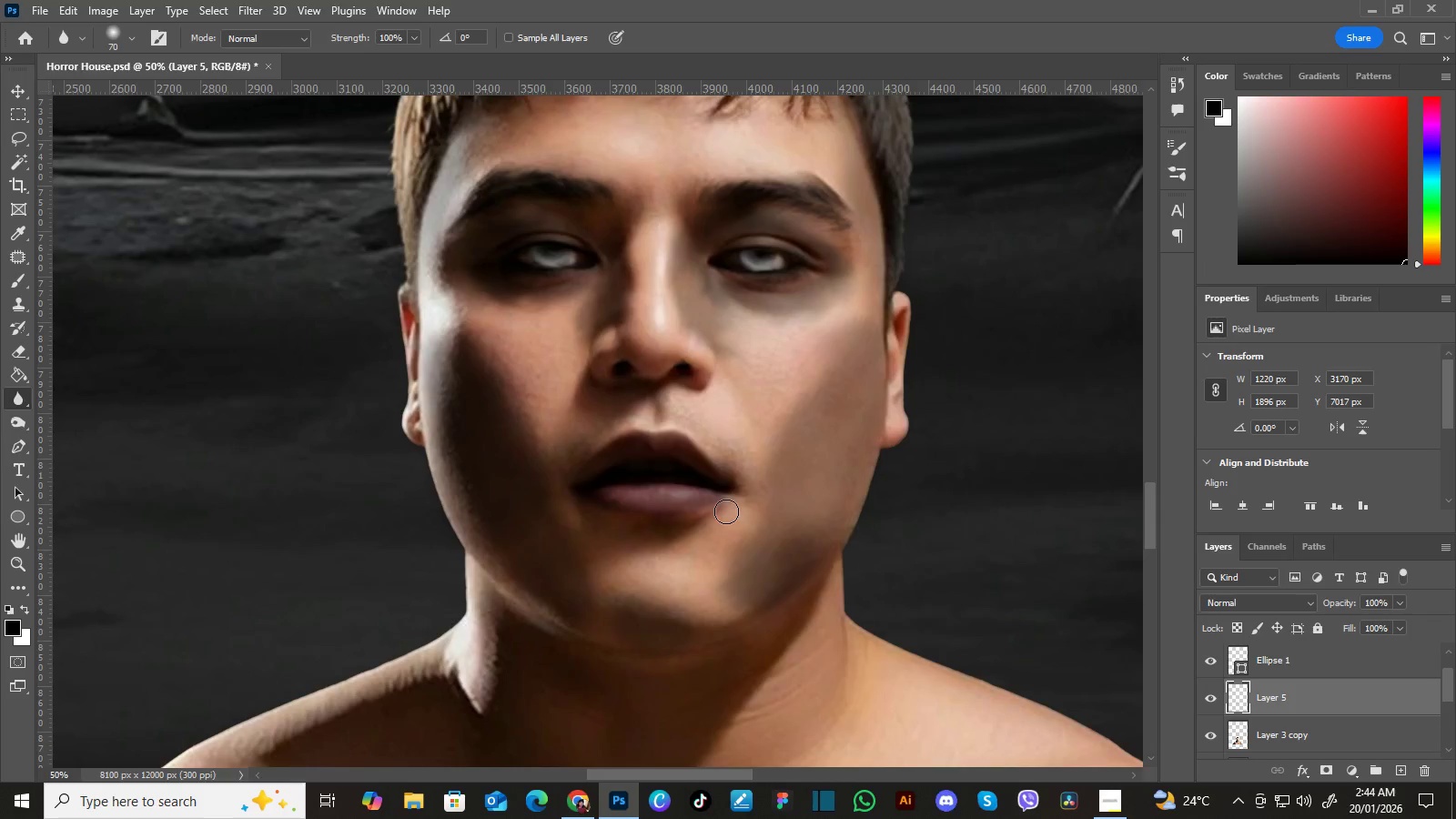 
key(BracketRight)
 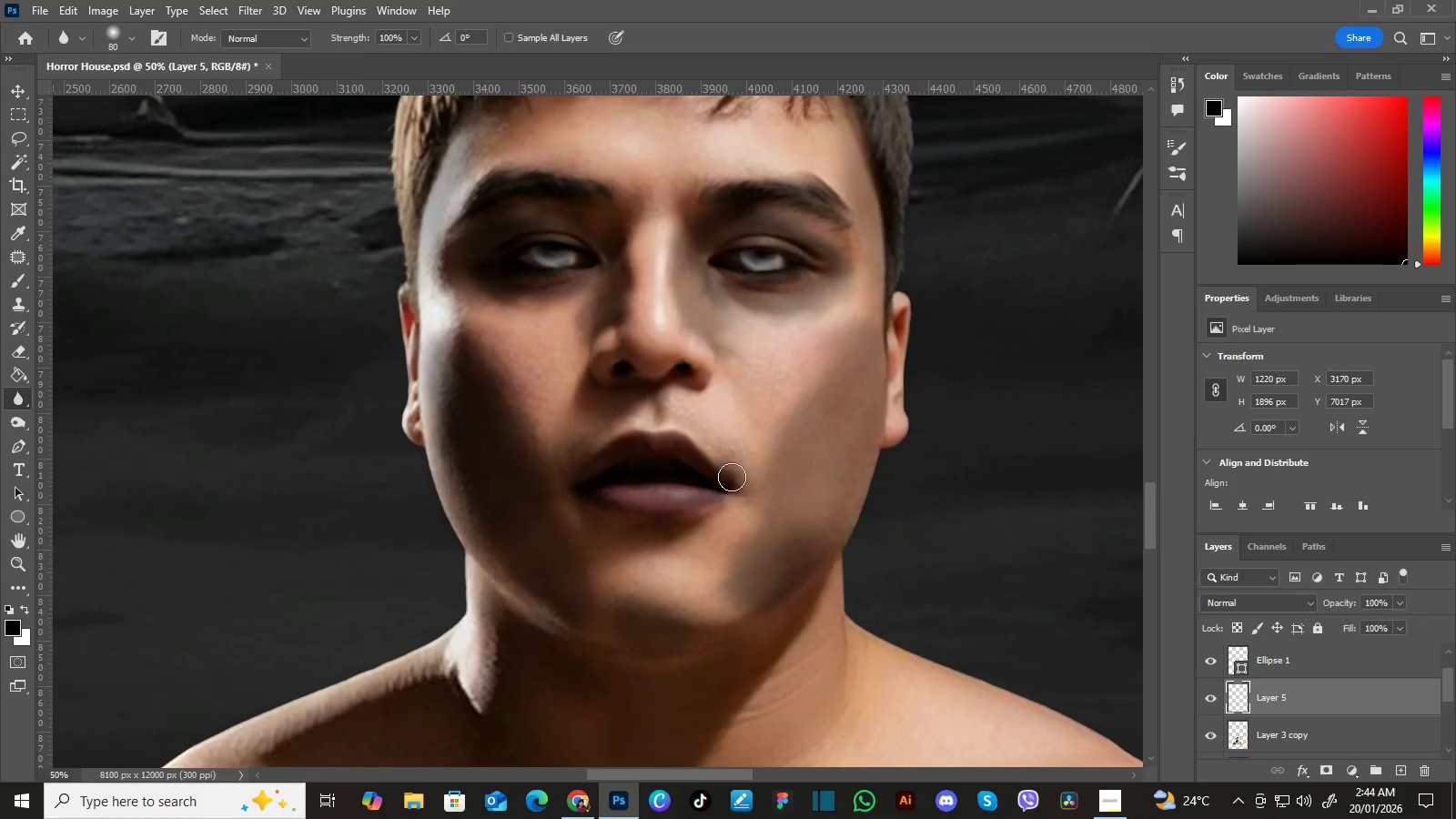 
key(BracketRight)
 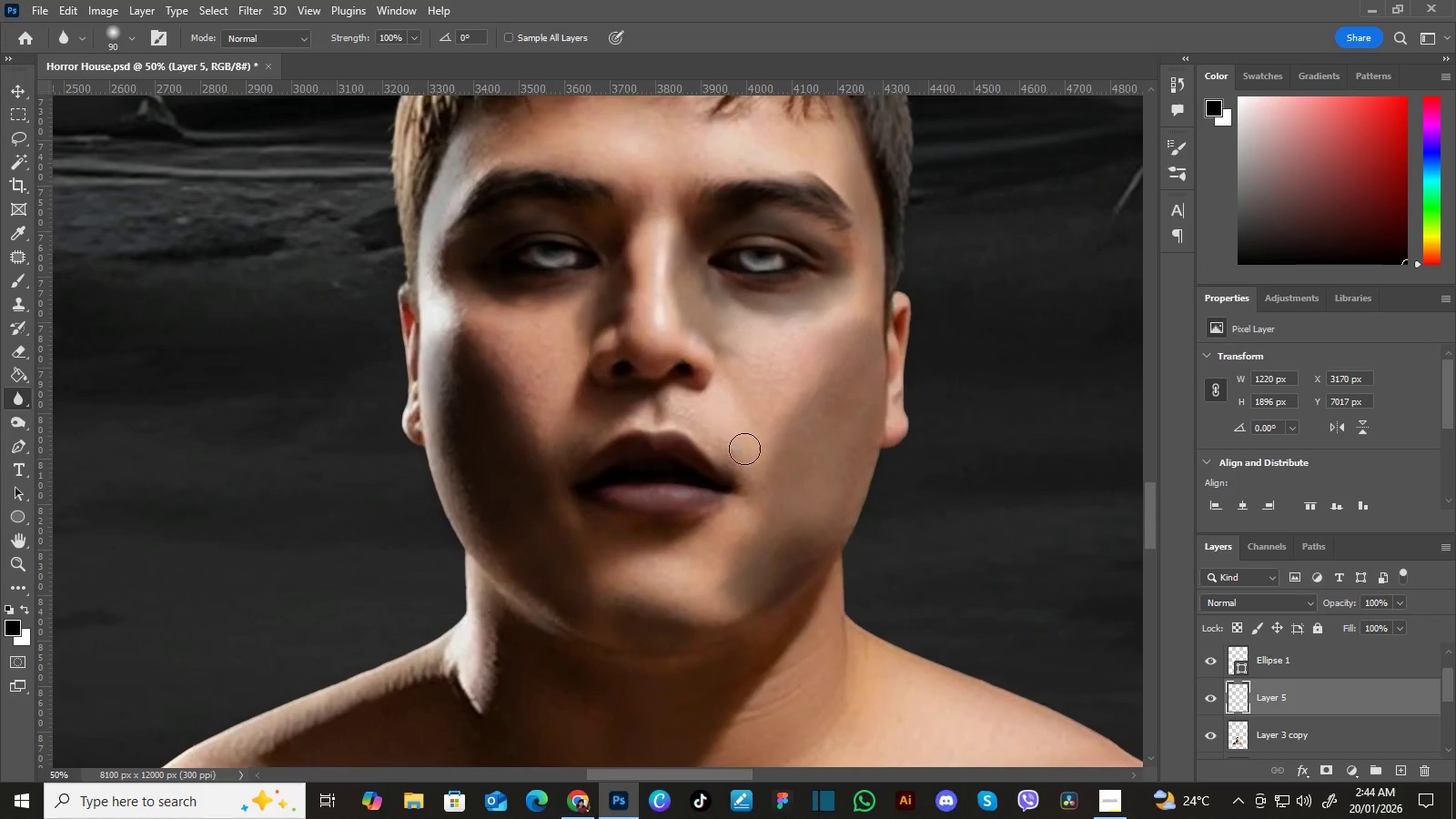 
key(BracketRight)
 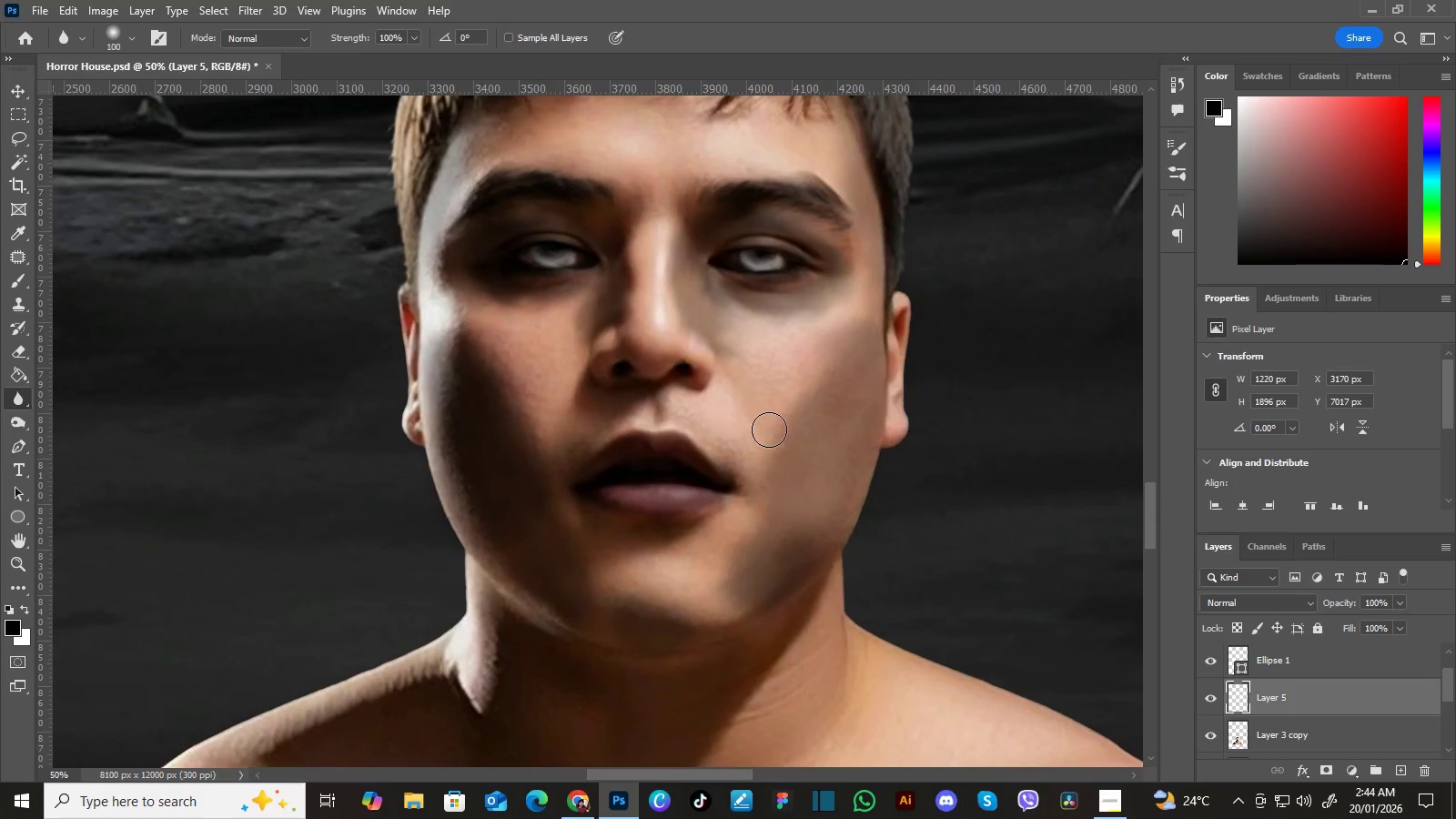 
key(BracketRight)
 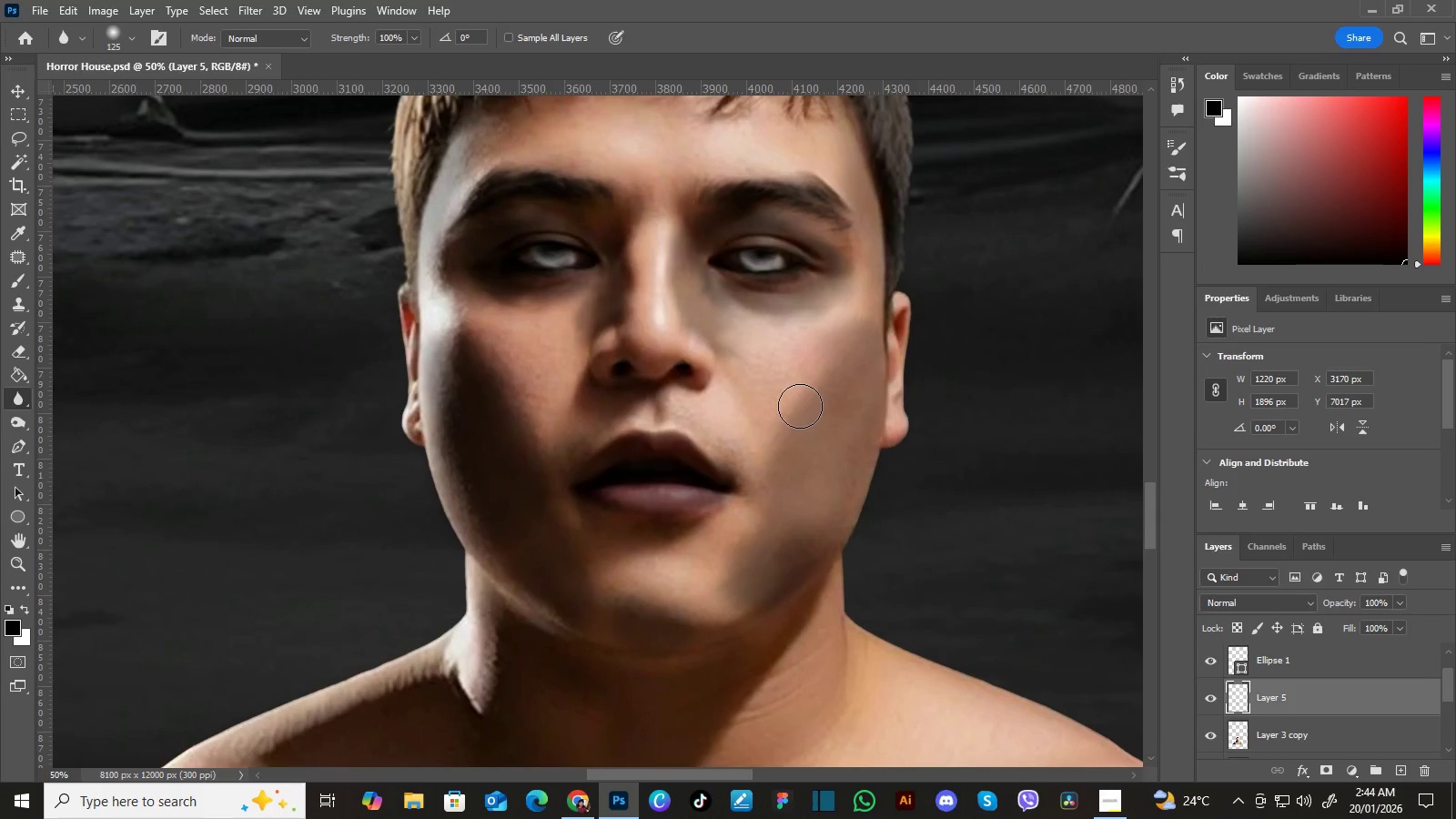 
key(BracketRight)
 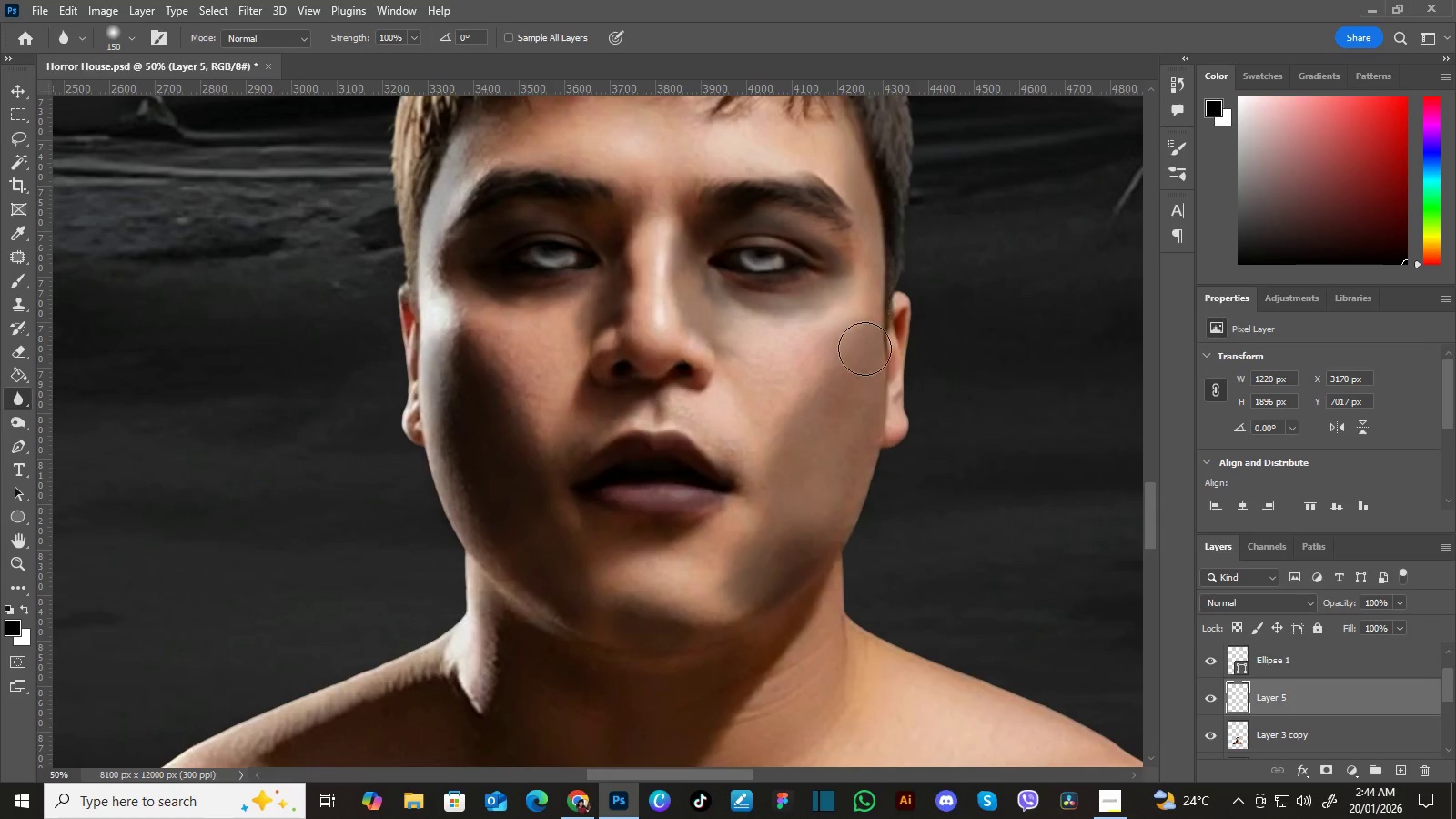 
wait(21.16)
 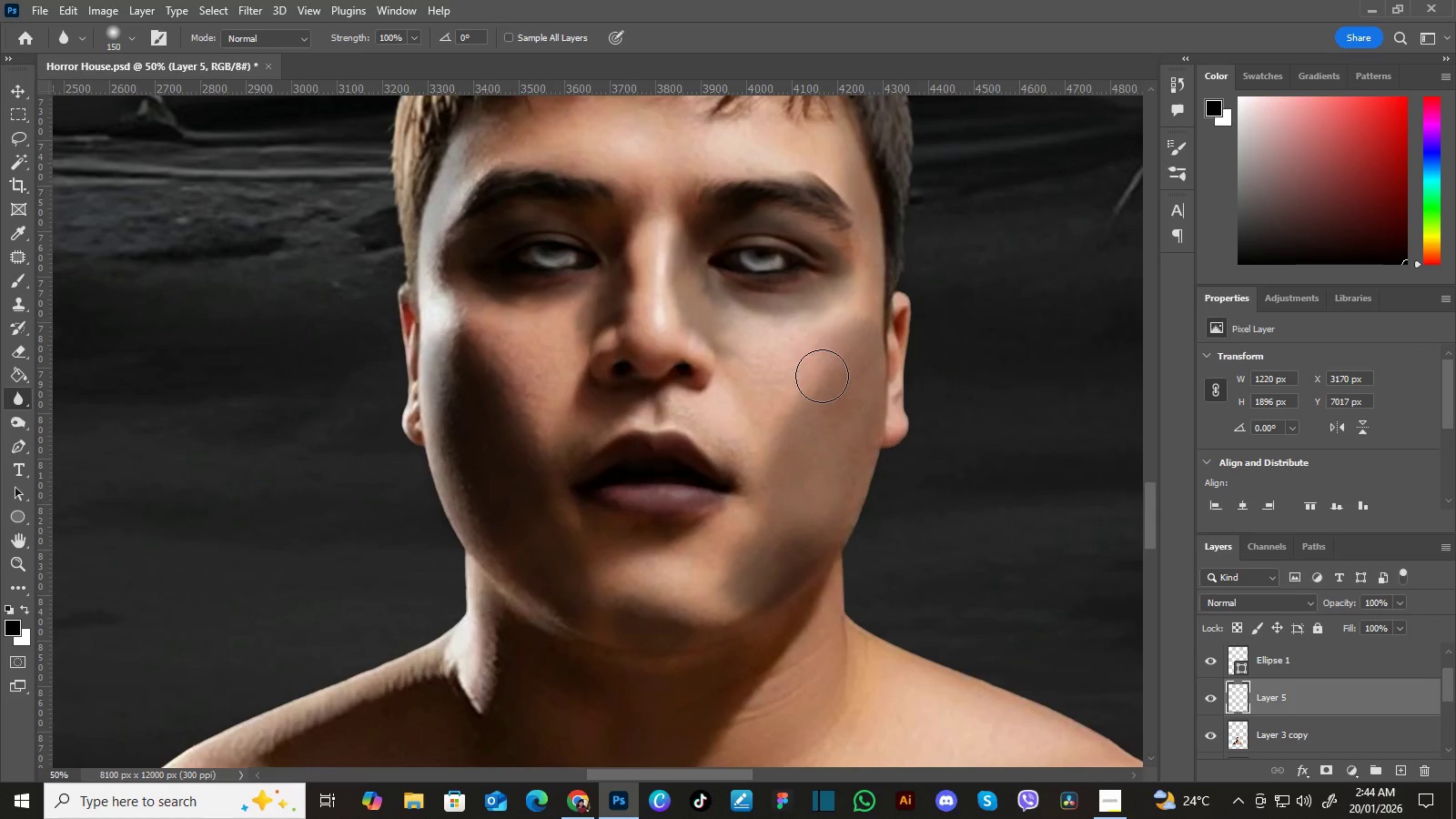 
key(Control+Minus)
 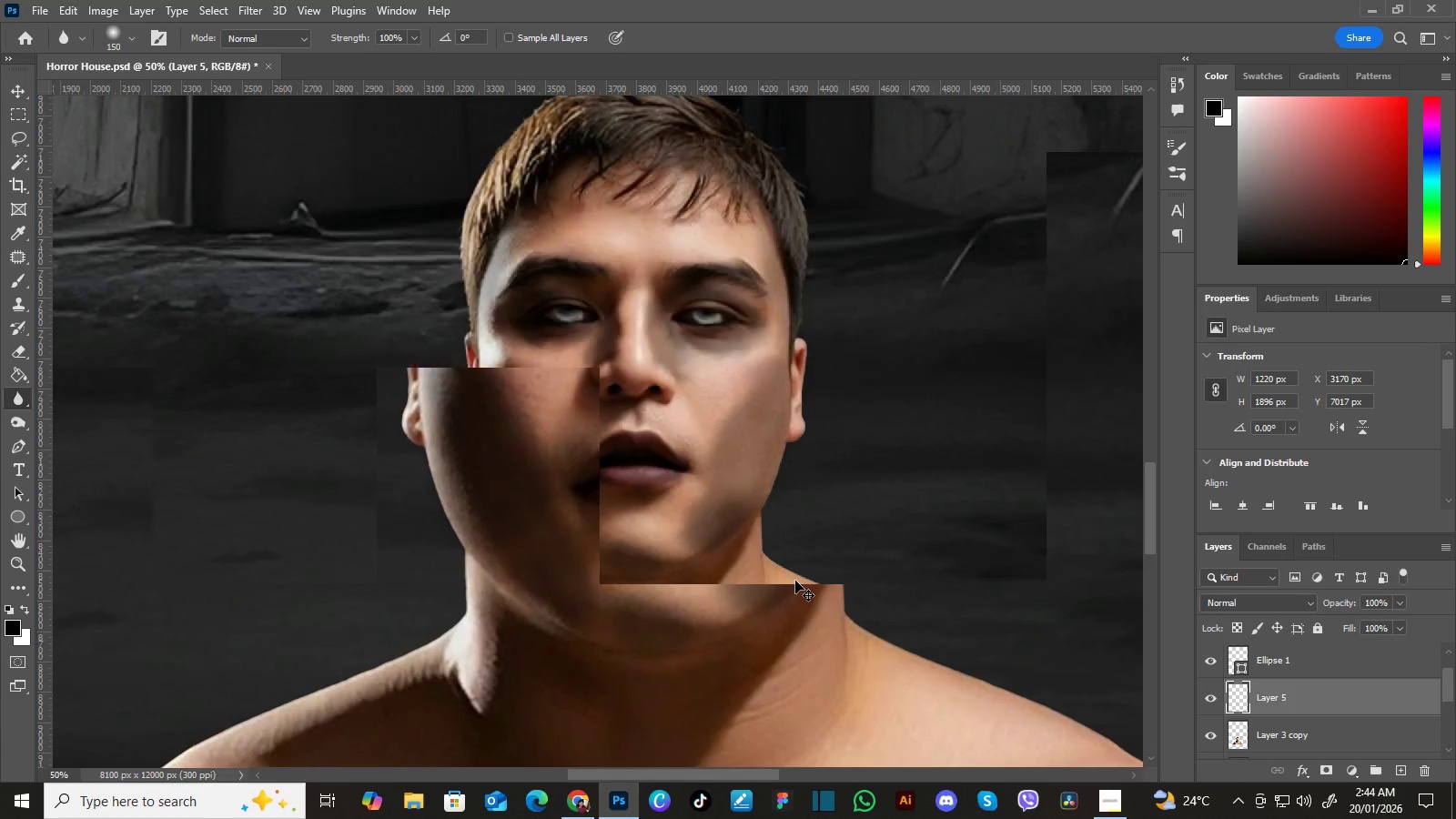 
key(Control+Minus)
 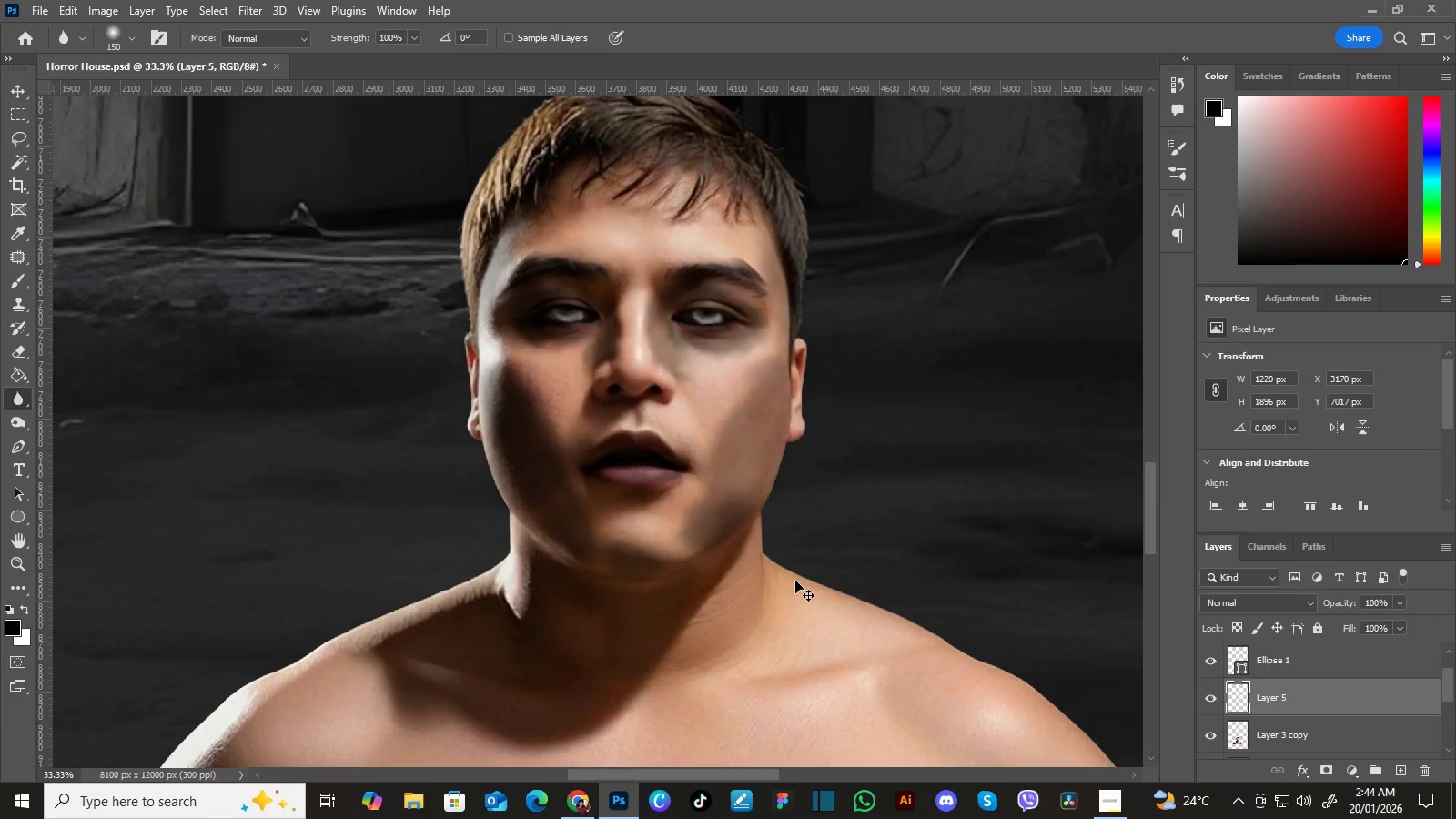 
key(Control+Minus)
 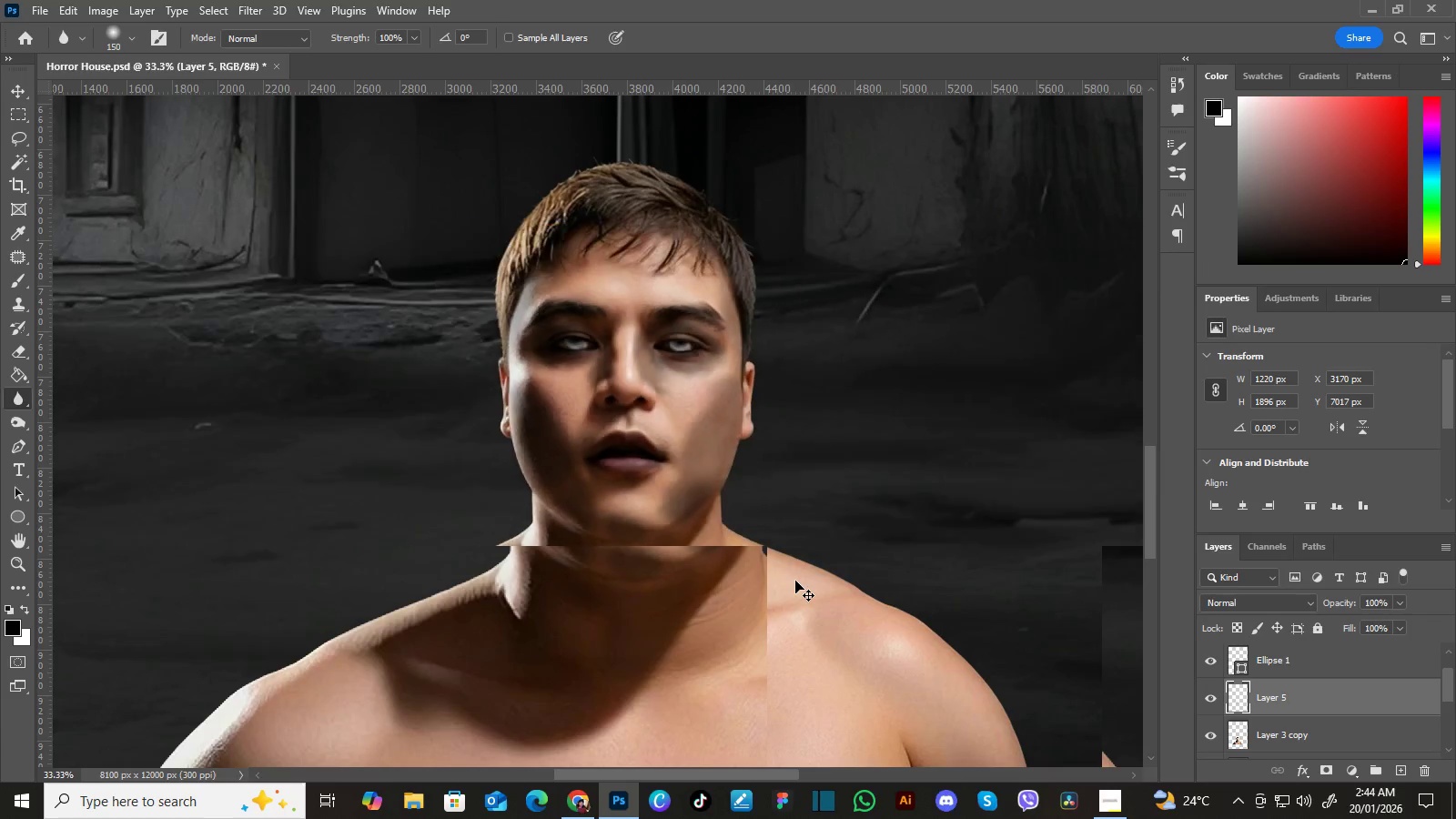 
key(Control+Minus)
 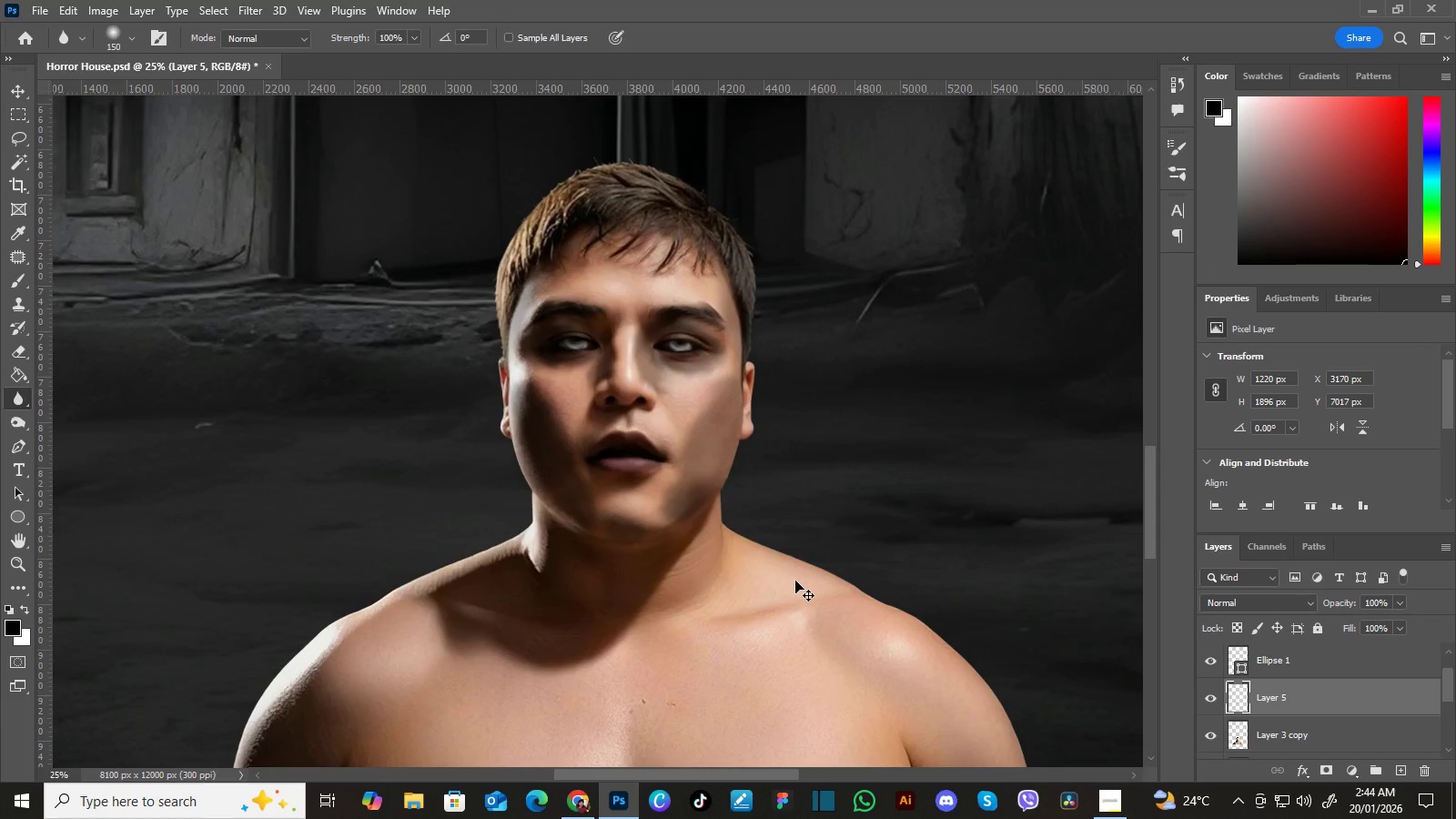 
key(Control+Minus)
 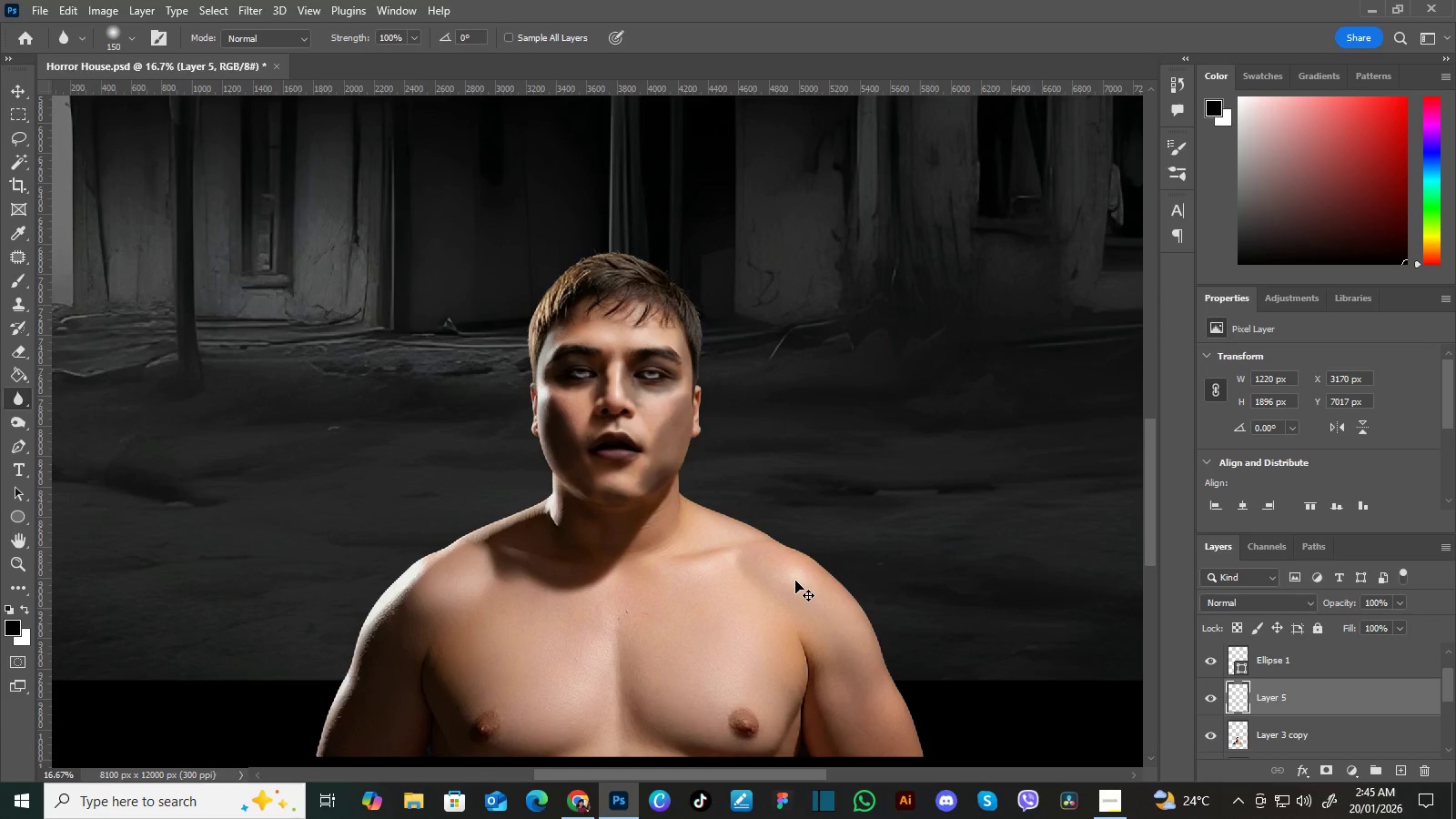 
key(Control+Equal)
 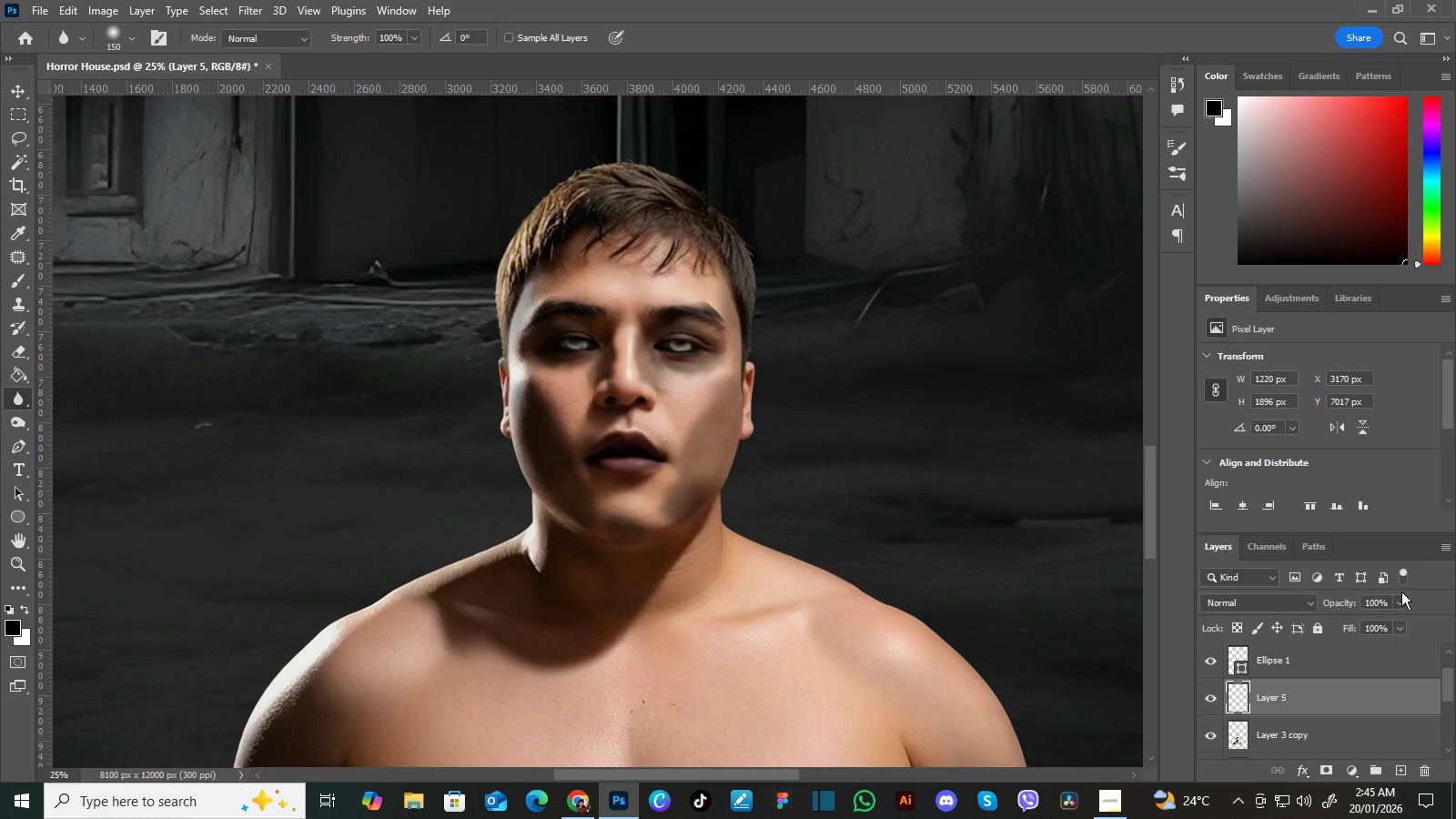 
left_click_drag(start_coordinate=[1445, 682], to_coordinate=[1449, 701])
 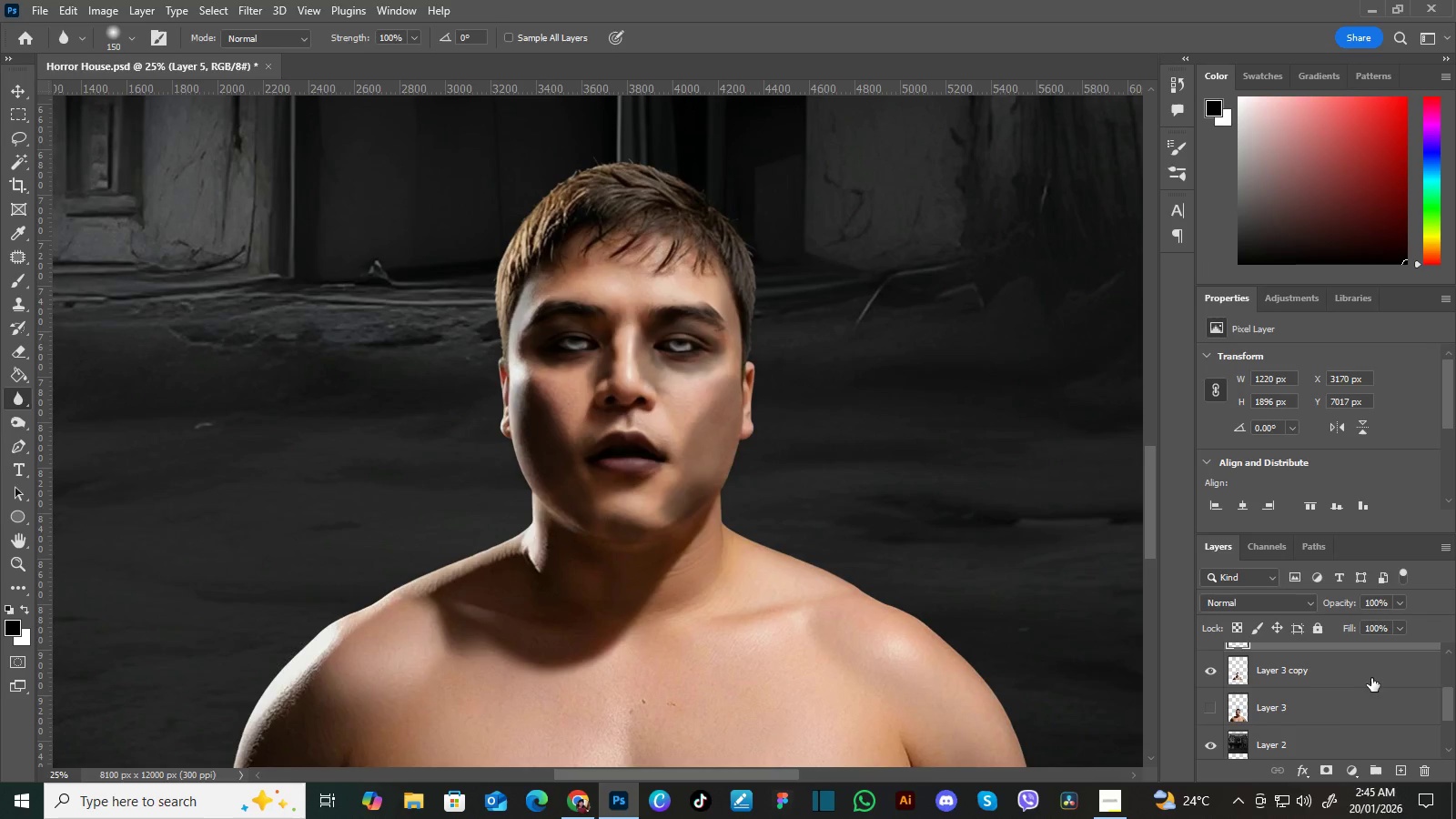 
left_click([1371, 678])
 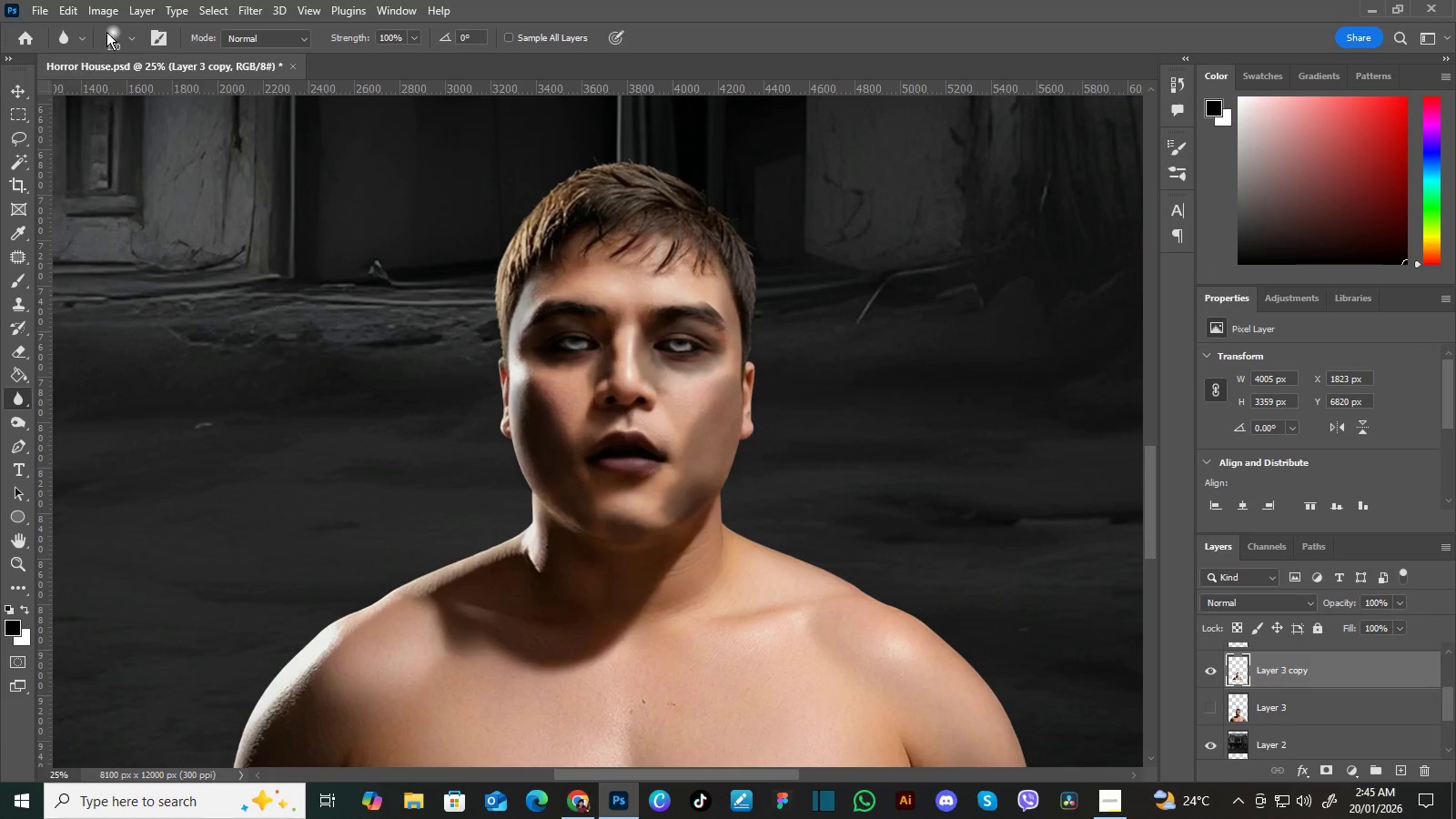 
left_click([106, 12])
 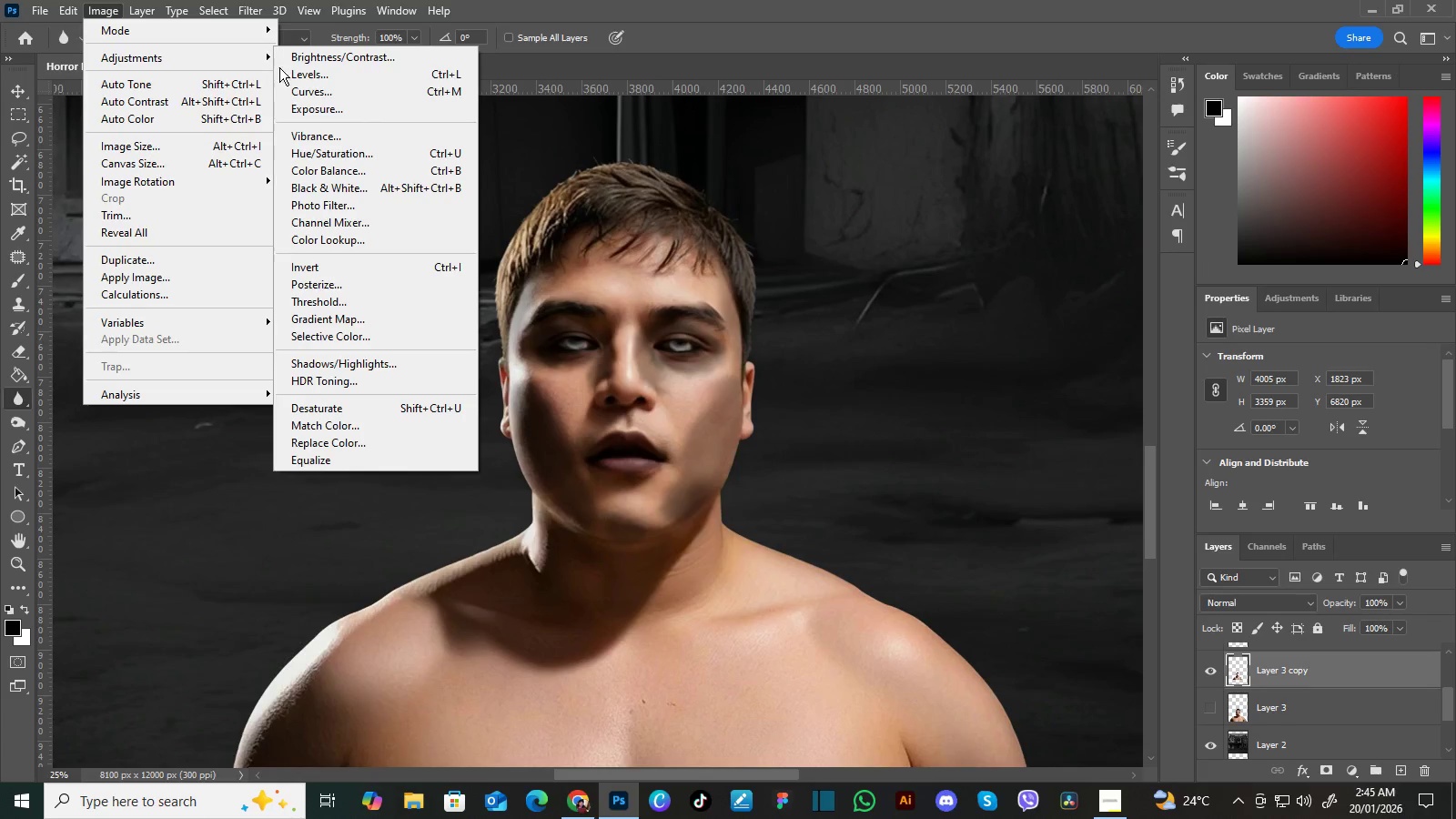 
mouse_move([380, 425])
 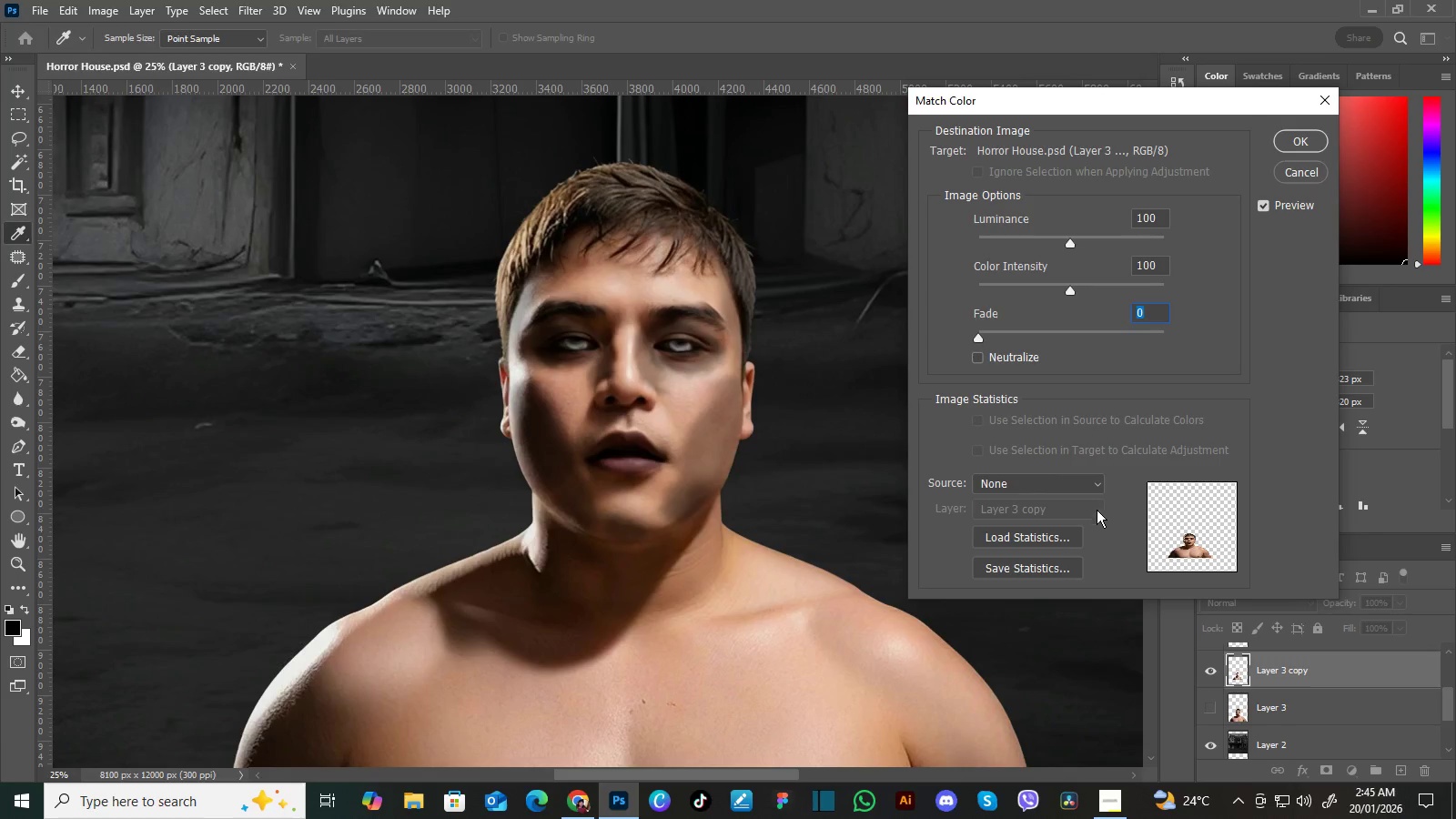 
left_click([1097, 483])
 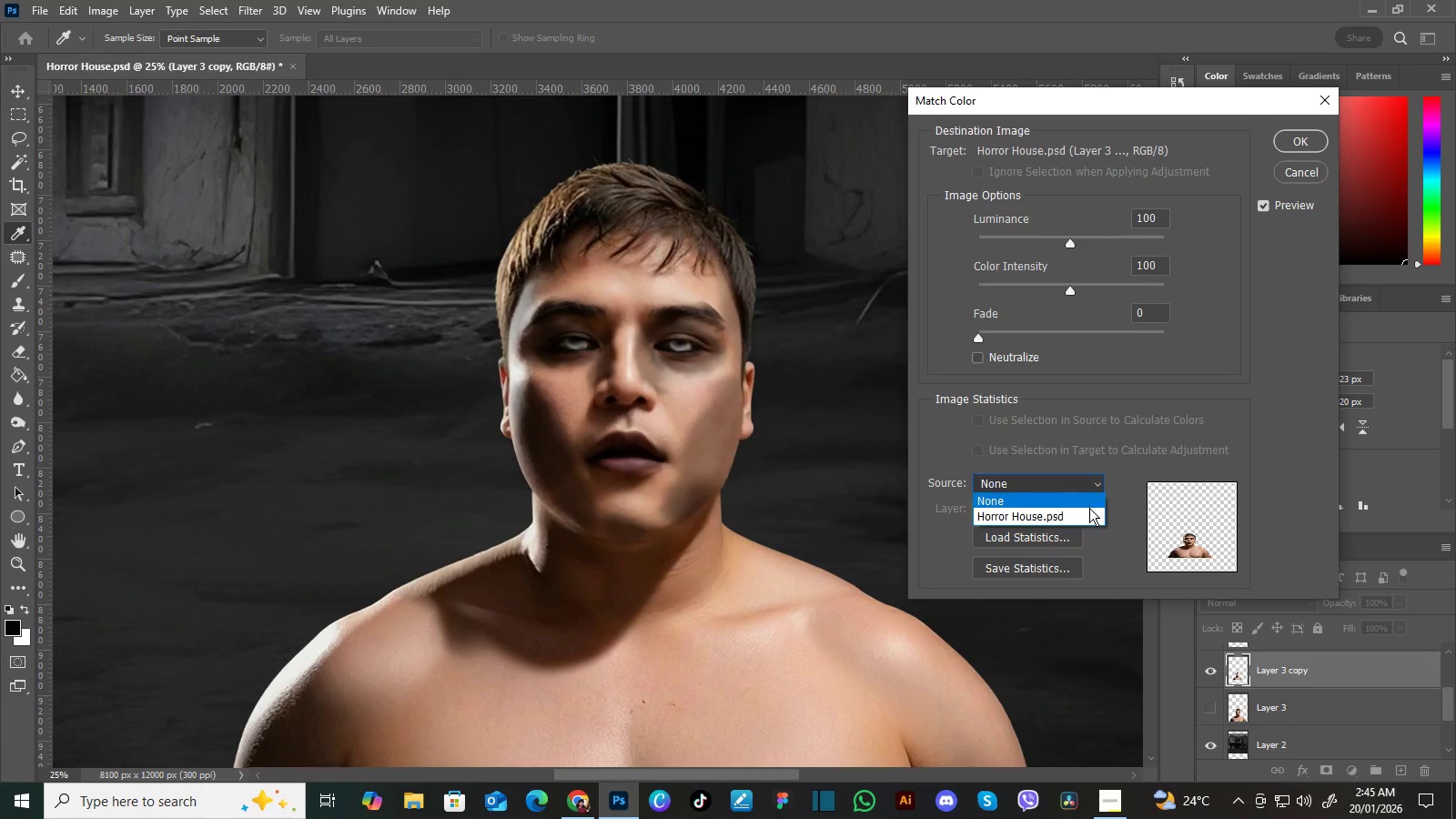 
left_click([1090, 513])
 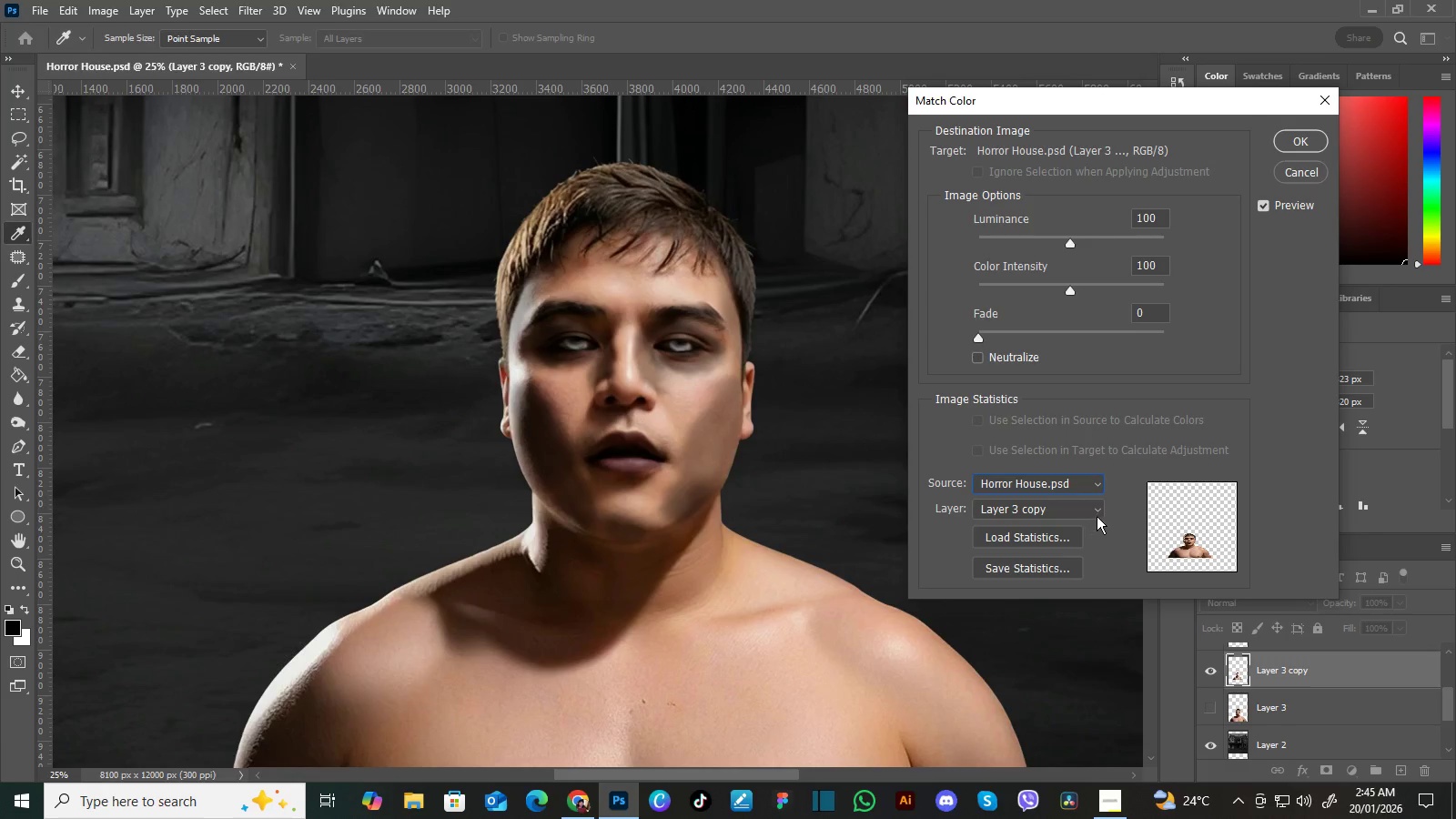 
left_click([1097, 510])
 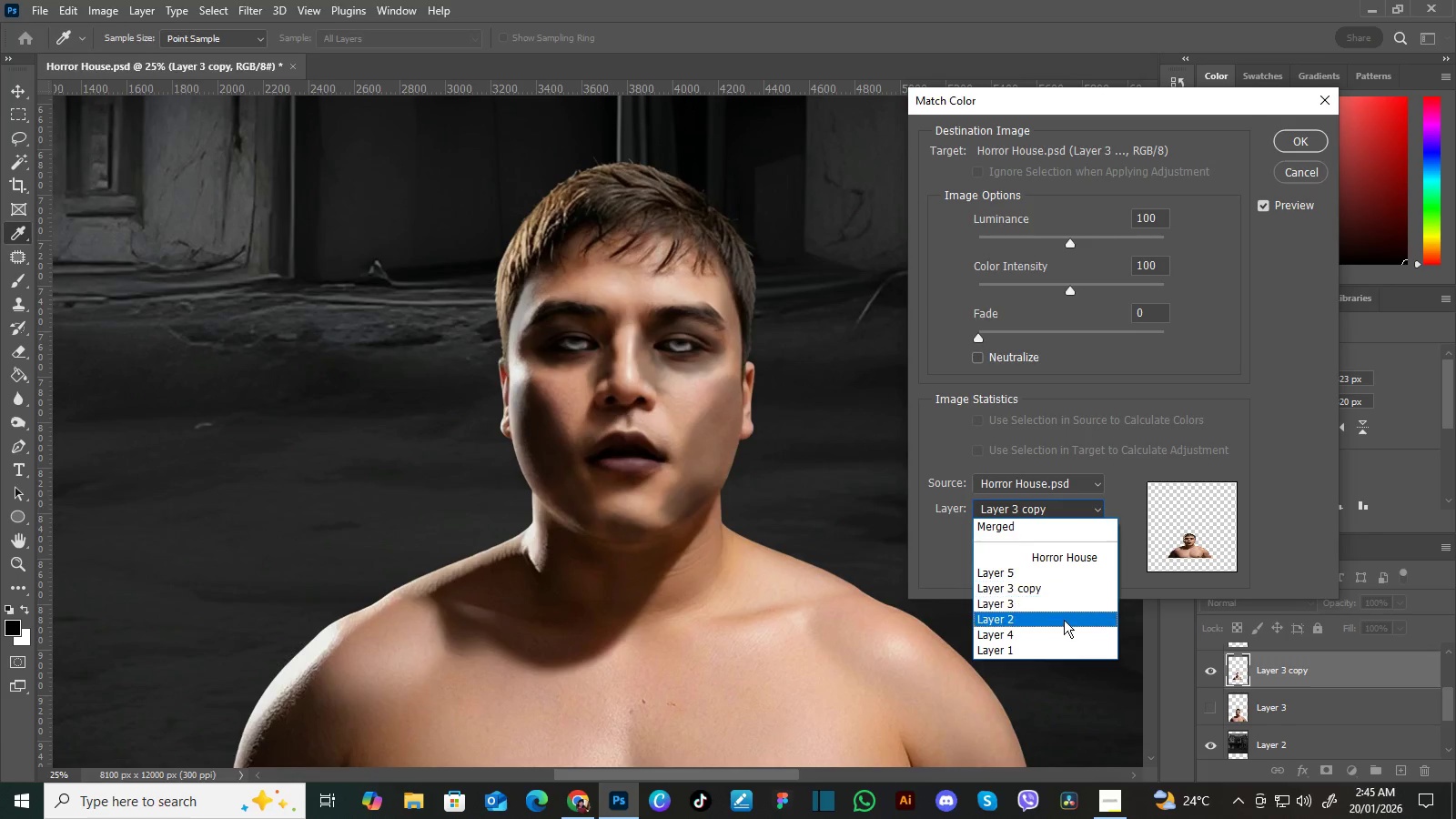 
left_click([1063, 622])
 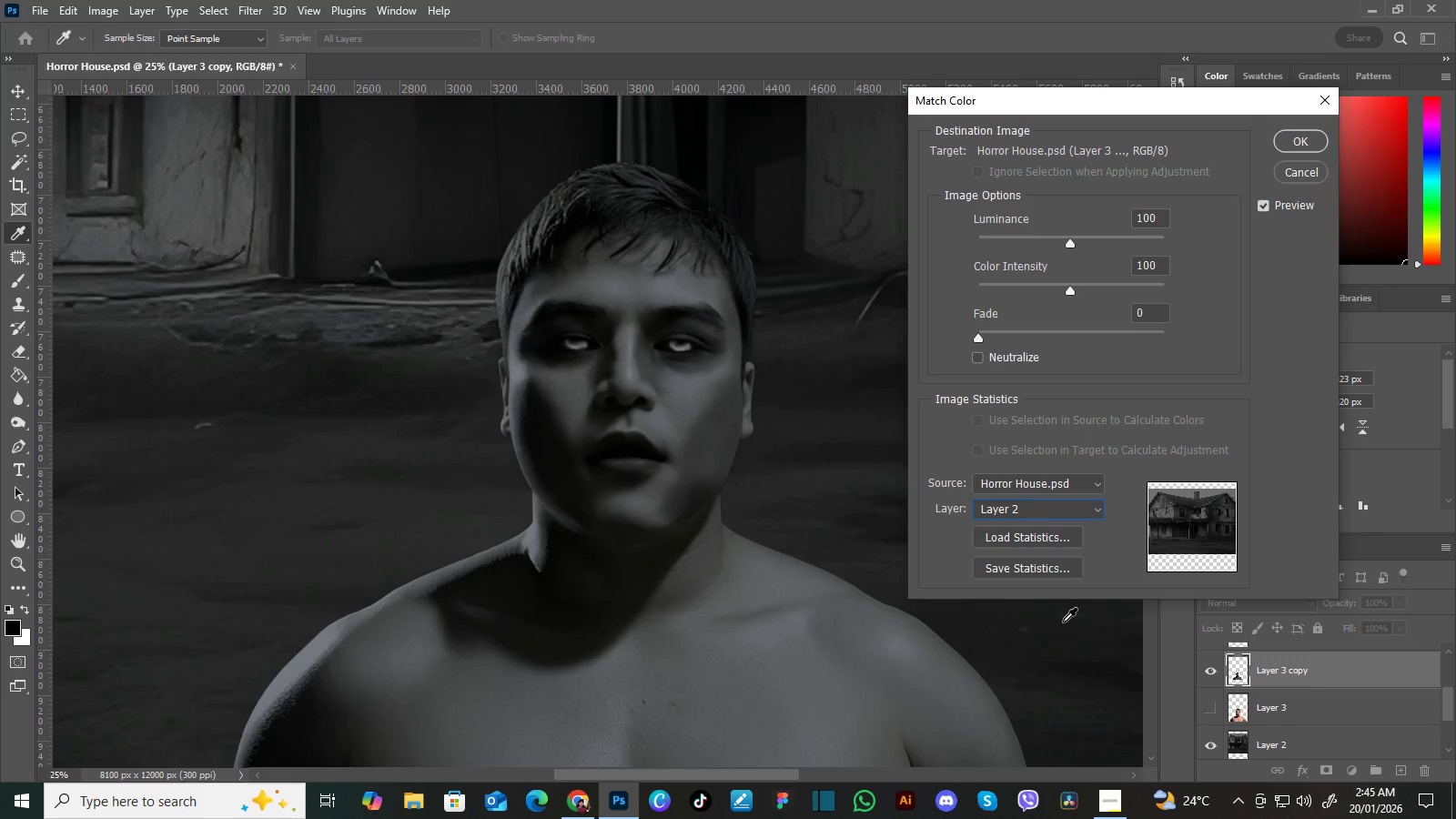 
wait(8.89)
 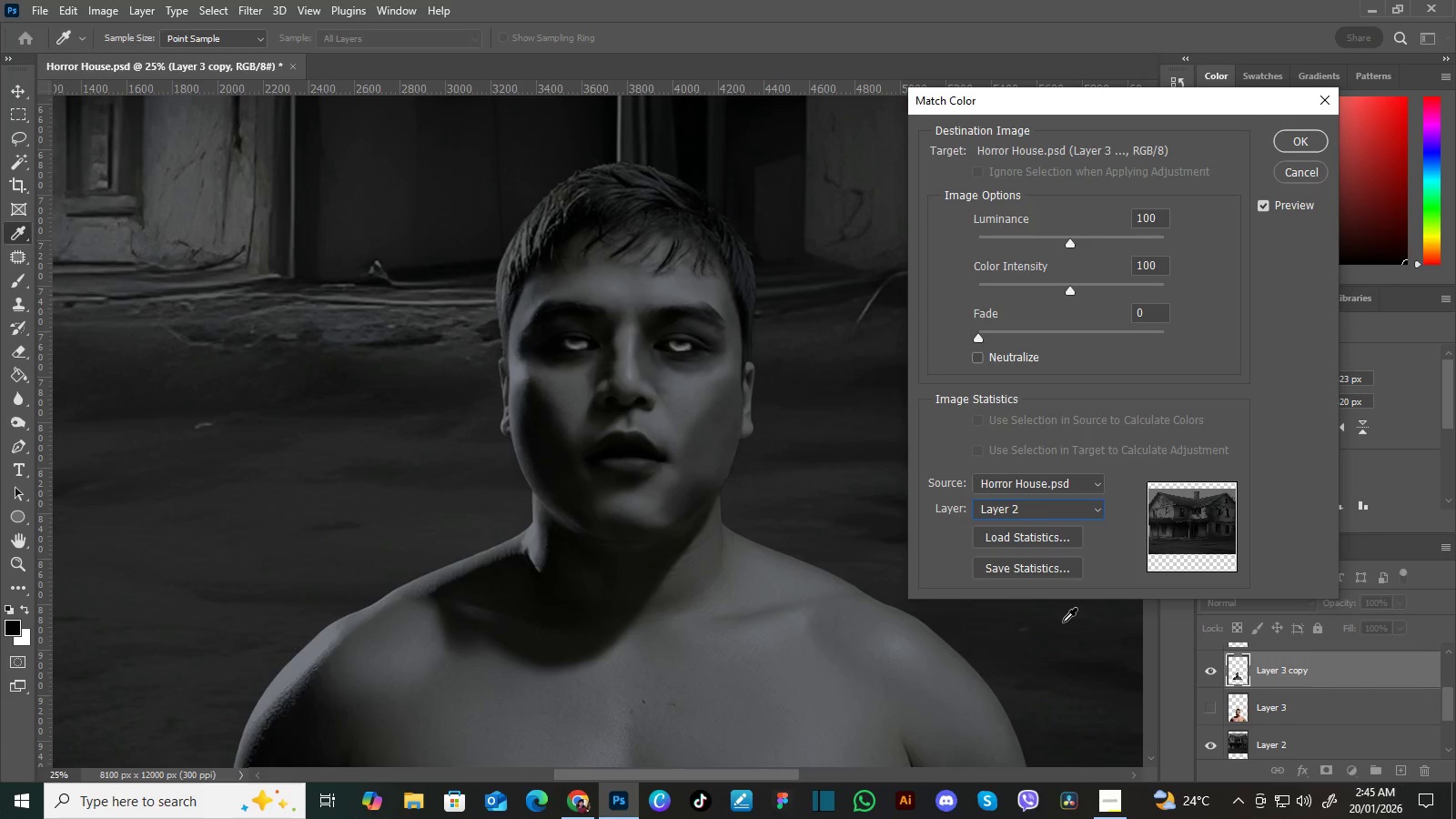 
left_click_drag(start_coordinate=[976, 338], to_coordinate=[1016, 343])
 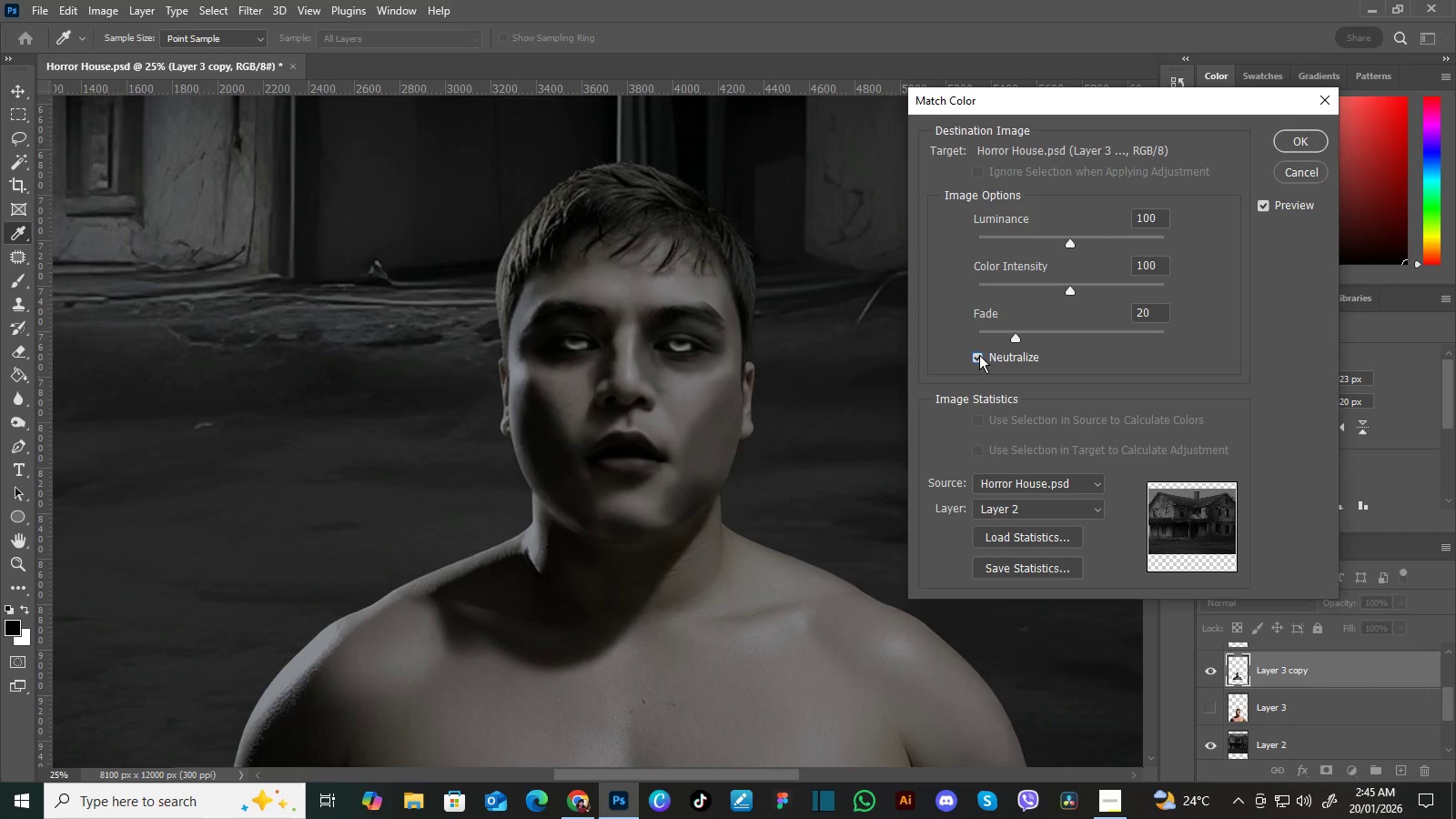 
wait(6.77)
 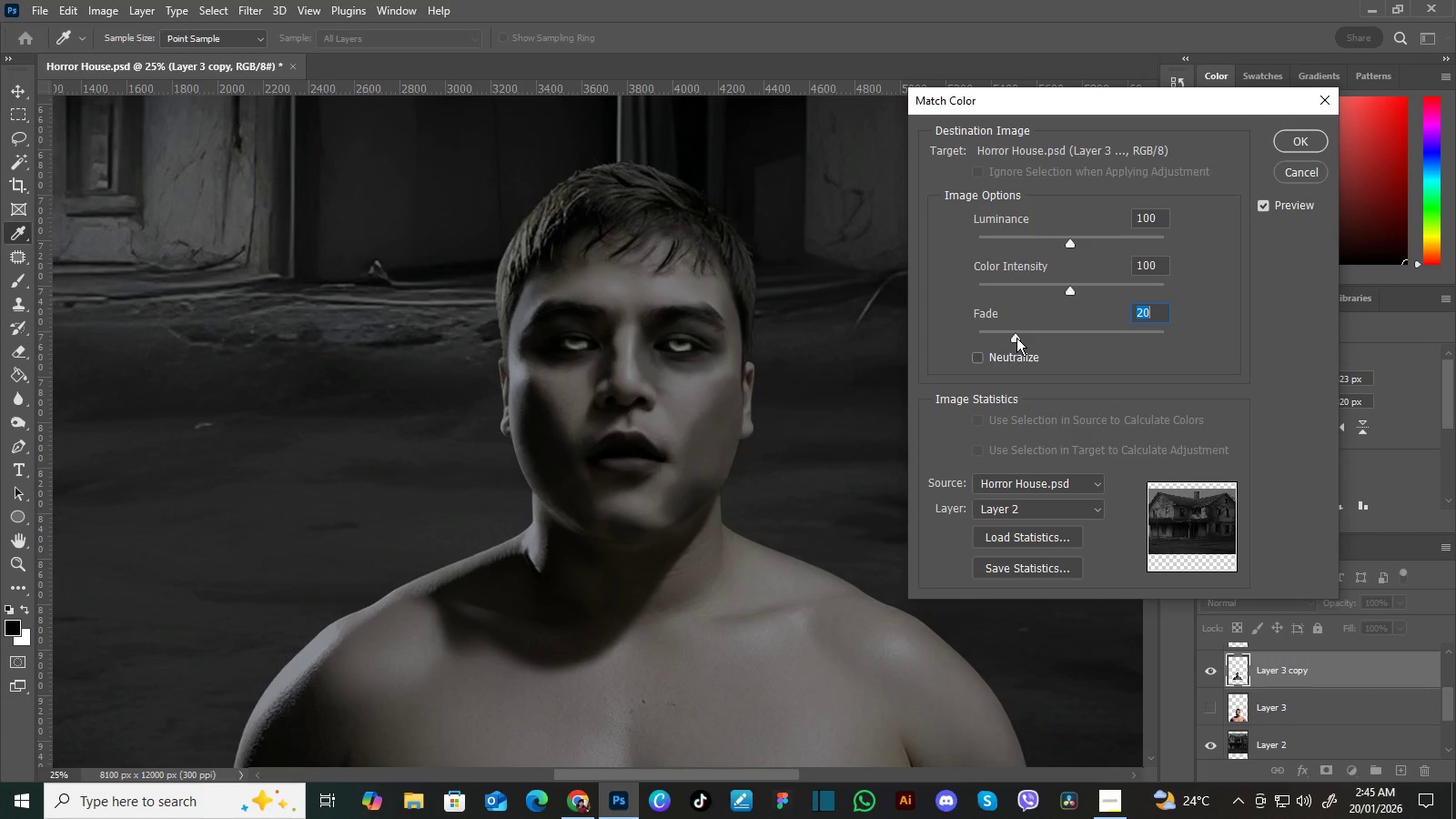 
left_click([979, 355])
 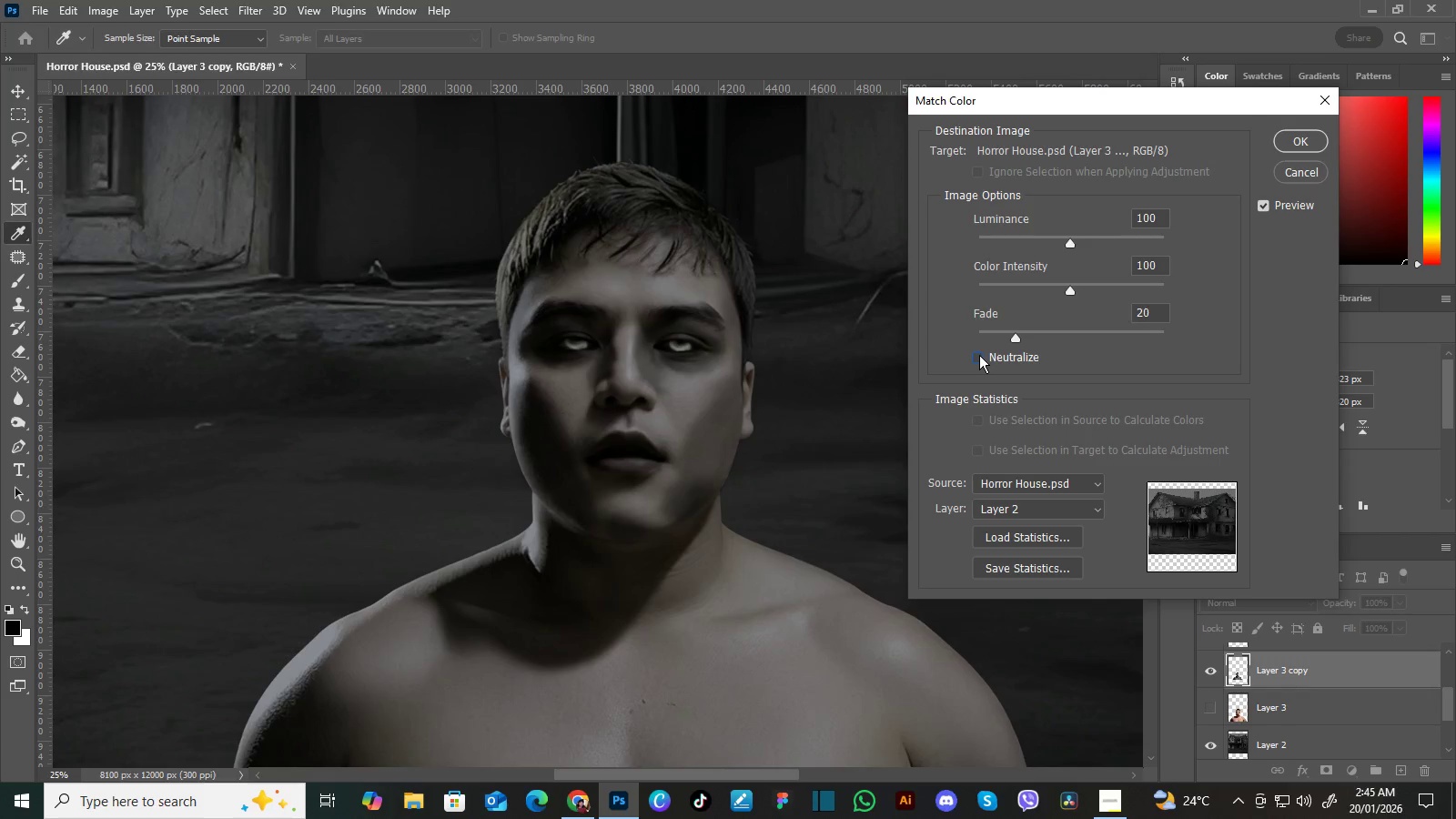 
left_click([979, 355])
 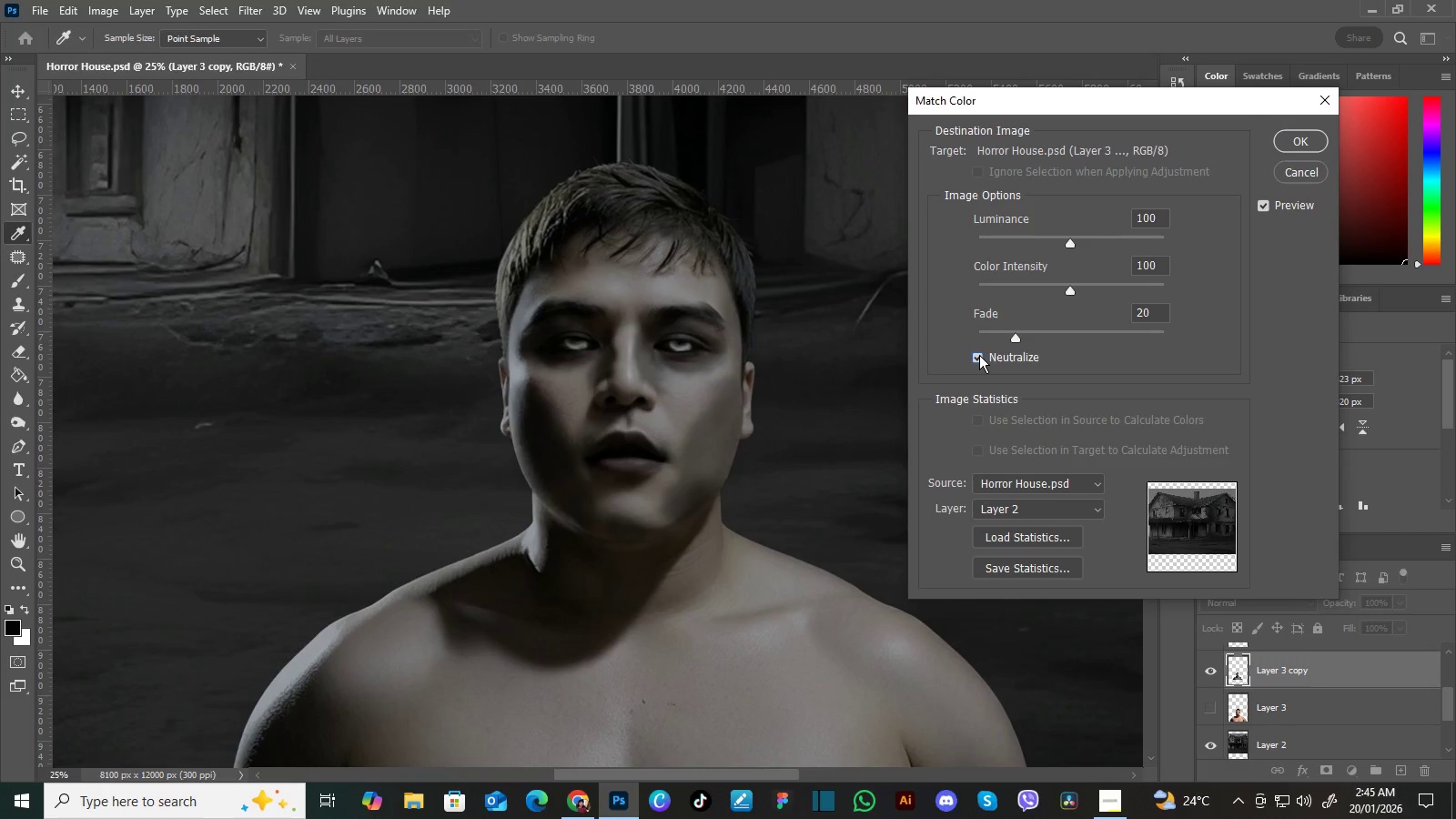 
left_click([979, 355])
 